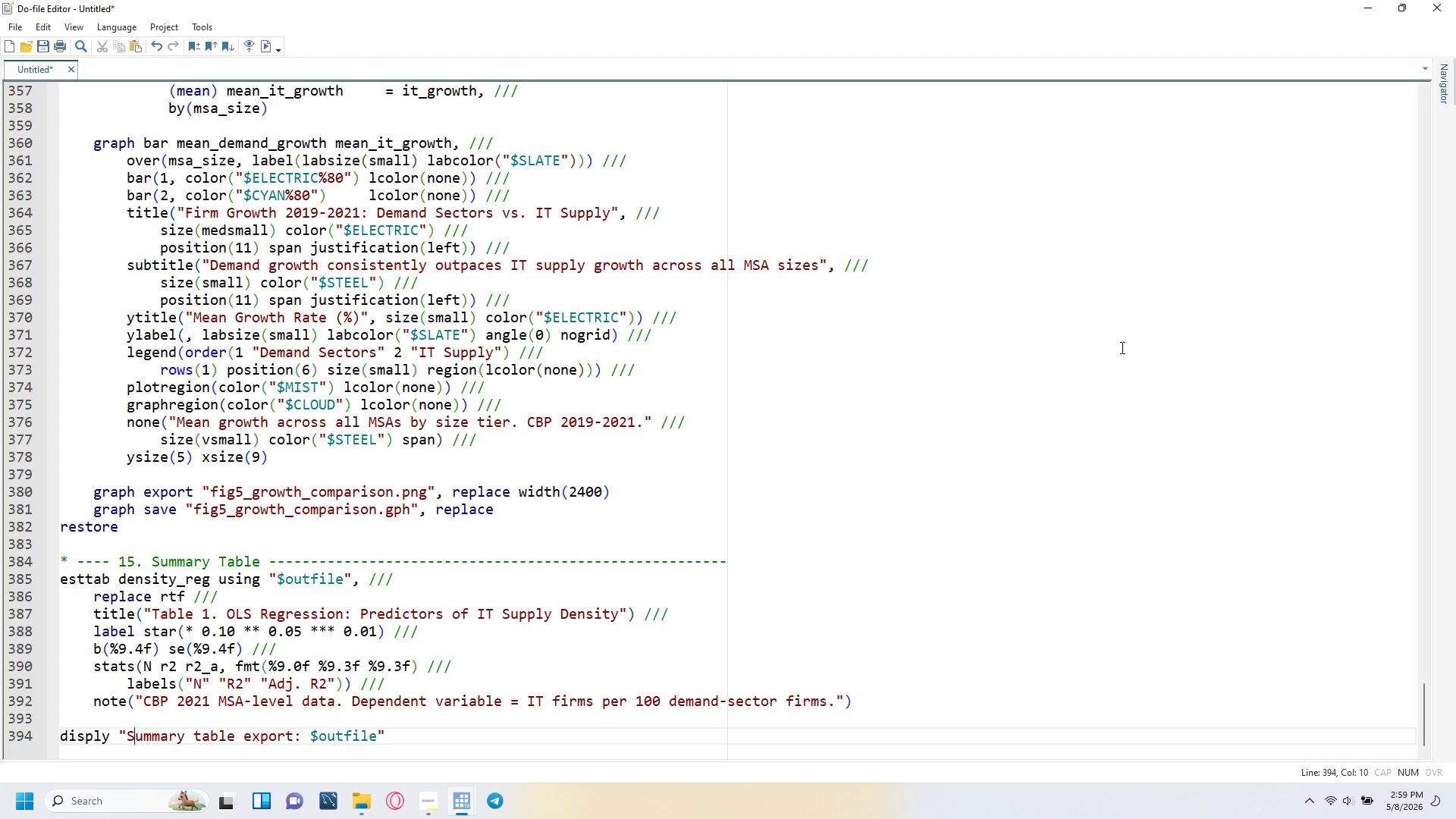 
key(ArrowLeft)
 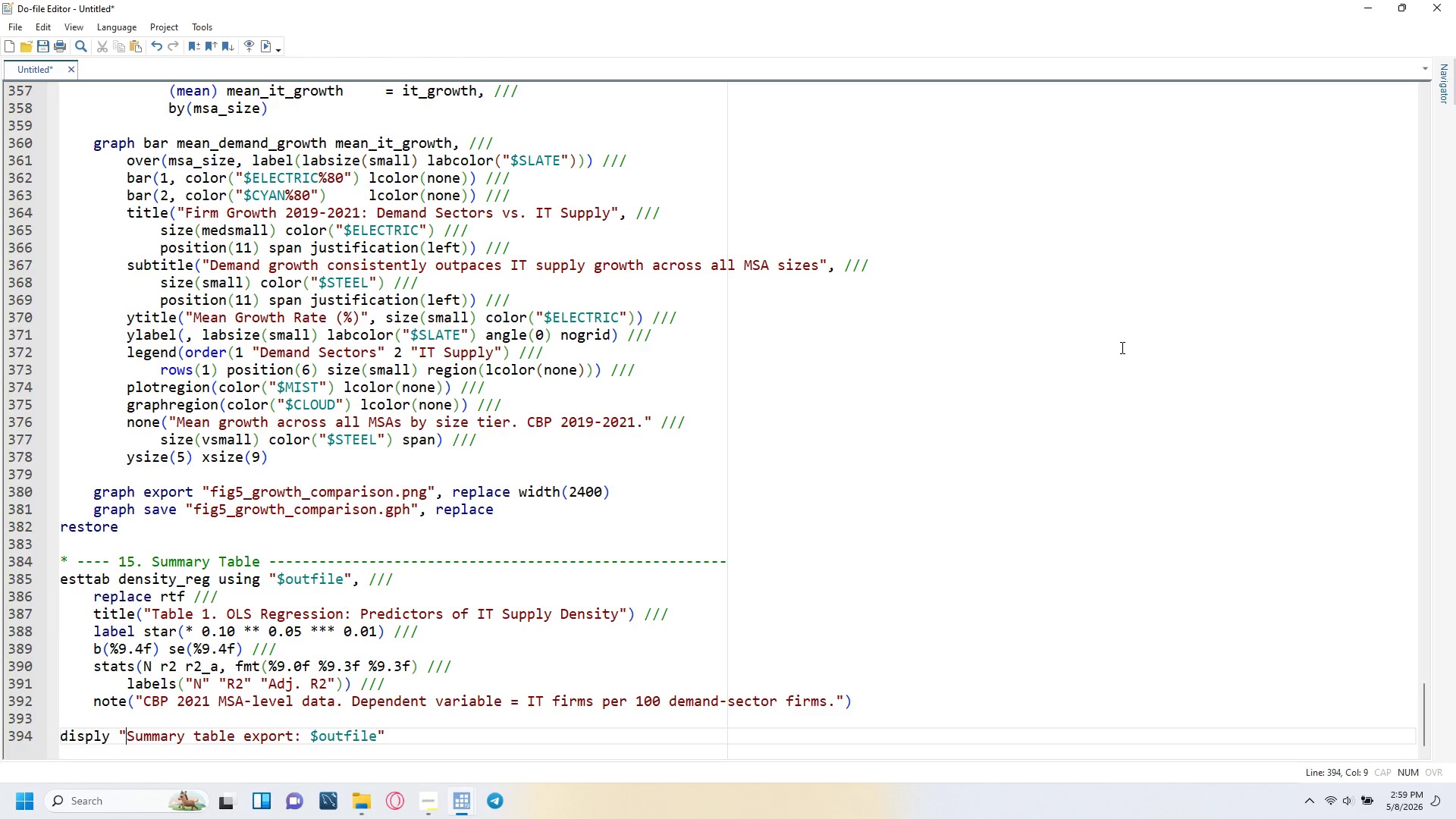 
key(ArrowLeft)
 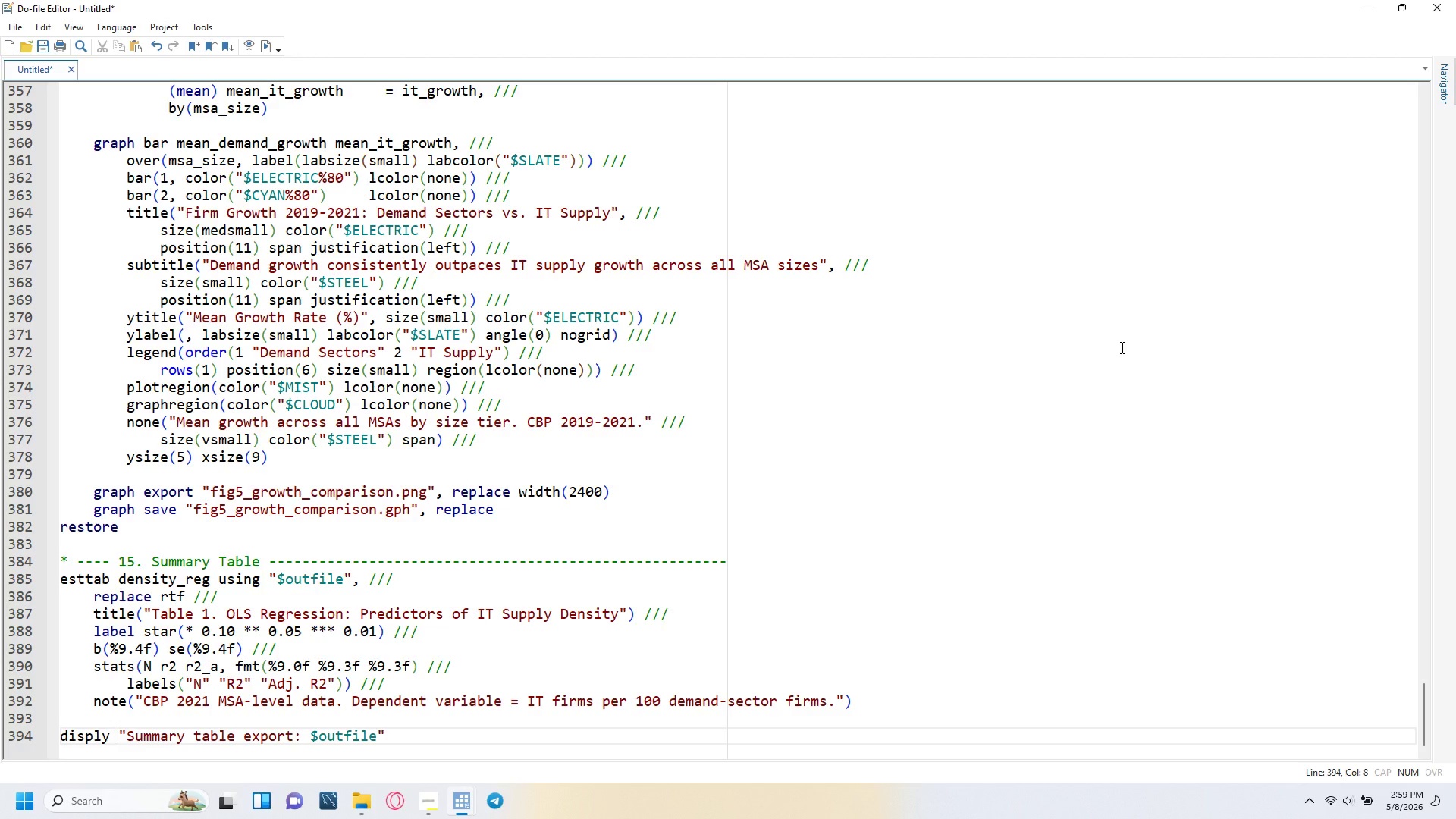 
key(ArrowLeft)
 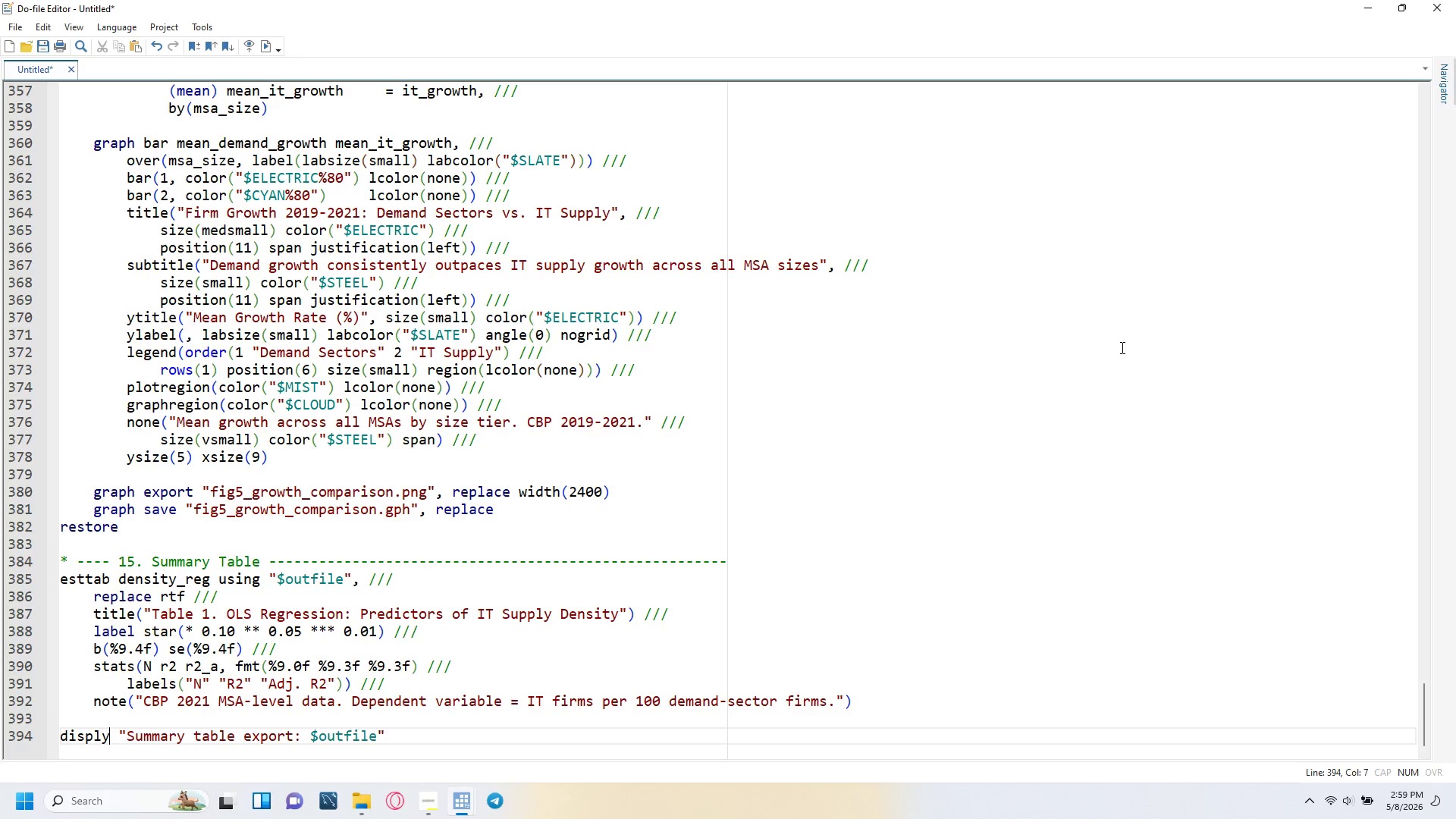 
key(ArrowLeft)
 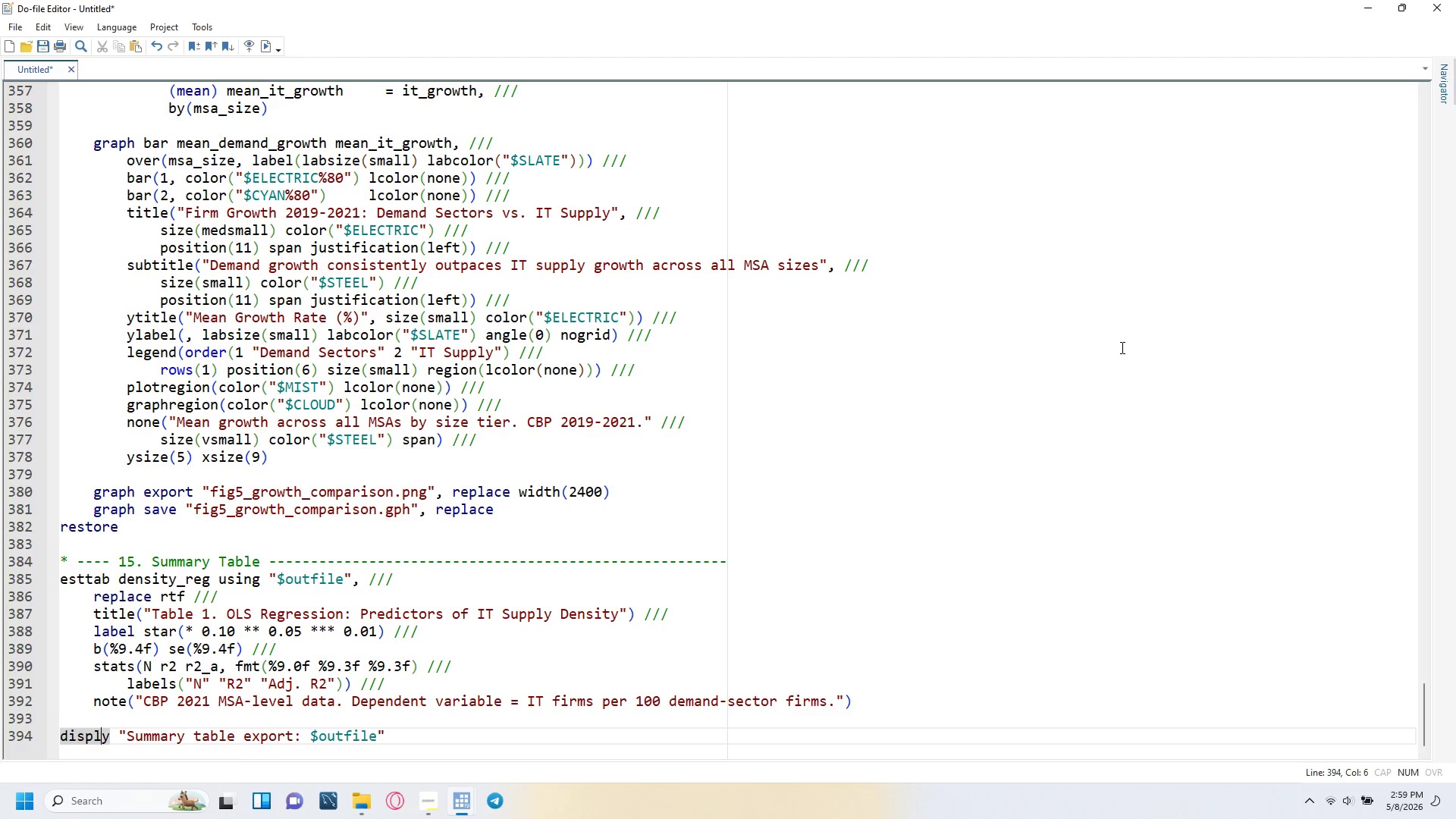 
key(A)
 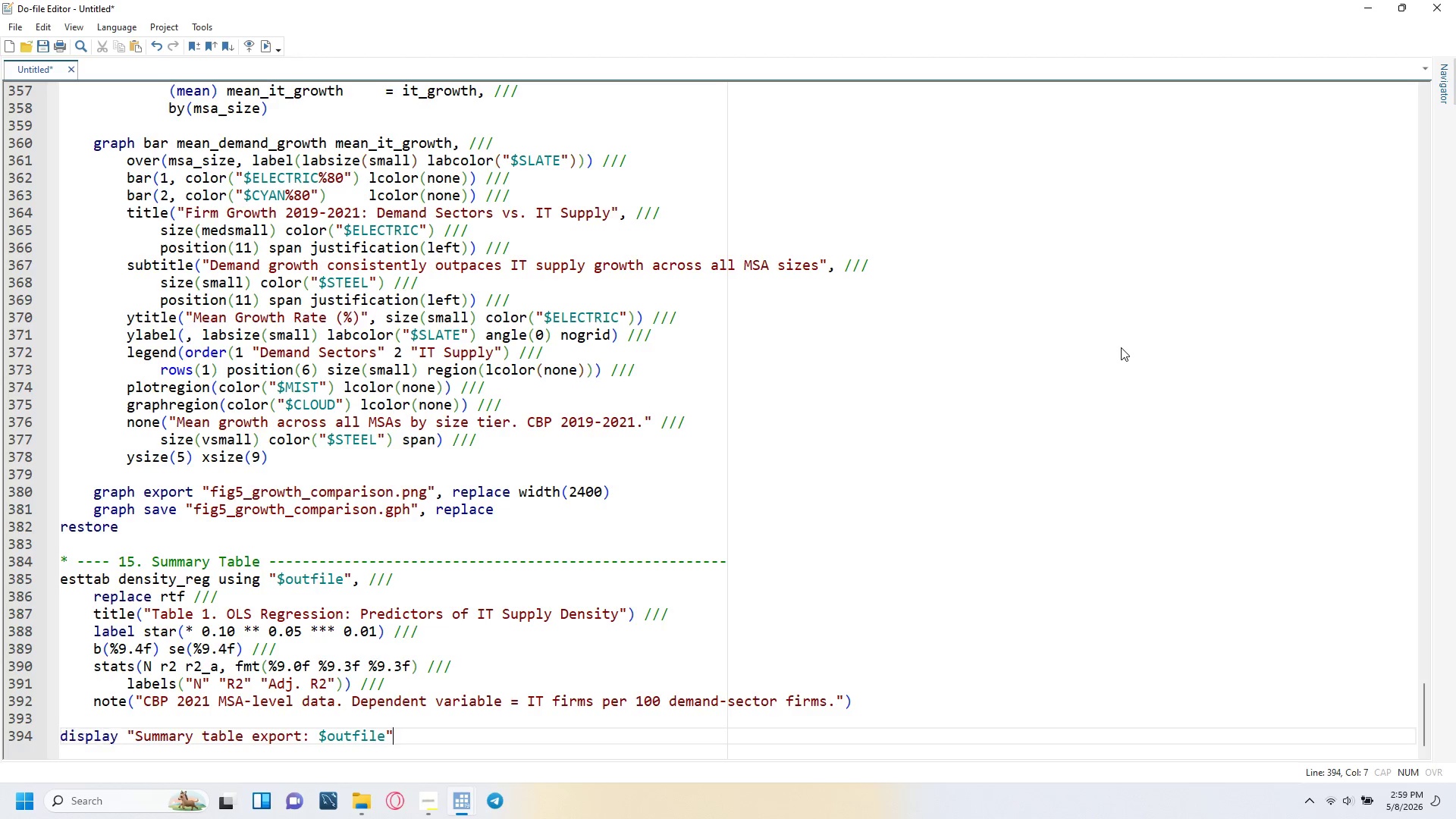 
key(ArrowDown)
 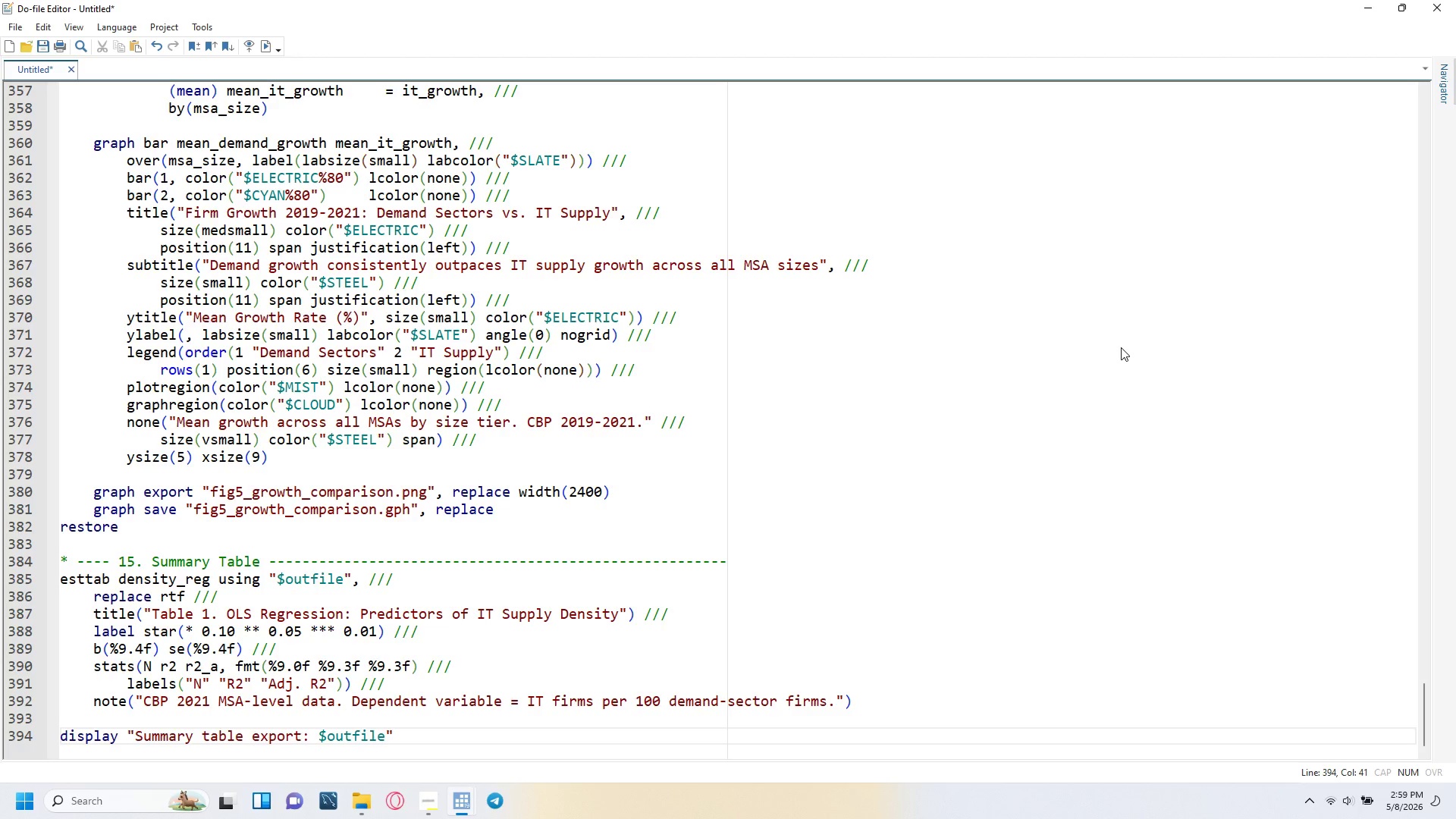 
key(Enter)
 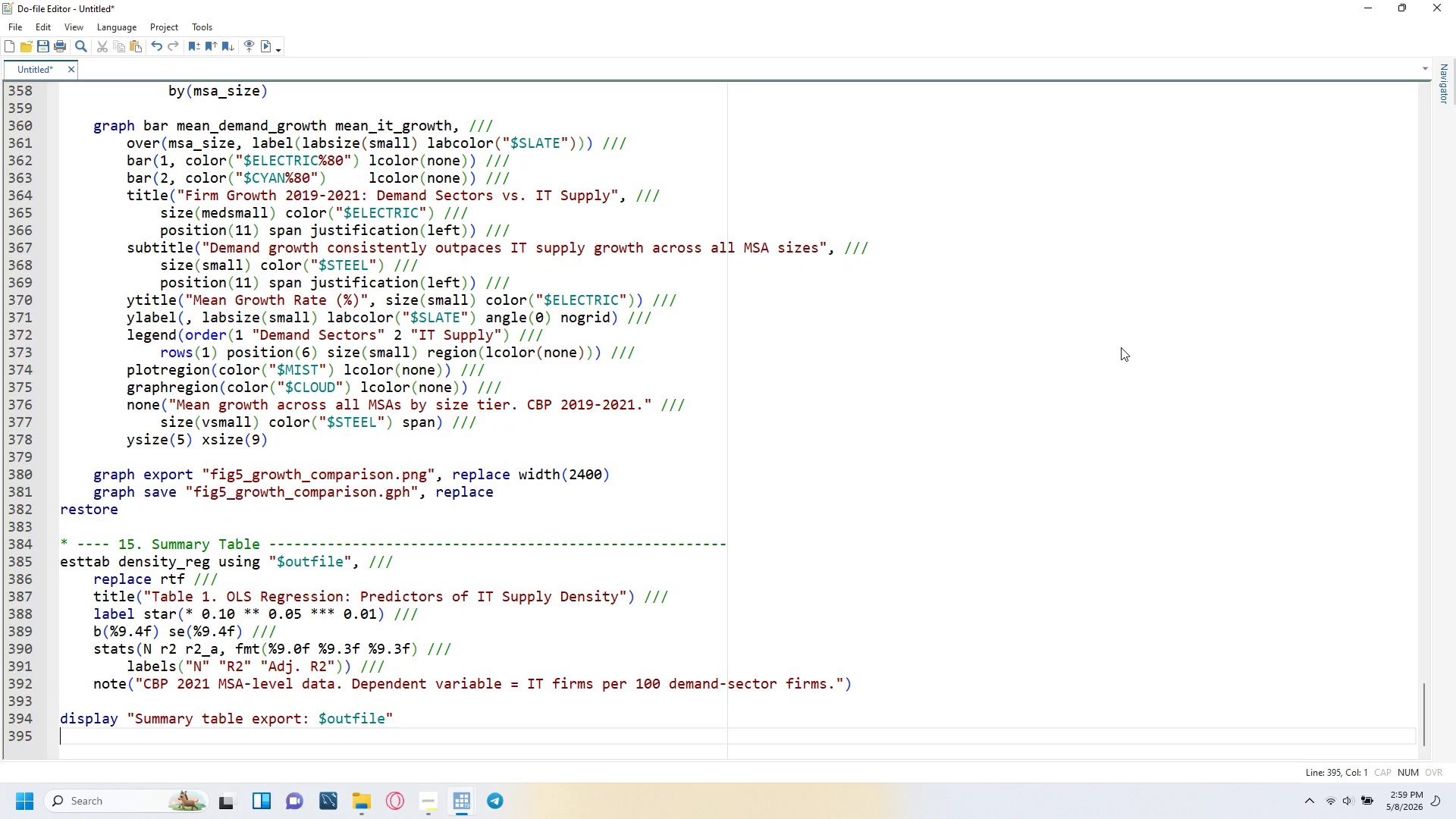 
key(Enter)
 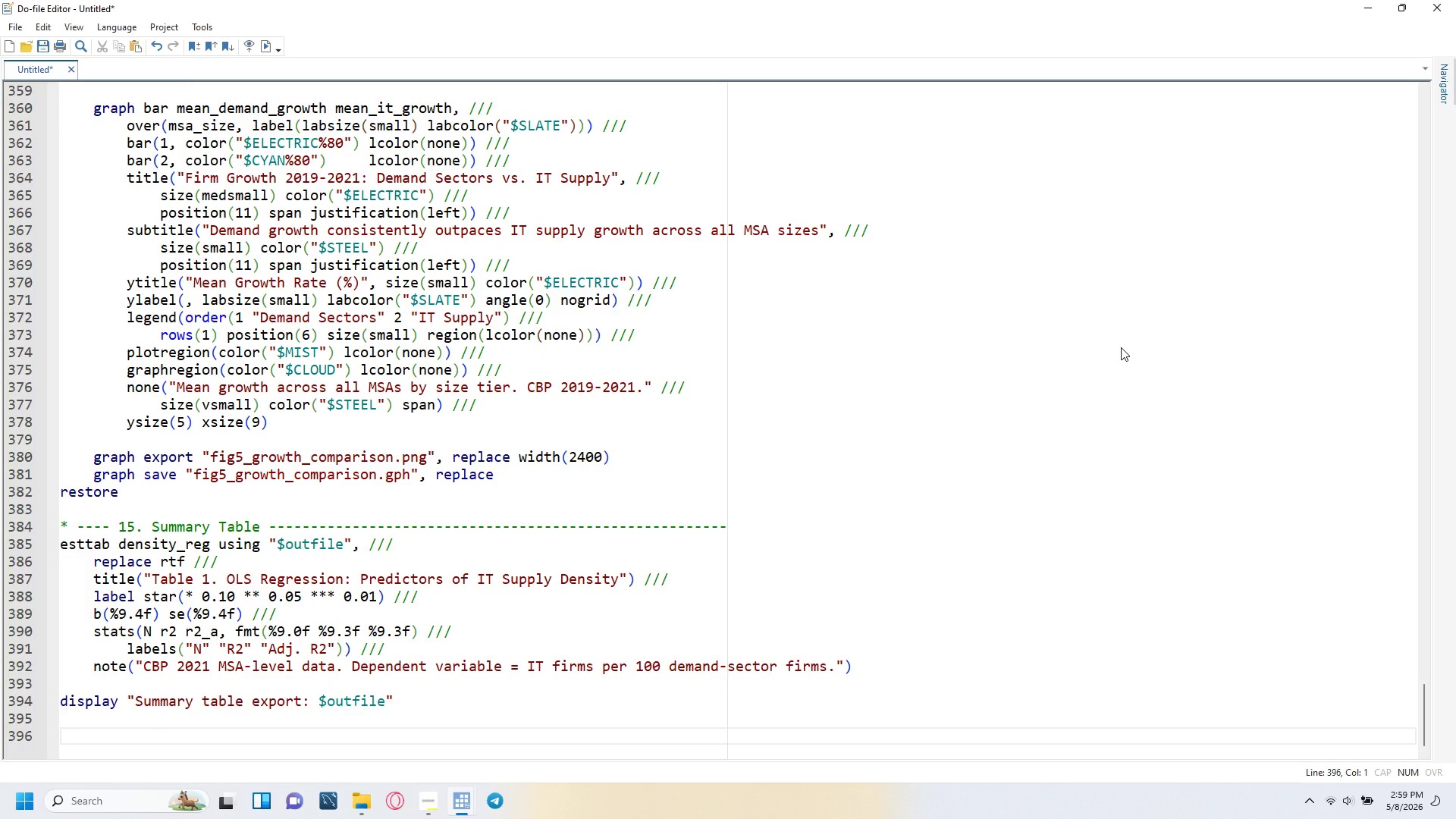 
type(* ---- 16. PDF VI)
key(Backspace)
type(isual Brief ----------------------------------------------------)
 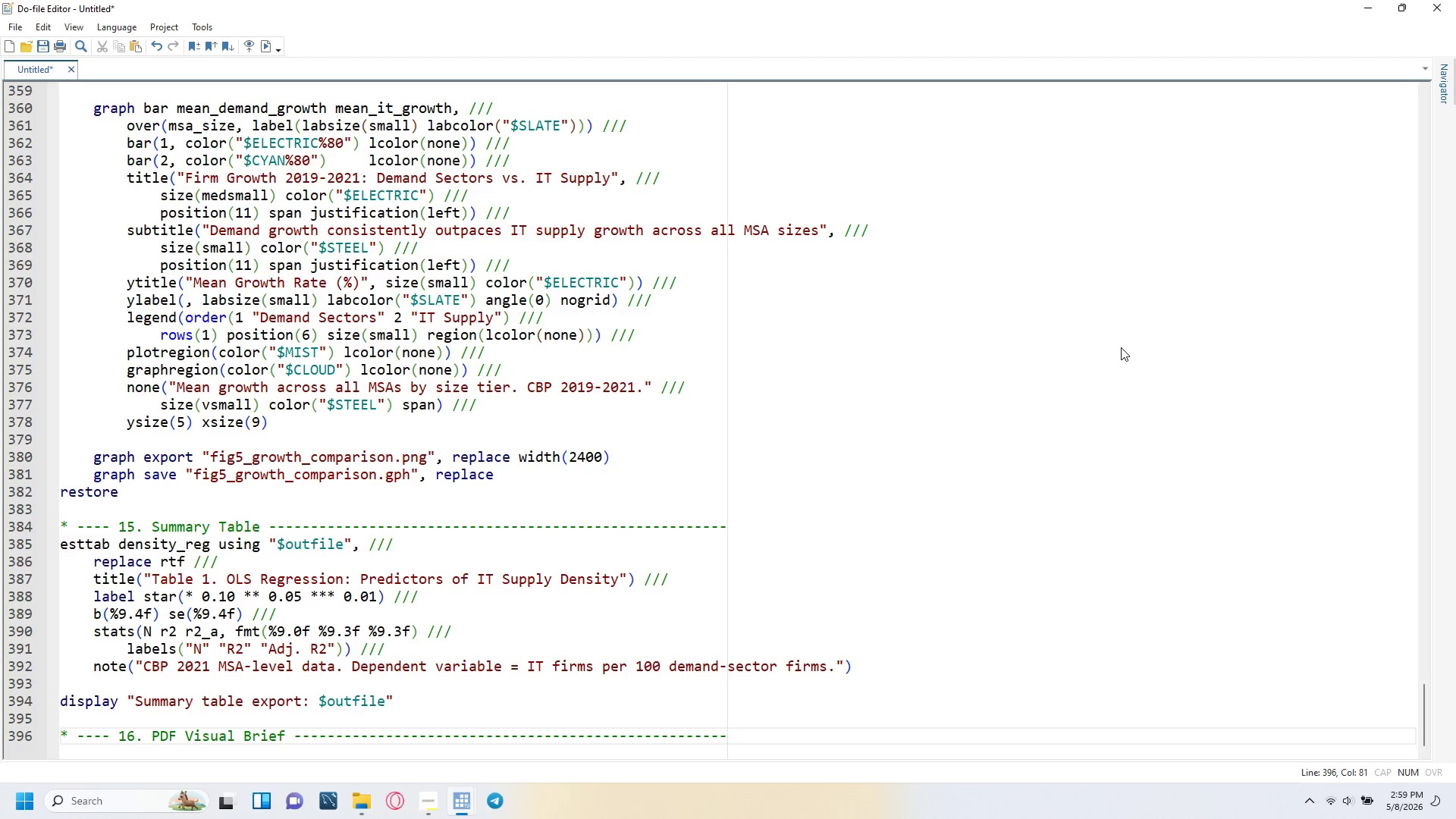 
key(Enter)
 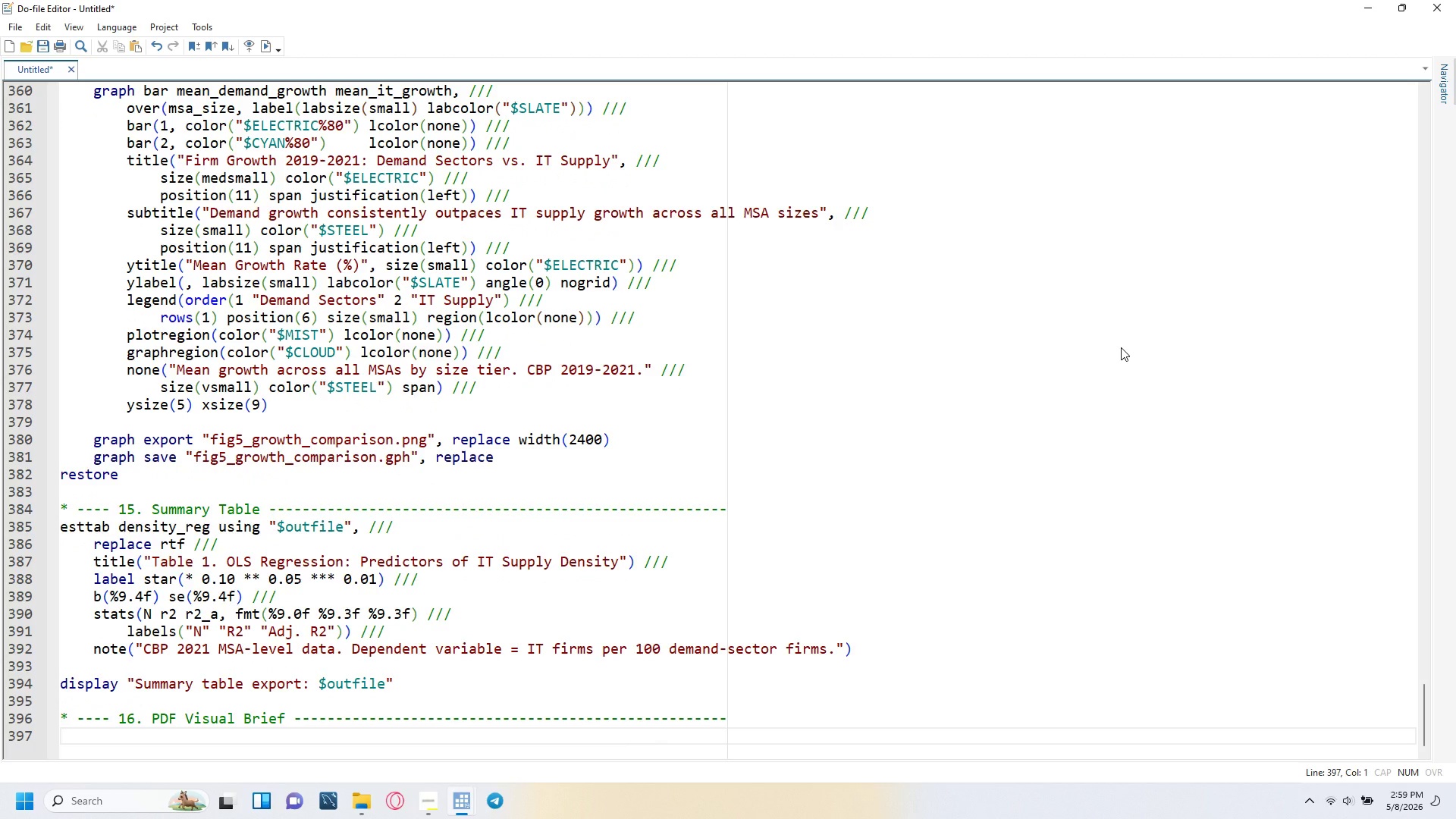 
type(putpdf begin, pagesize(A4)
 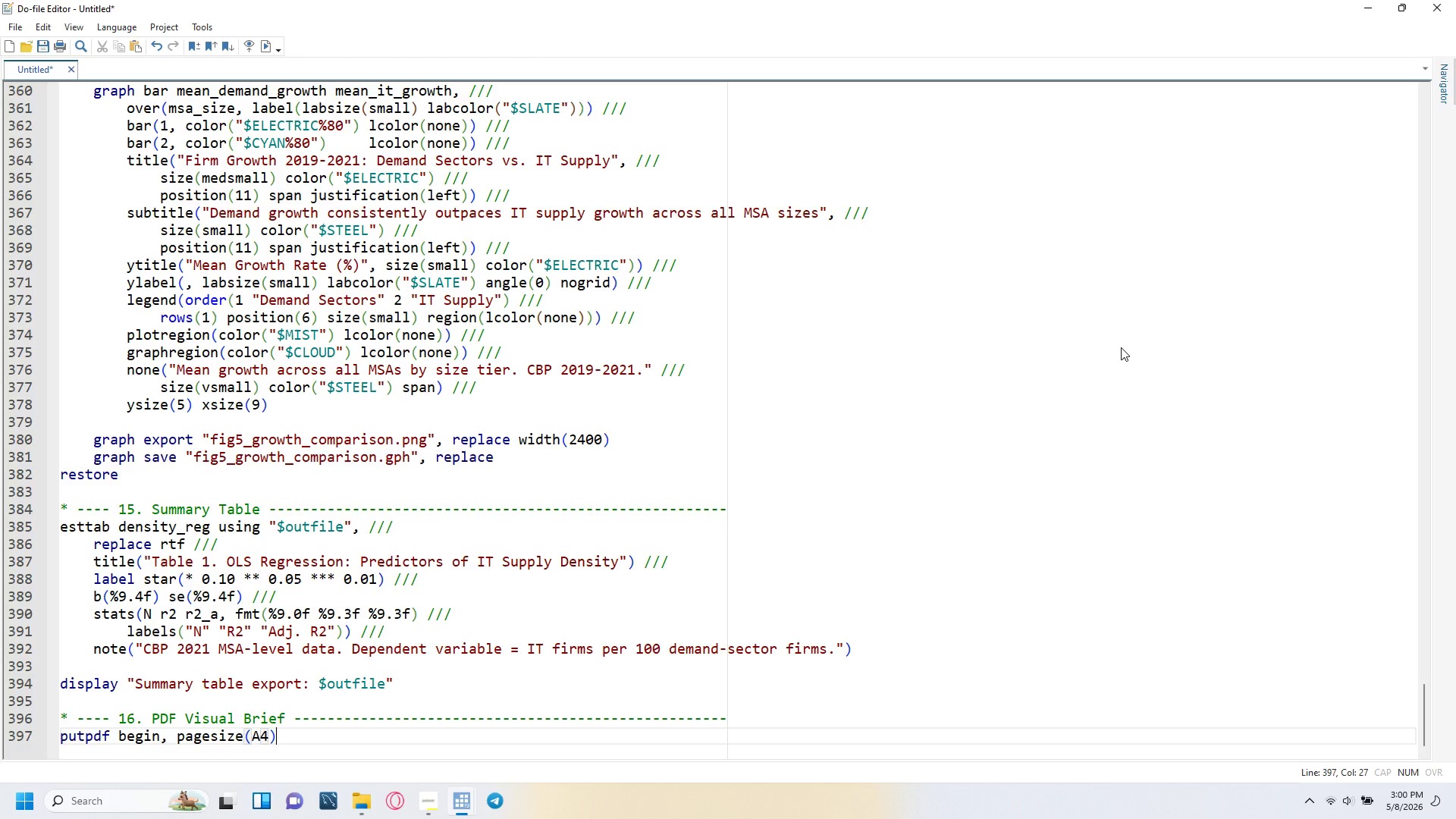 
 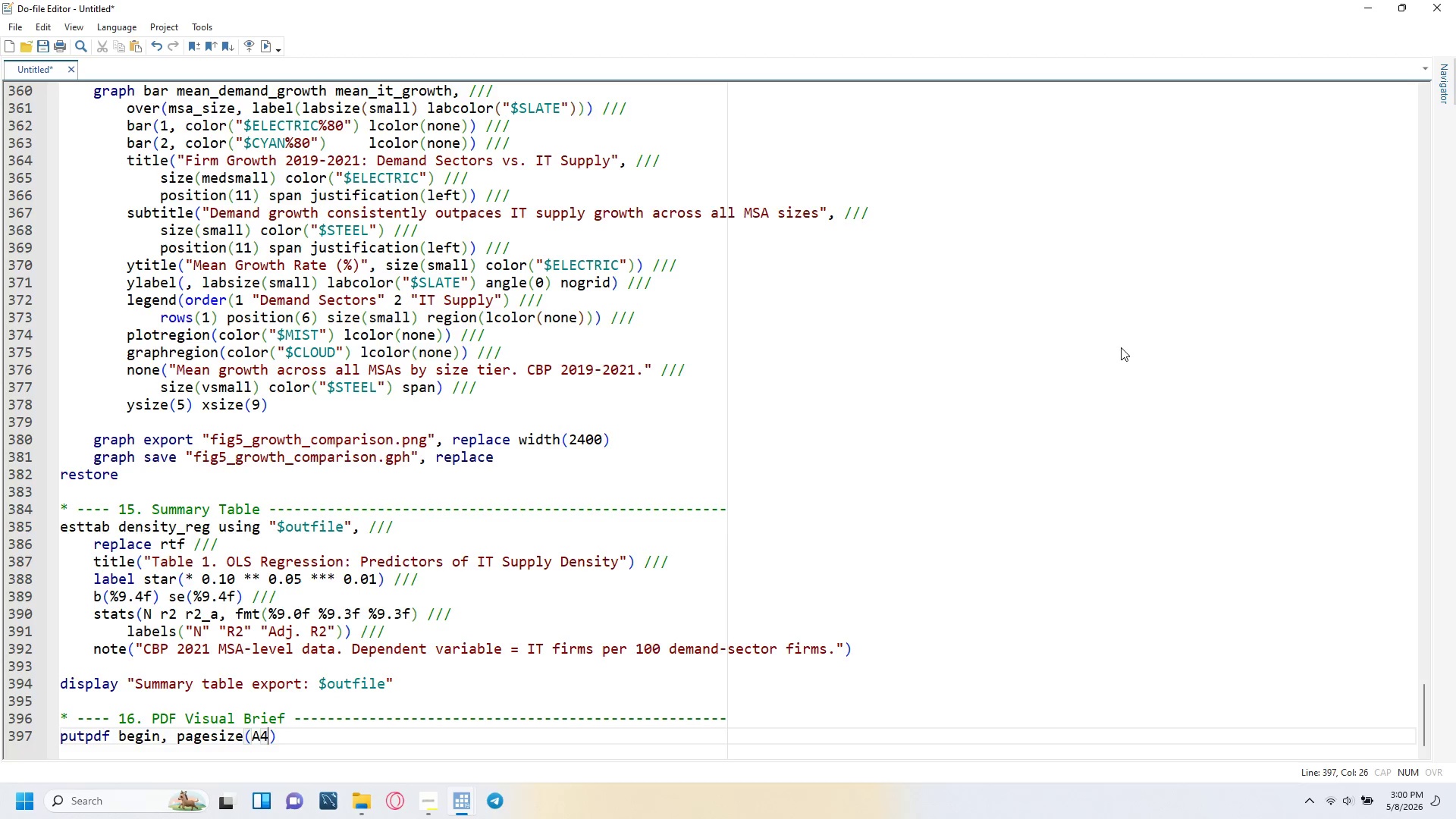 
key(ArrowRight)
 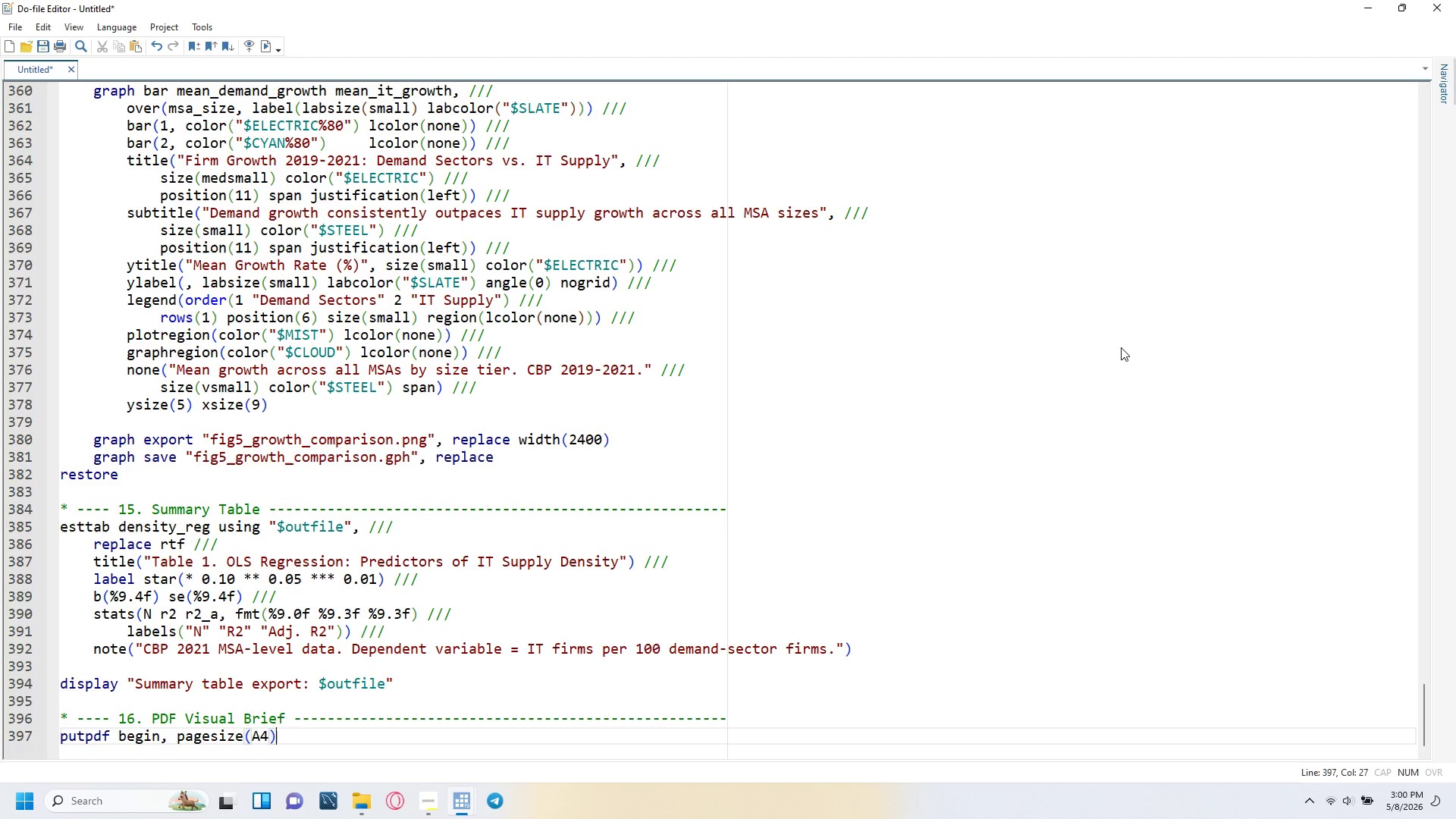 
type( font("Calibri)
 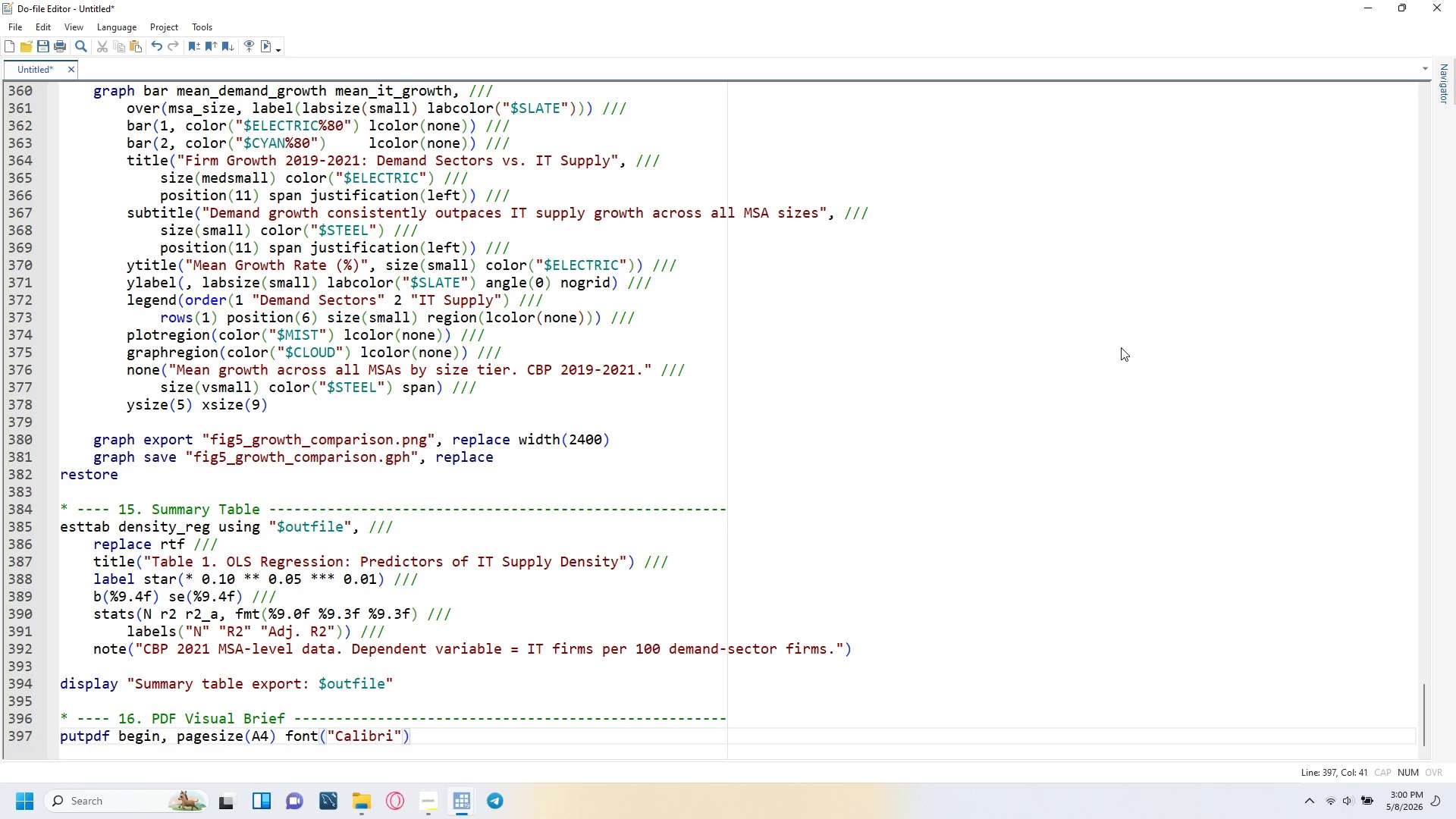 
key(ArrowRight)
 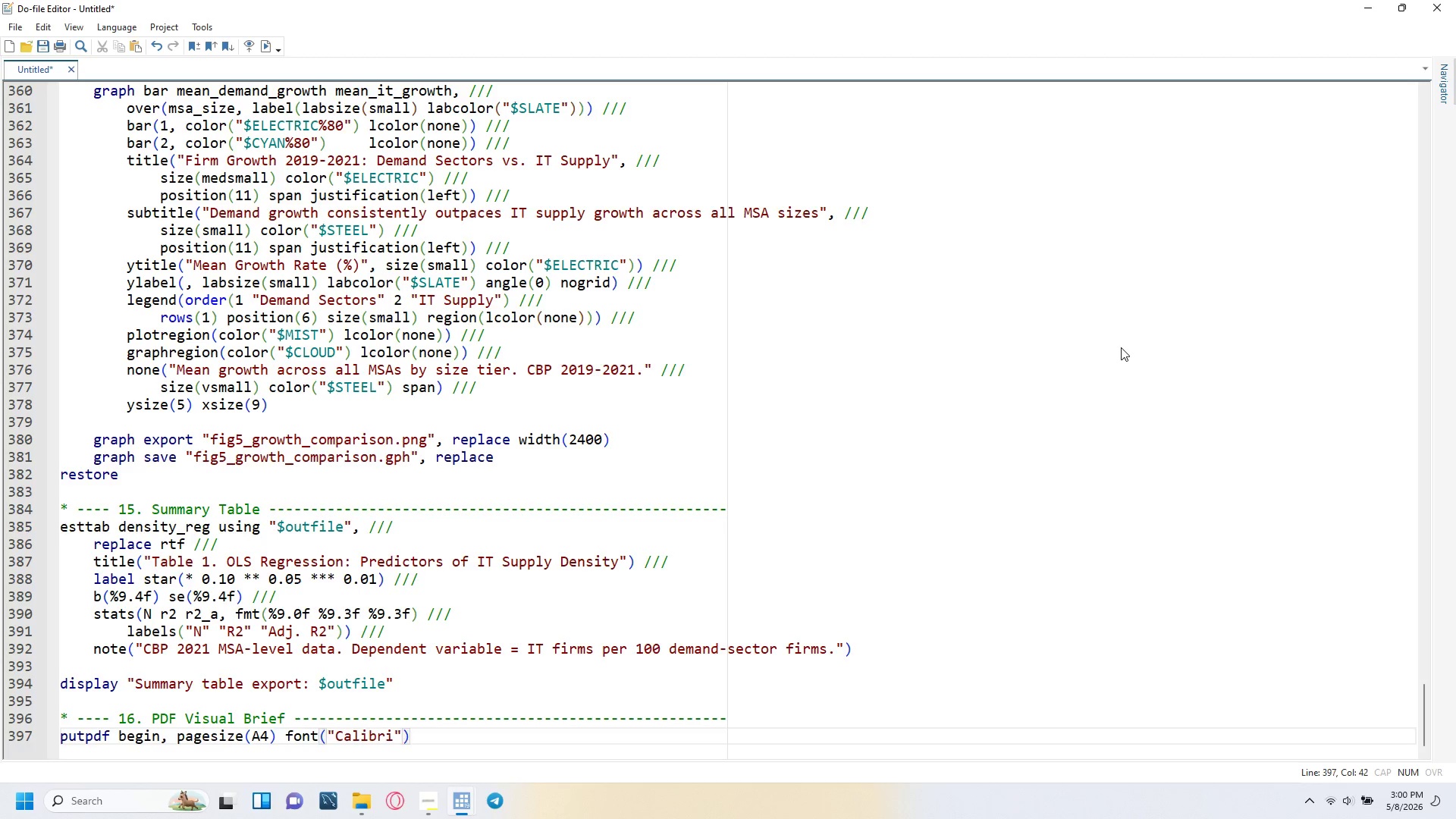 
type(, 11)
 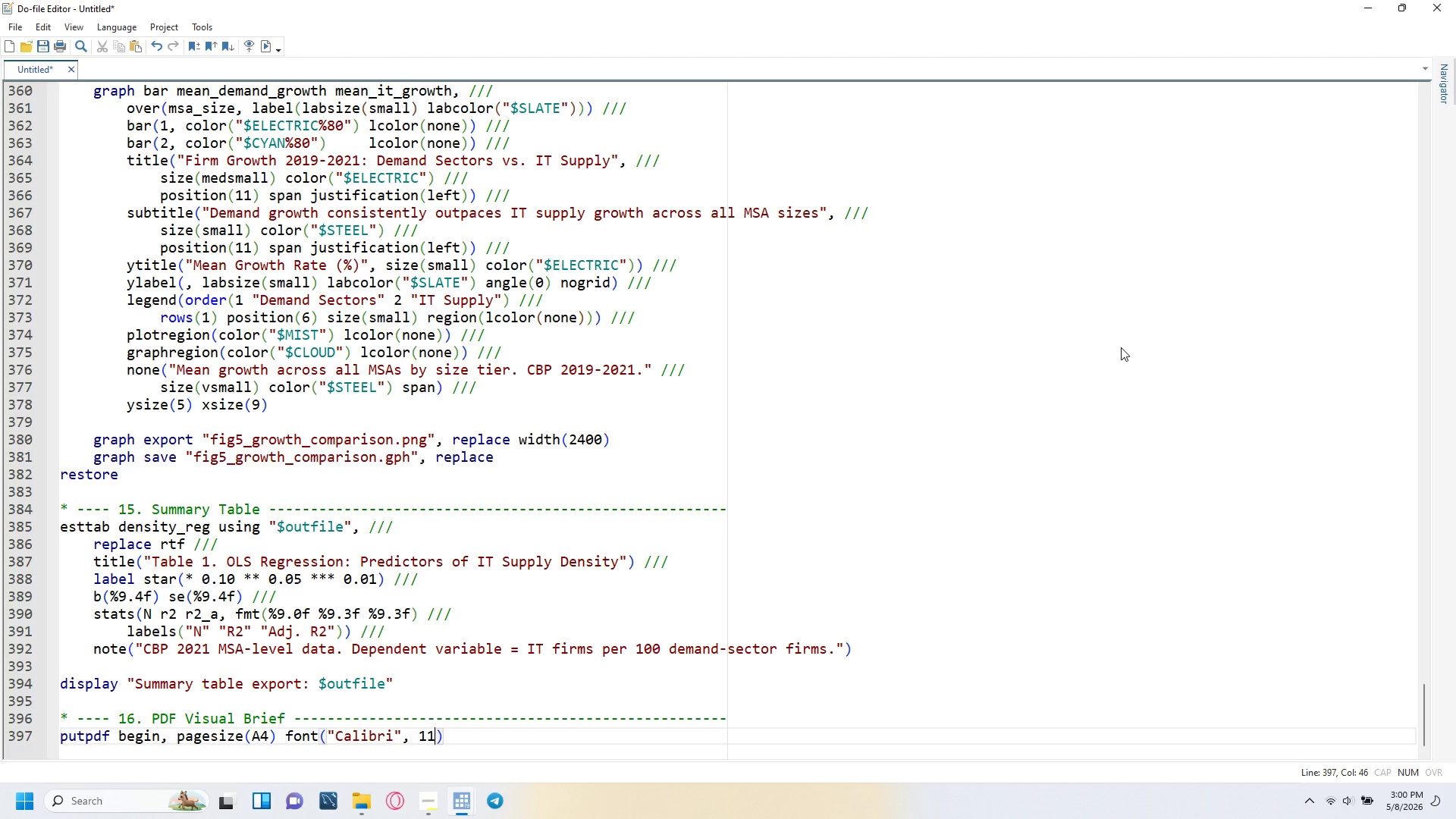 
key(ArrowRight)
 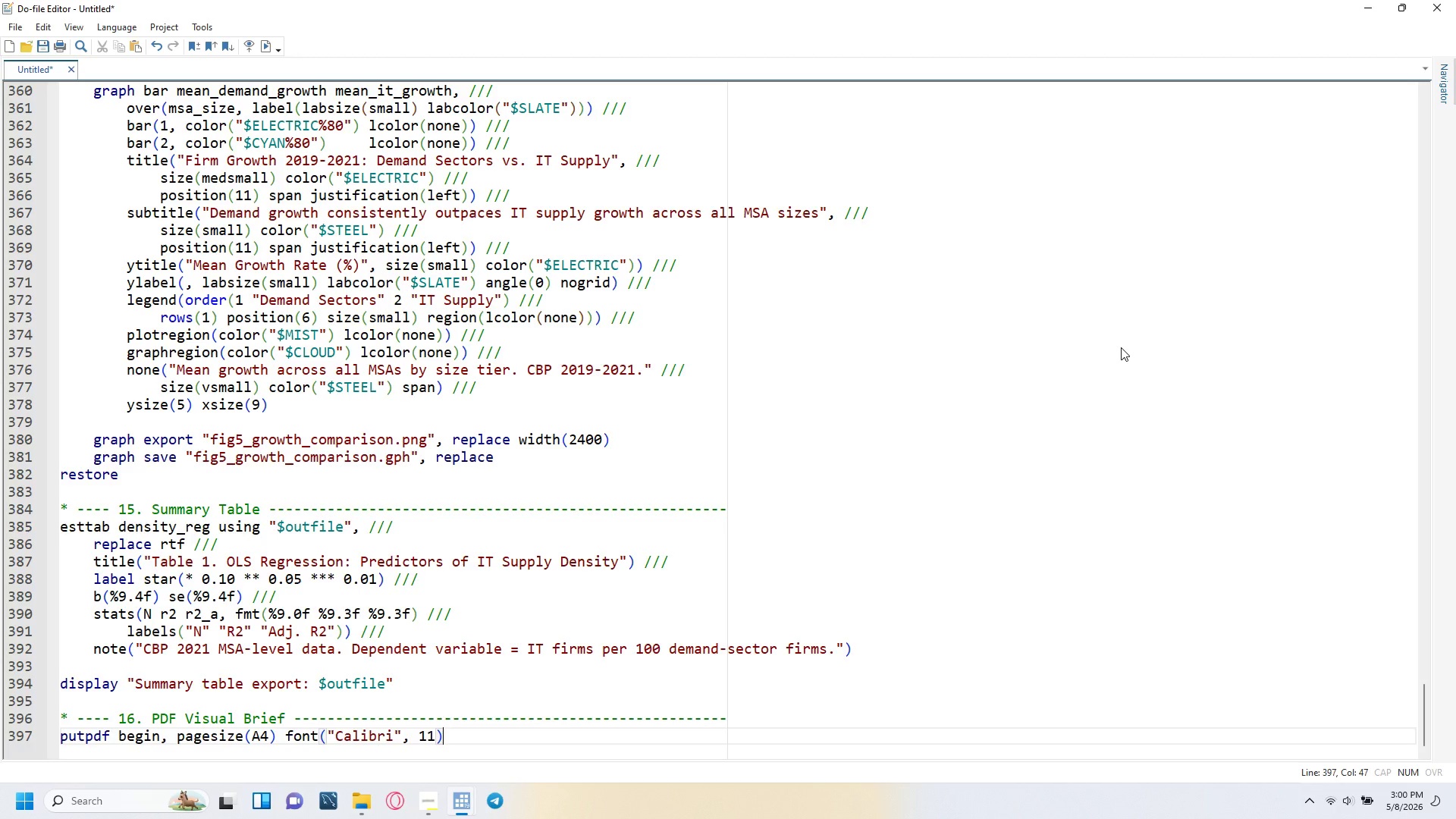 
key(Space)
 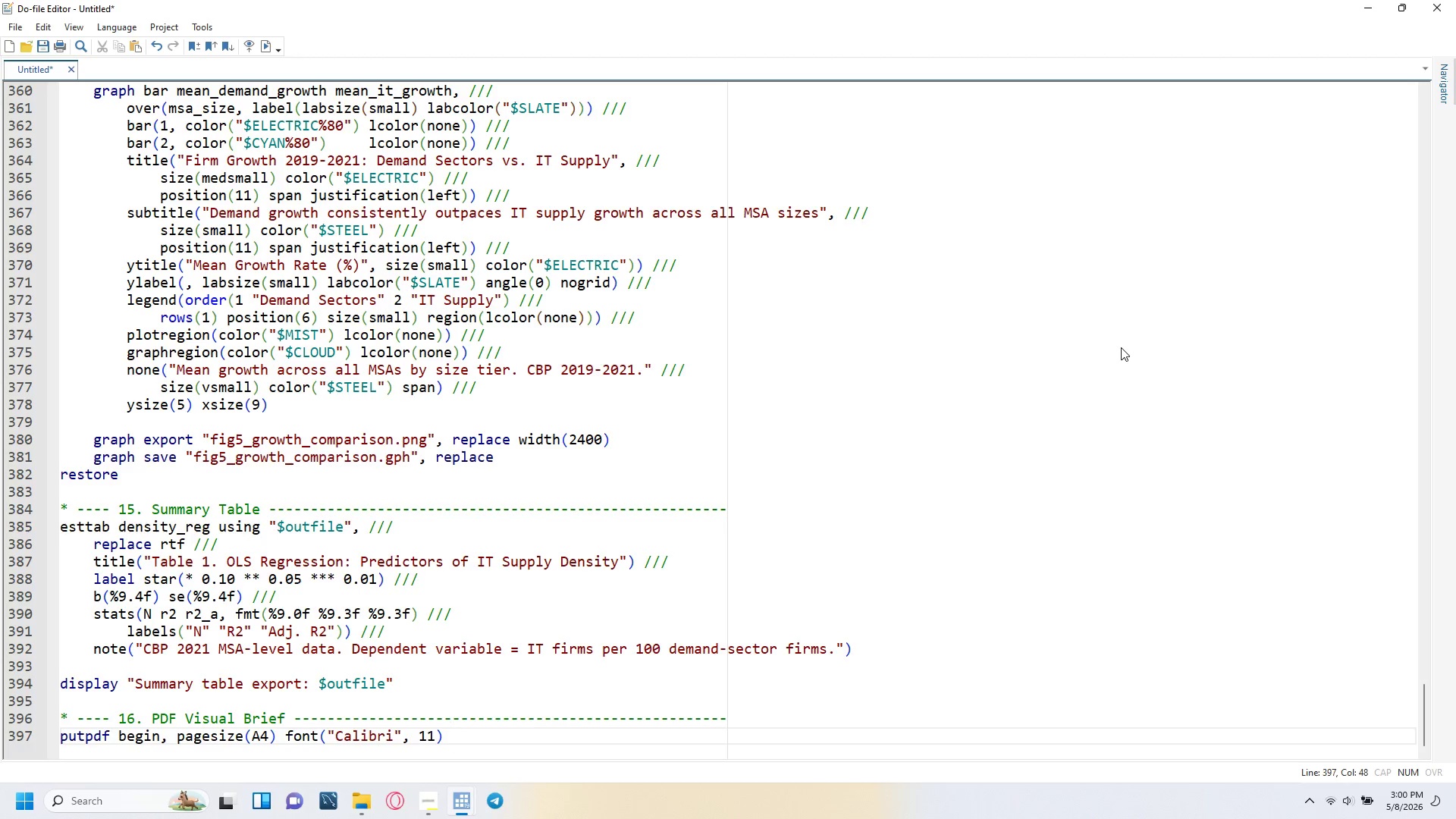 
key(Slash)
 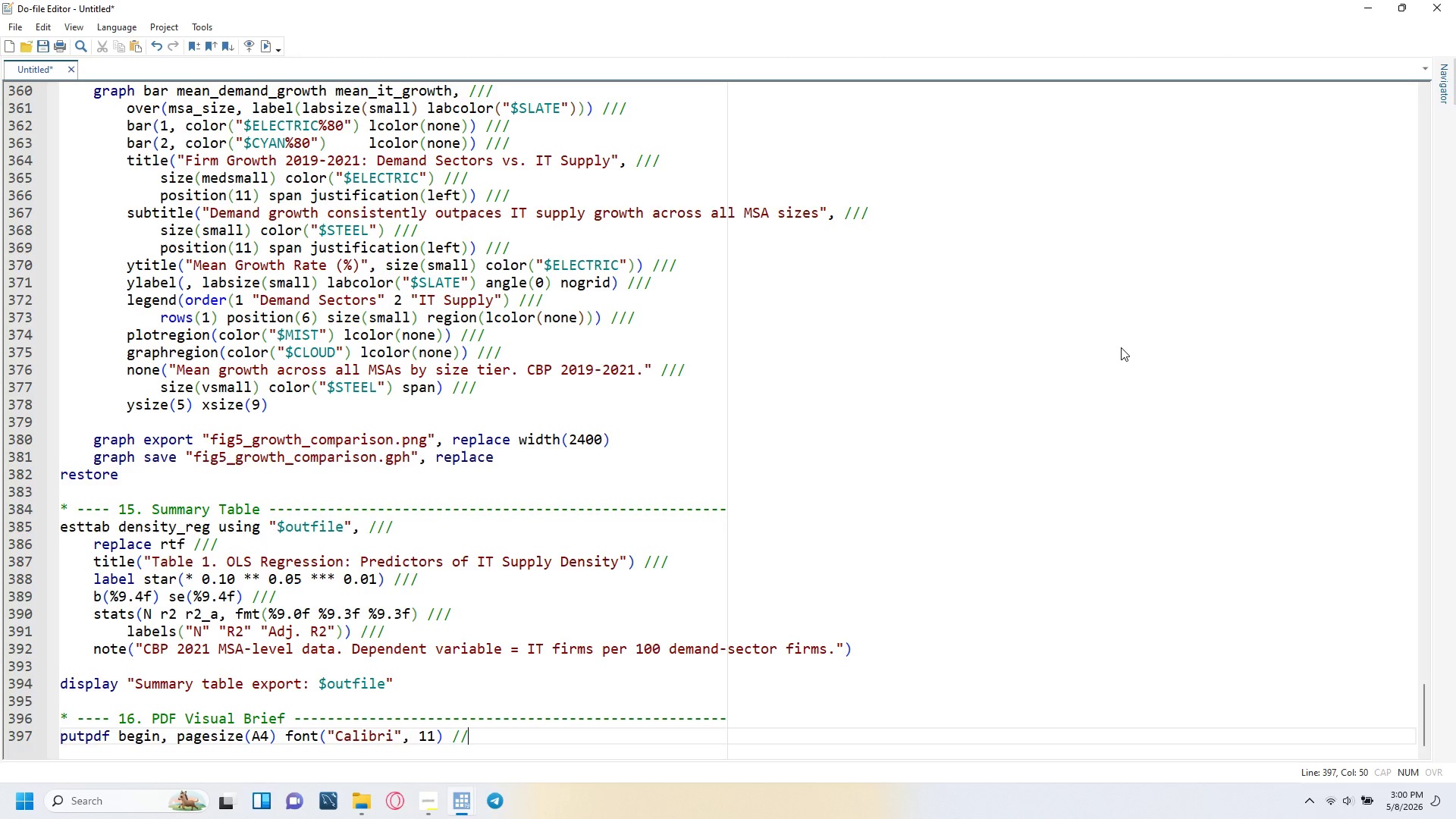 
key(Slash)
 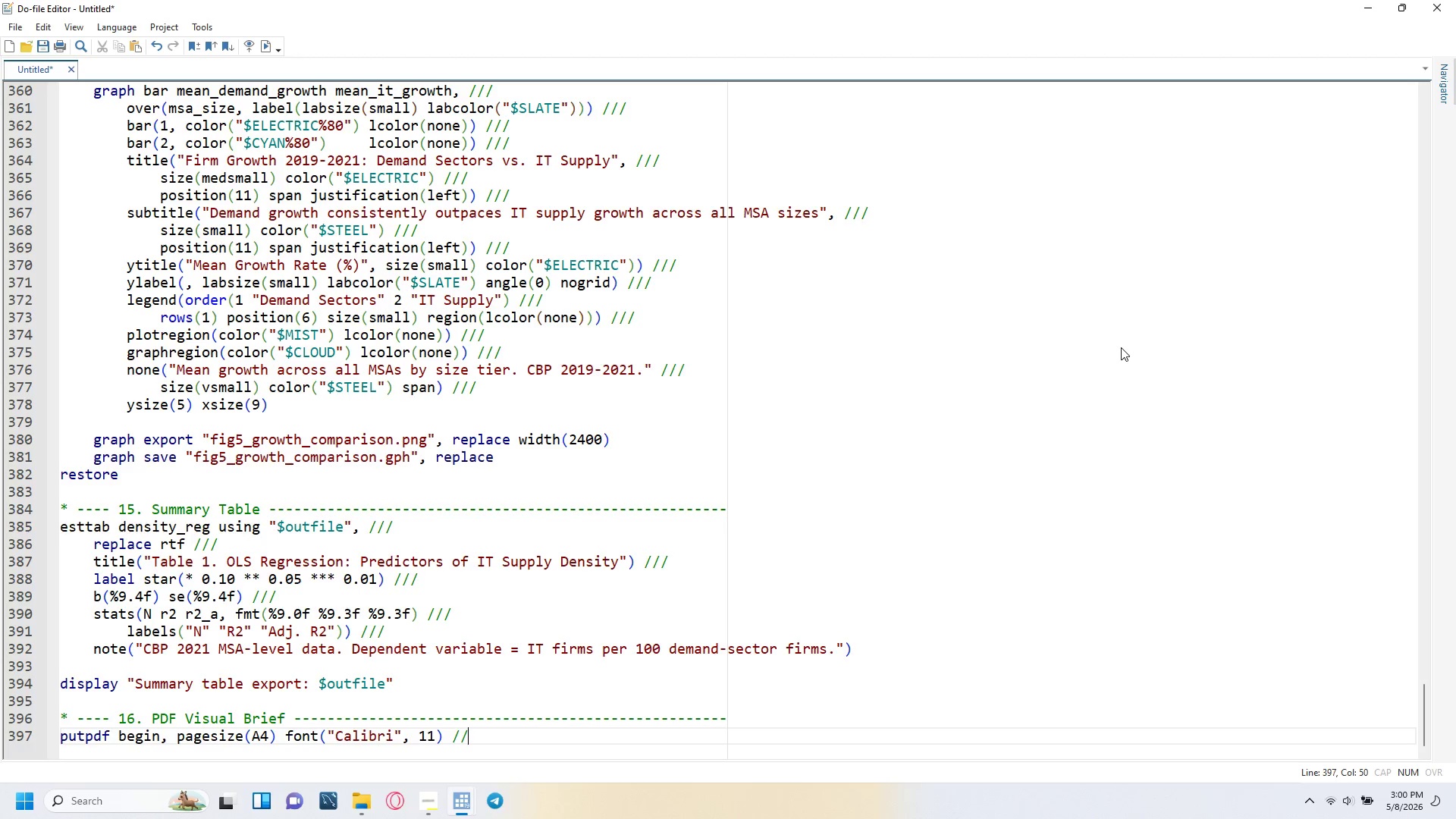 
key(Slash)
 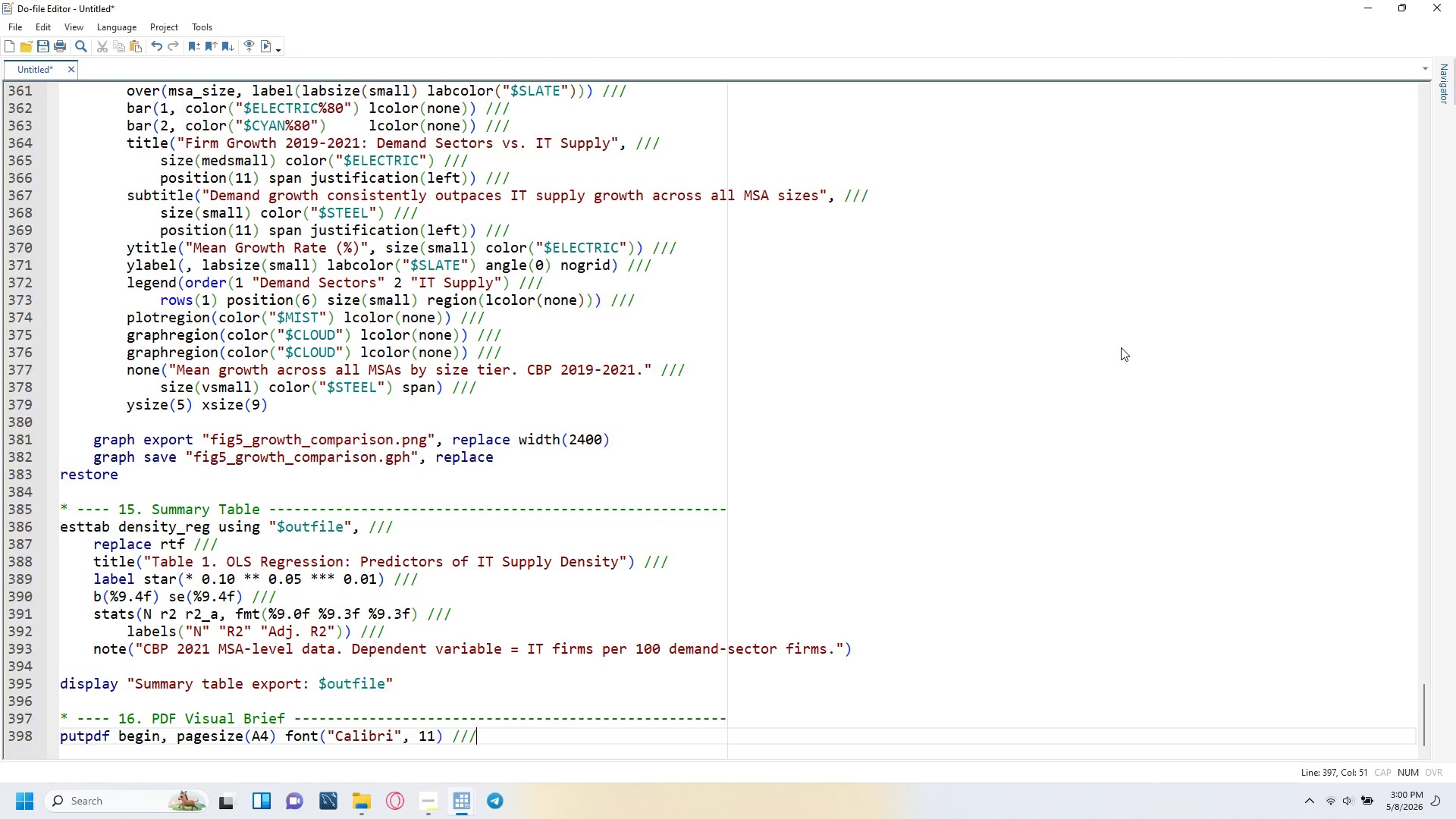 
key(Enter)
 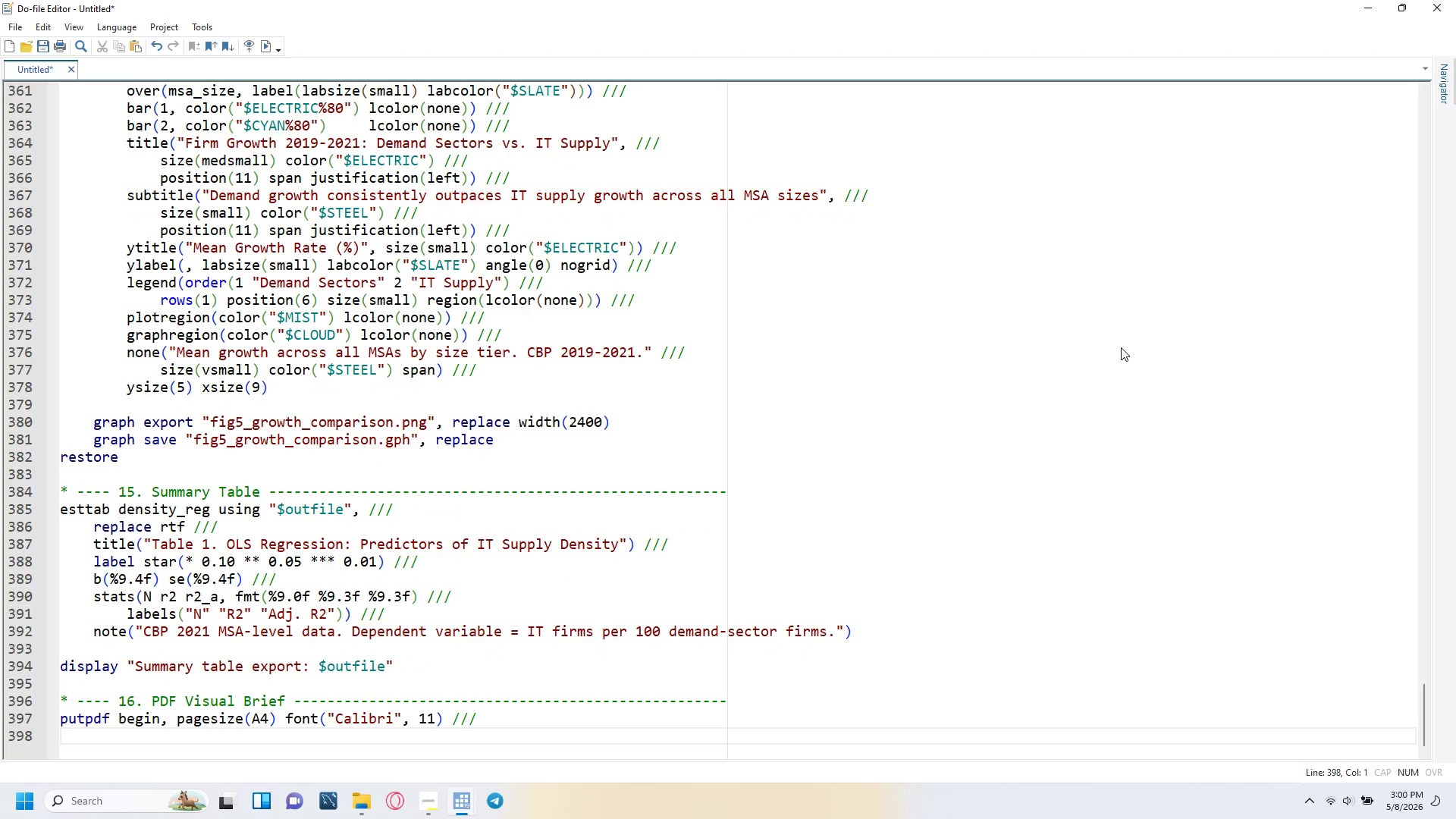 
key(Tab)
type(margin(10)
key(Backspace)
key(Backspace)
type(top )
key(Backspace)
type(, 2cm)
 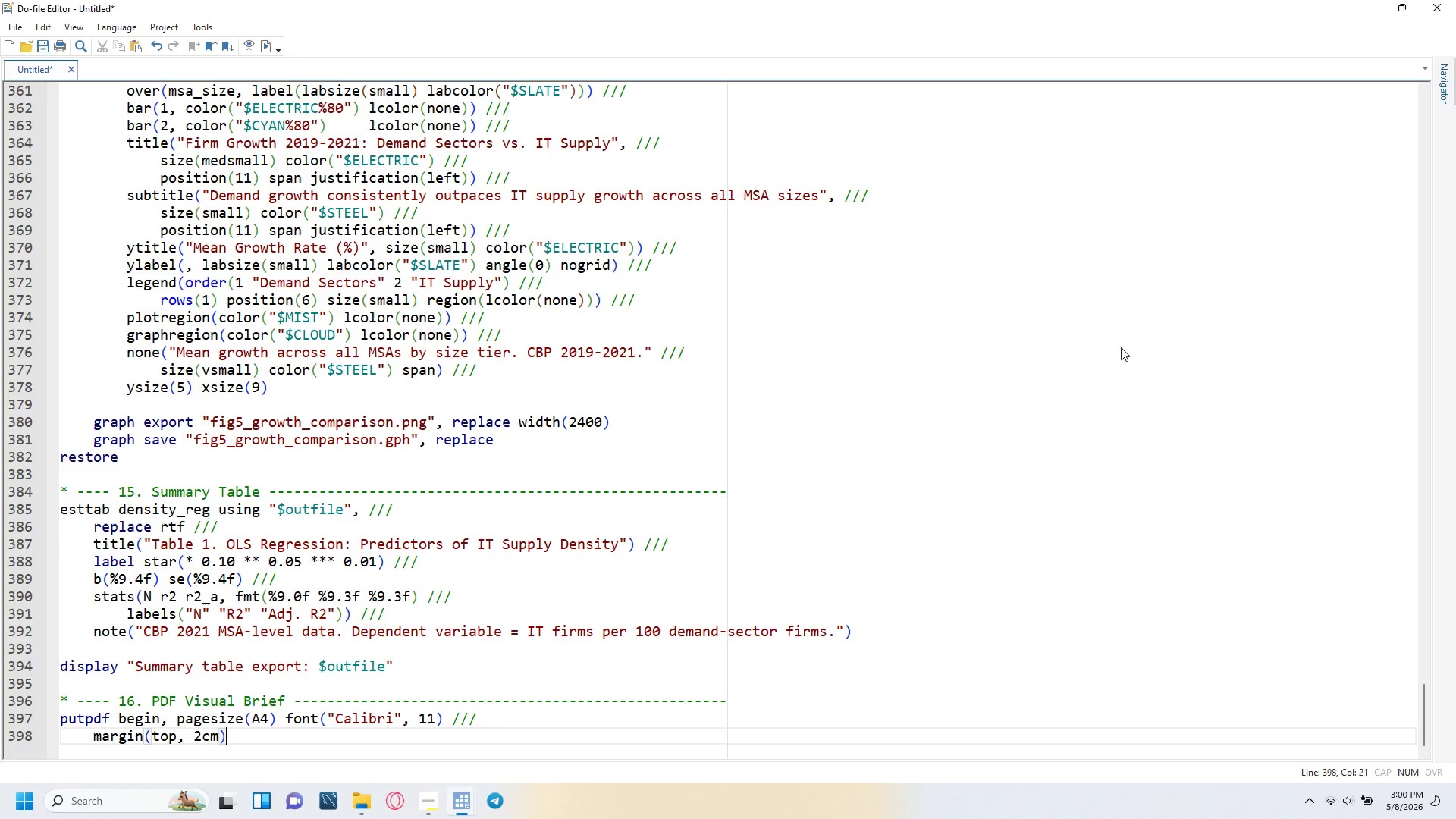 
 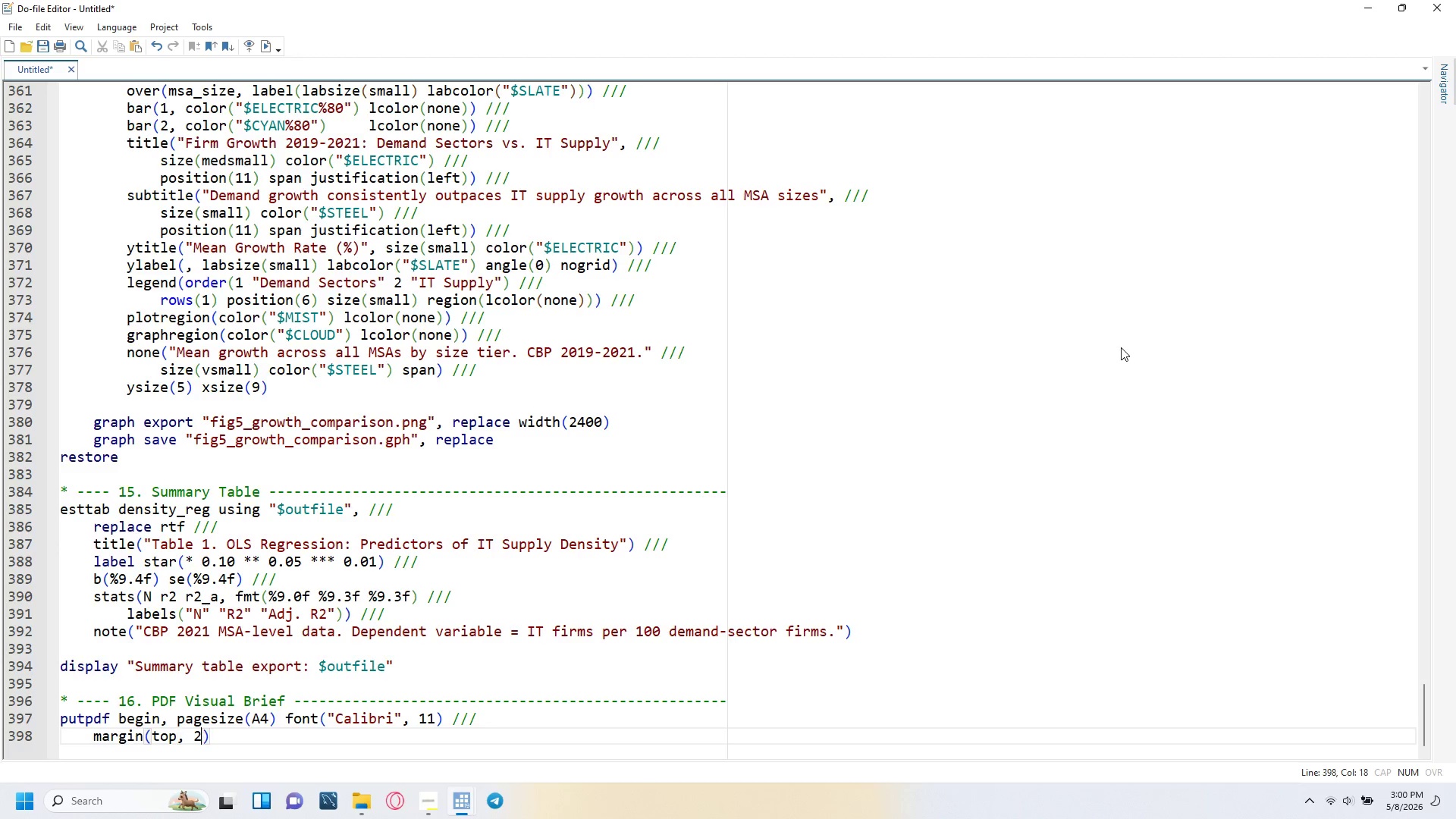 
key(ArrowRight)
 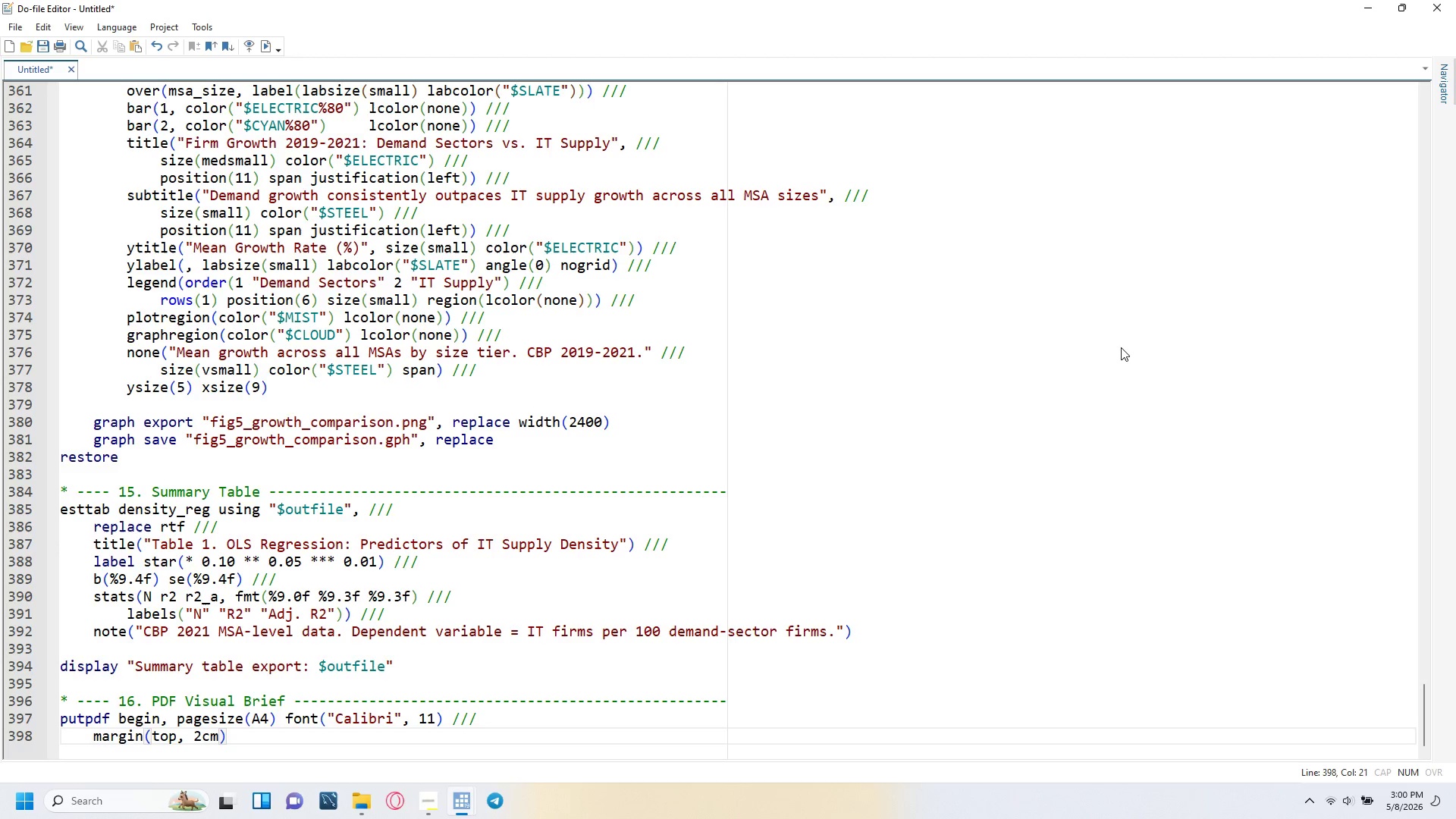 
type( margin(bottom, 2cm)
 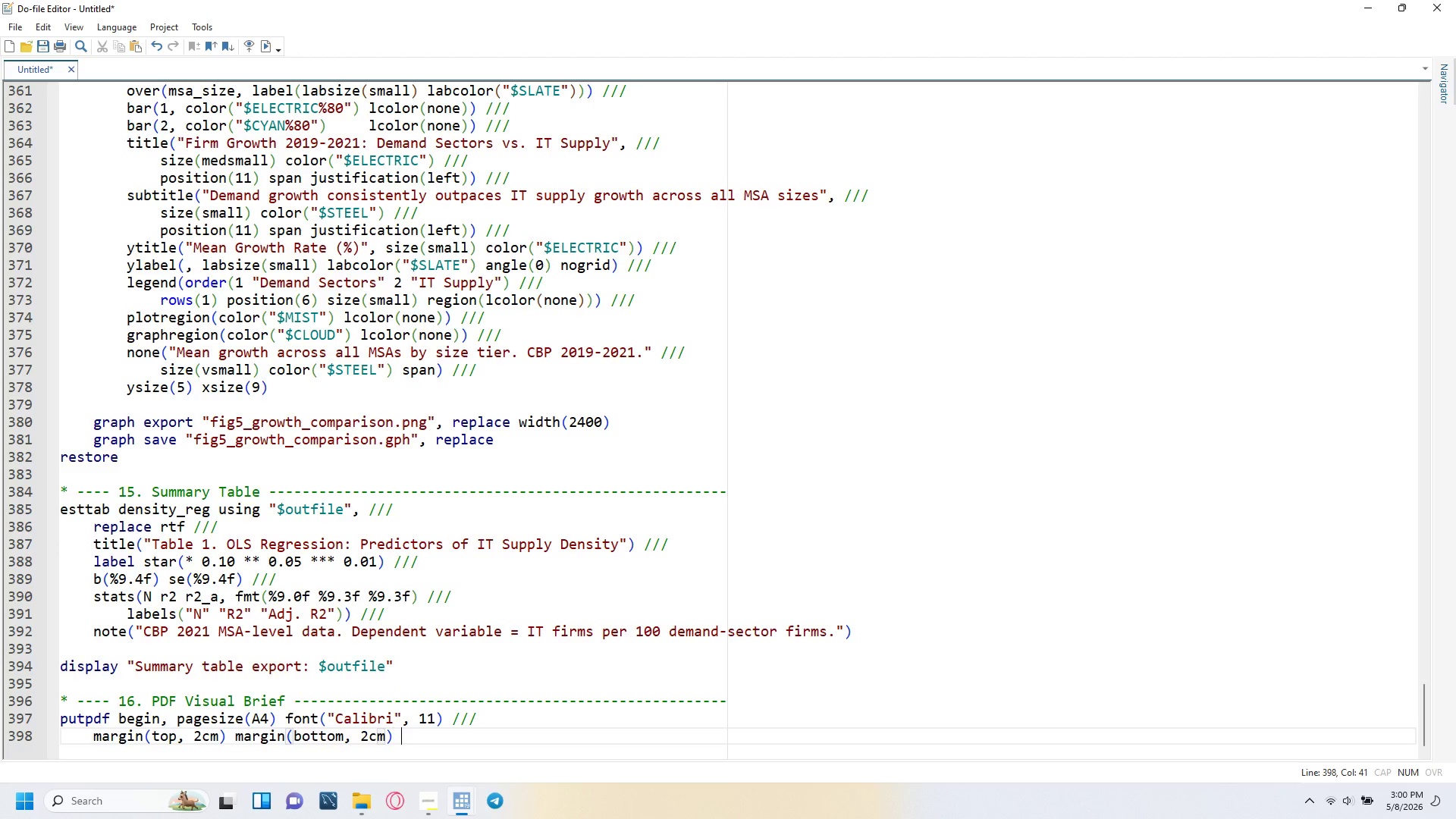 
 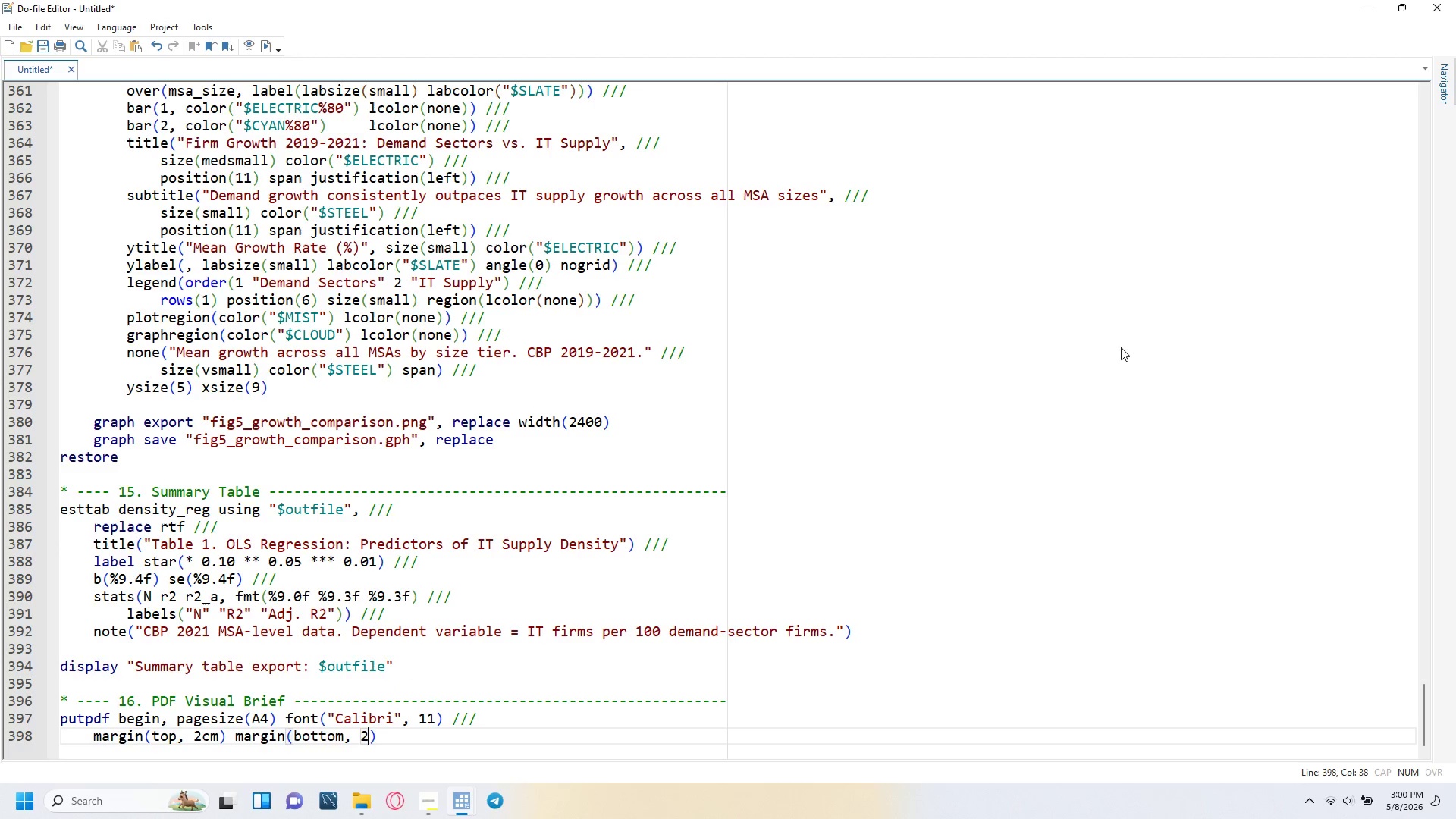 
key(ArrowRight)
 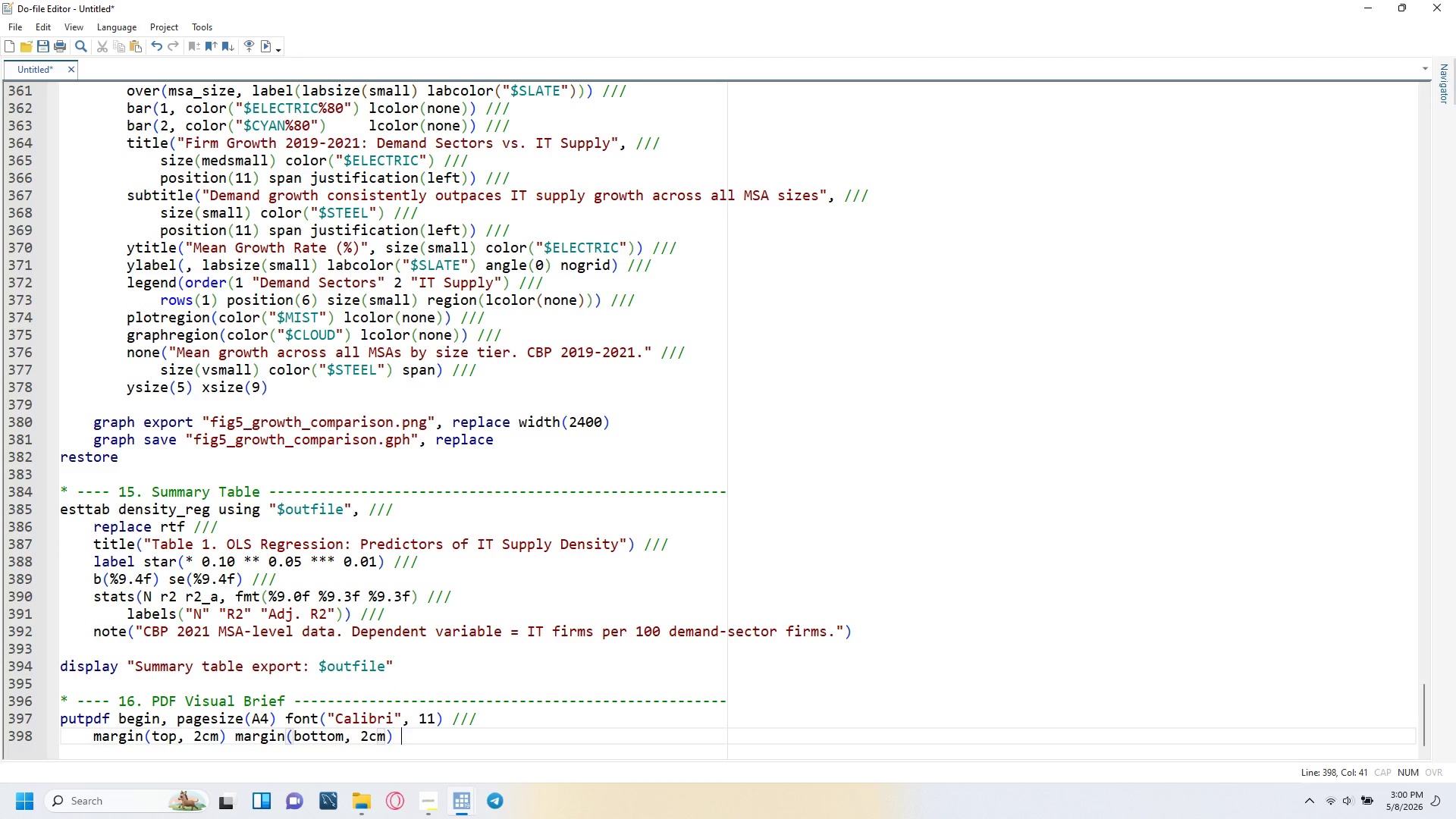 
key(Space)
 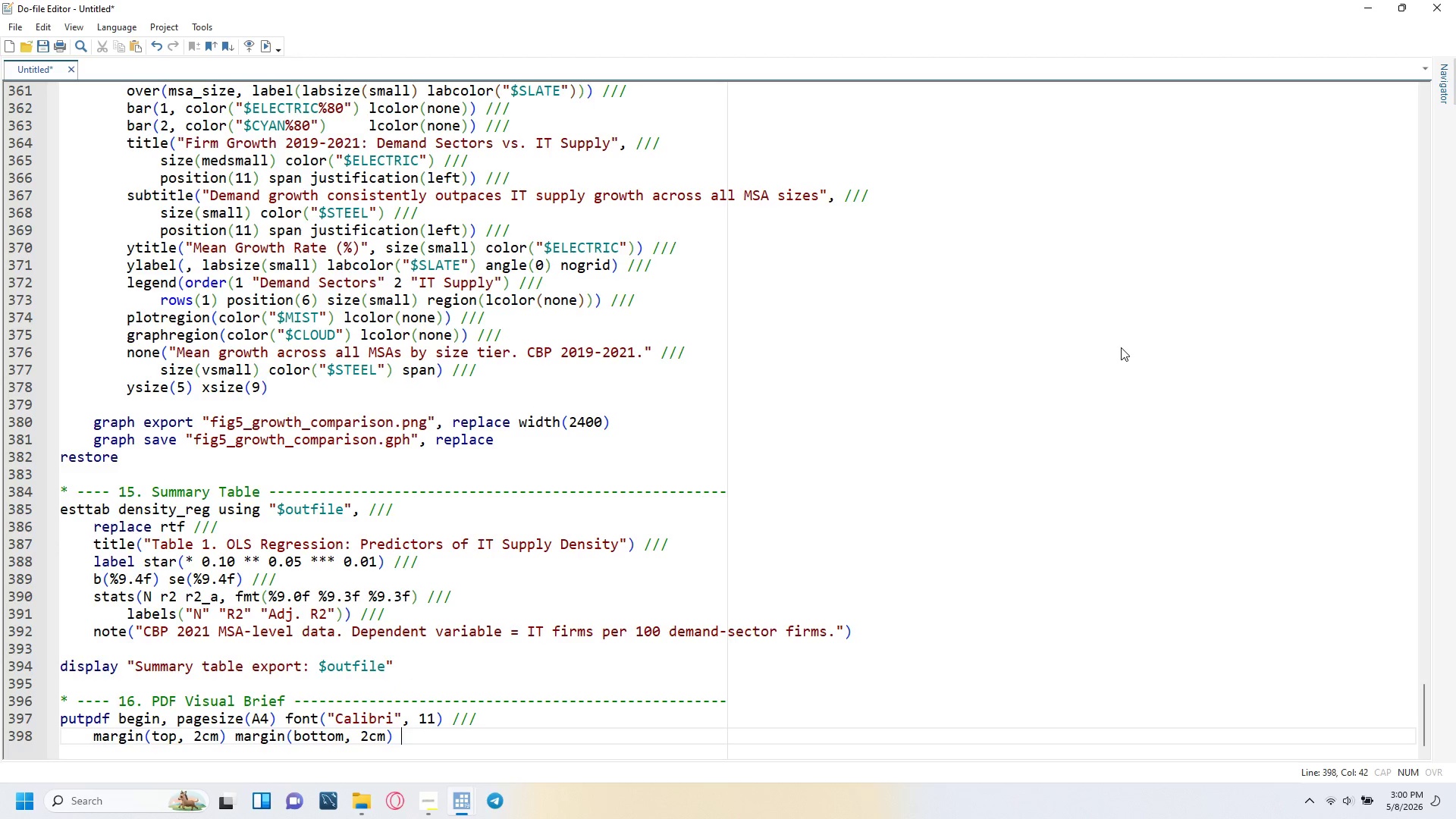 
key(Slash)
 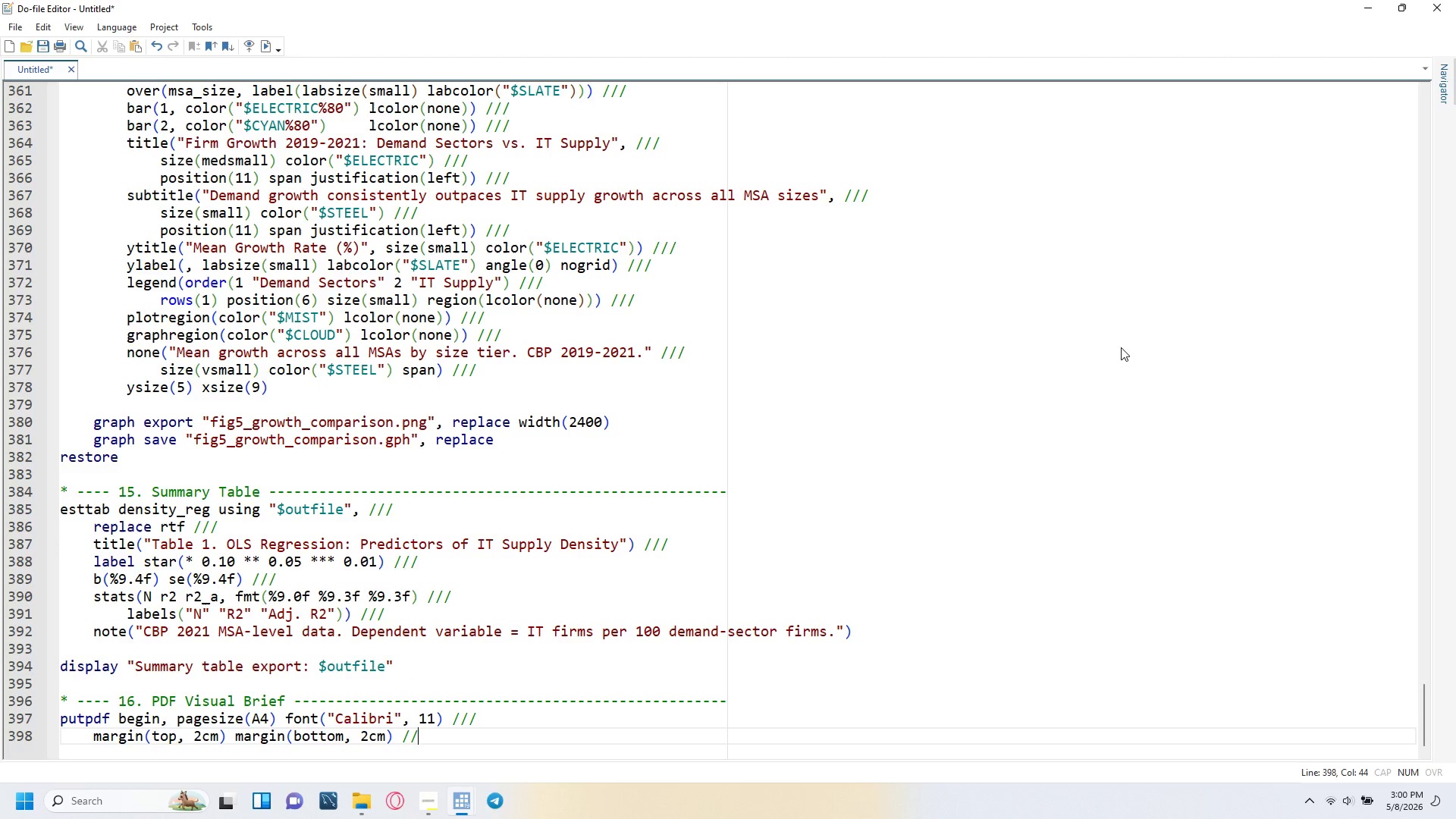 
key(Slash)
 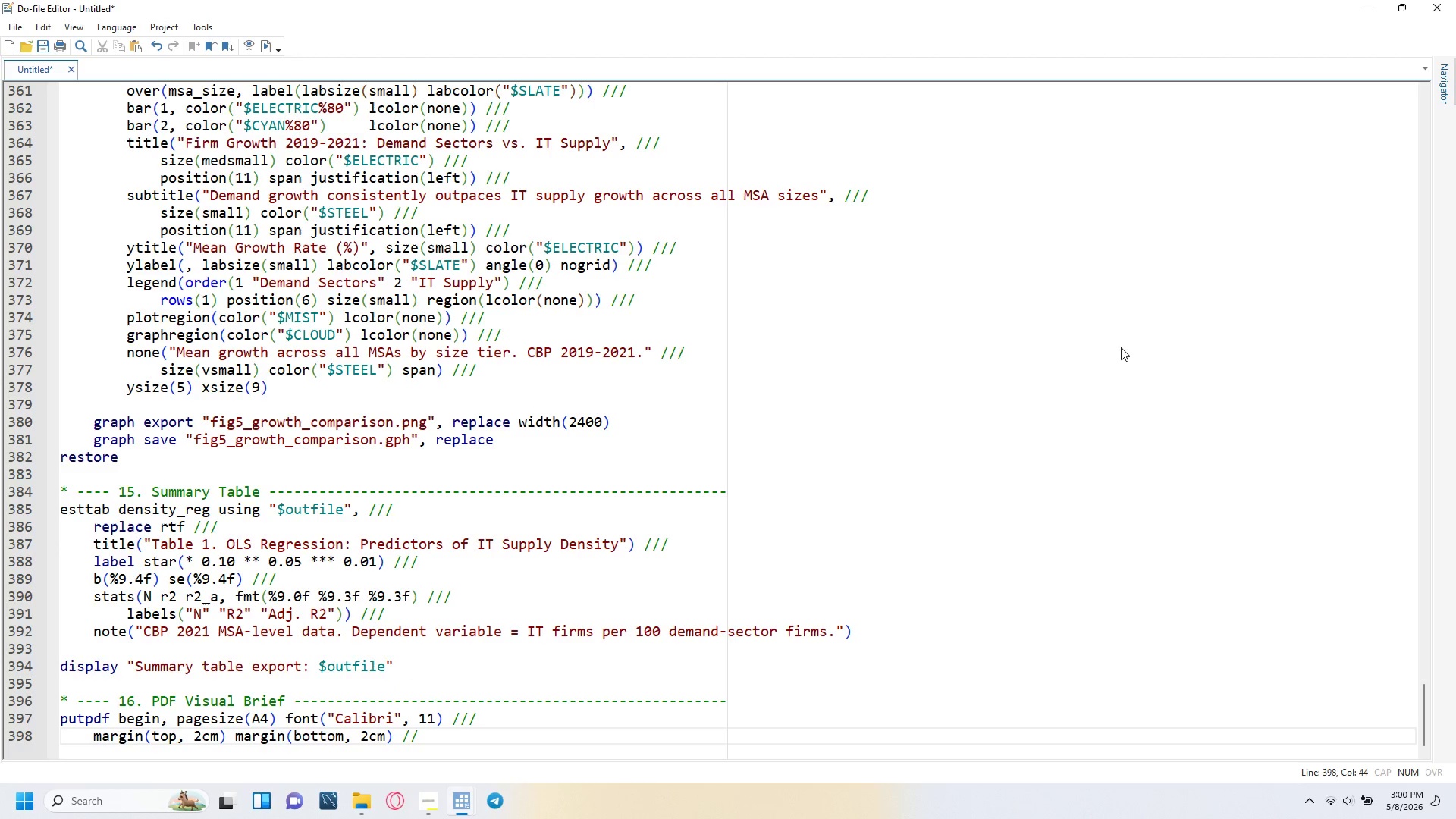 
key(Slash)
 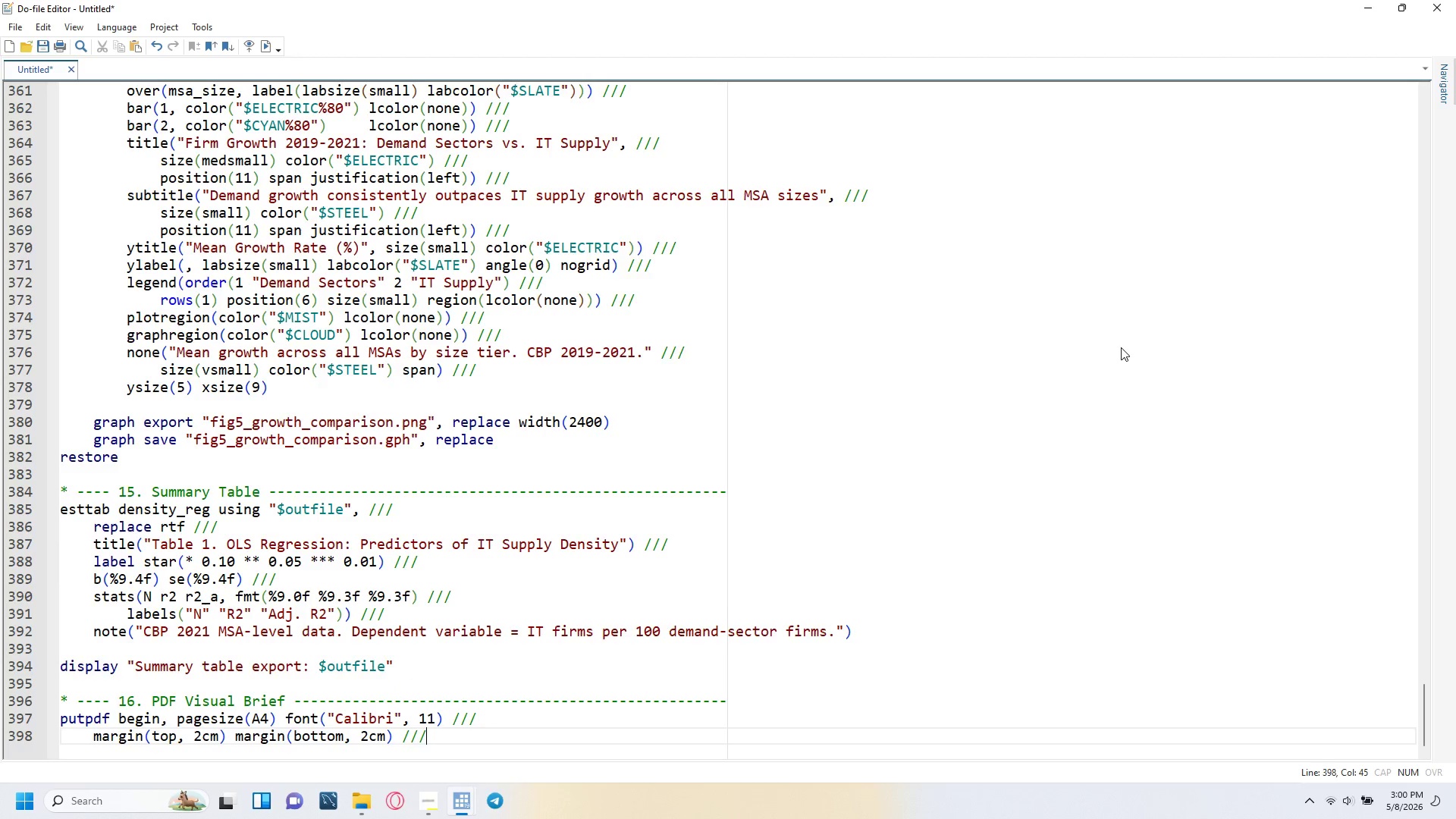 
key(Enter)
 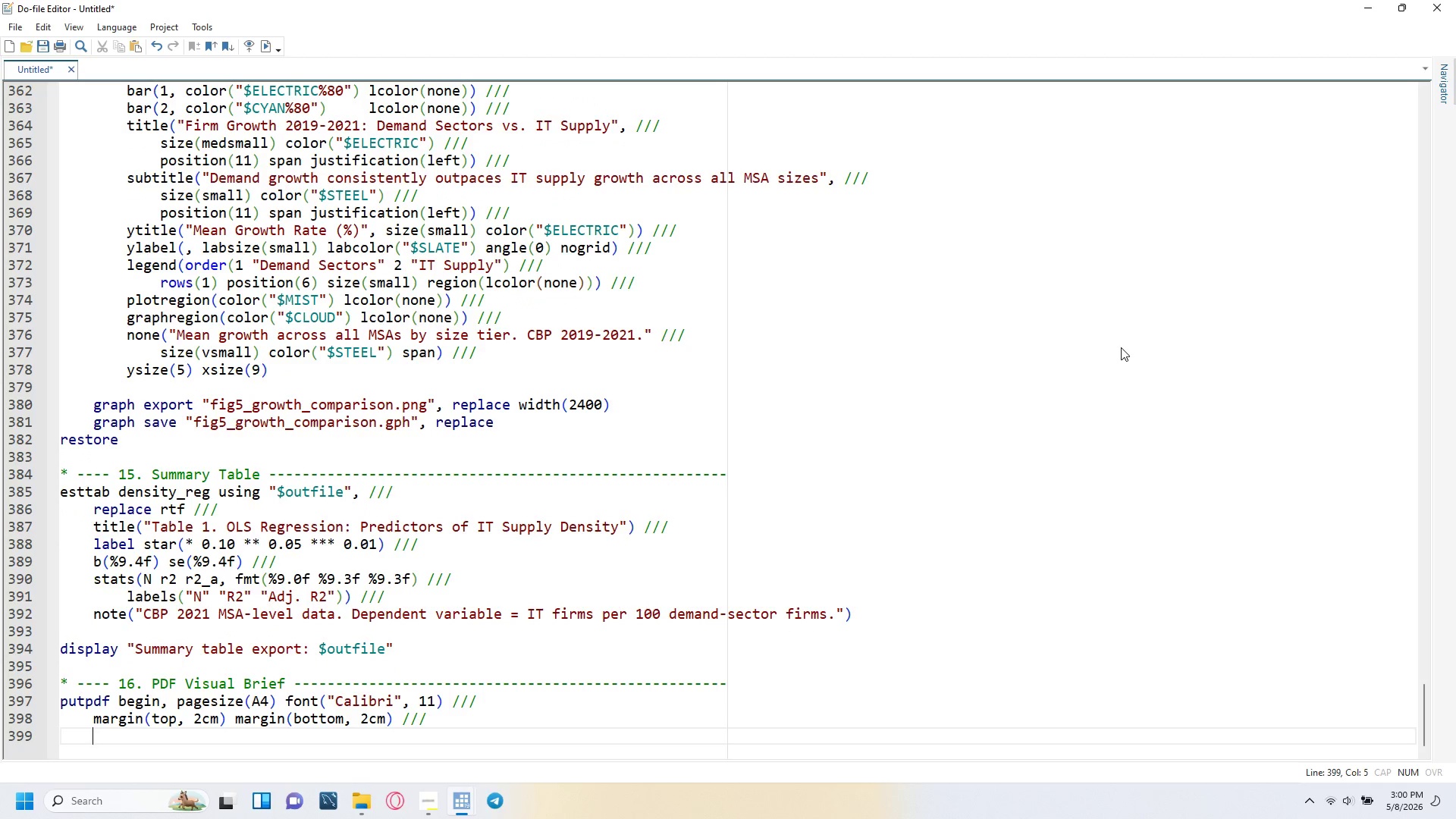 
type(margin(left, 2cm)
 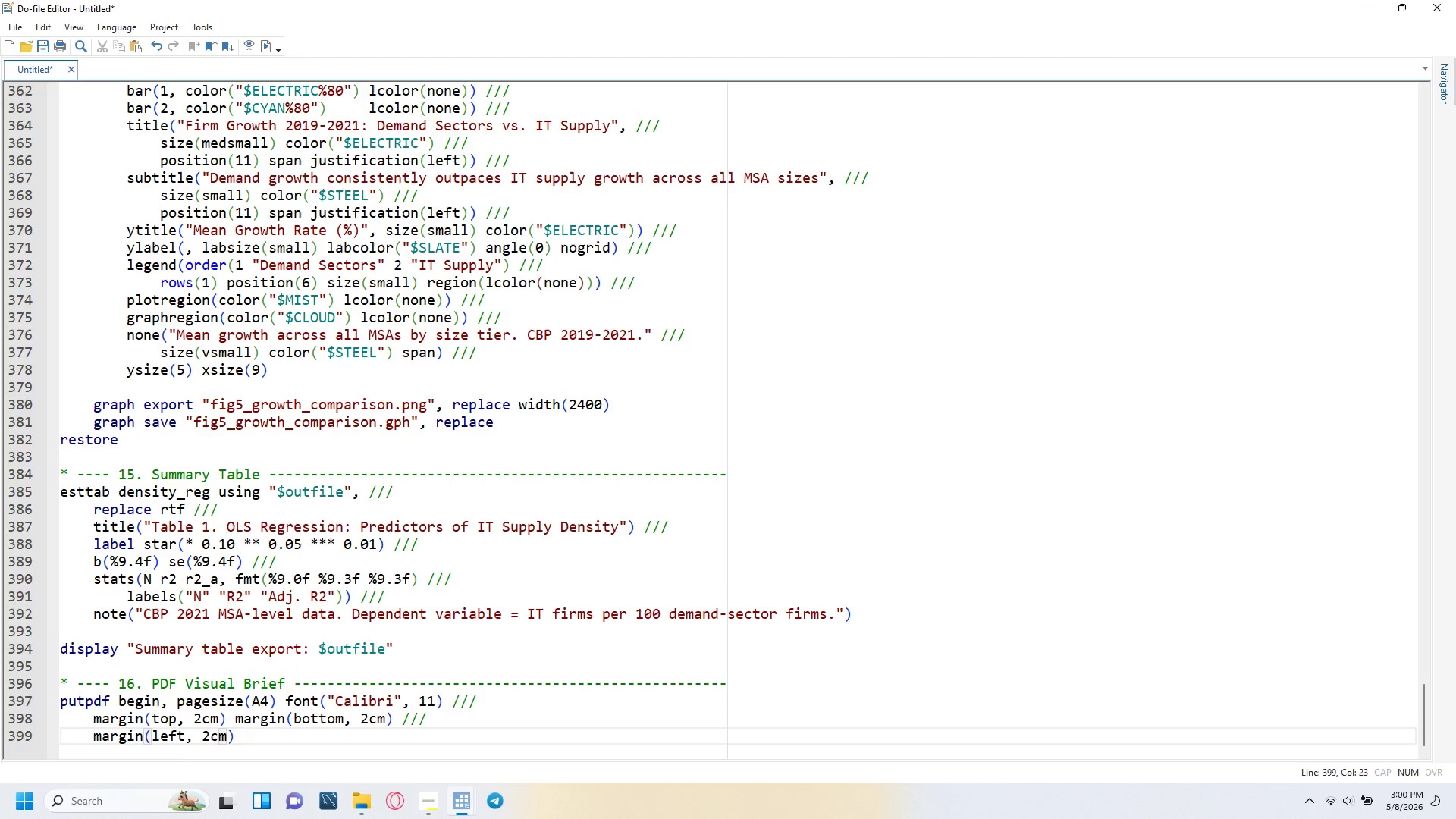 
 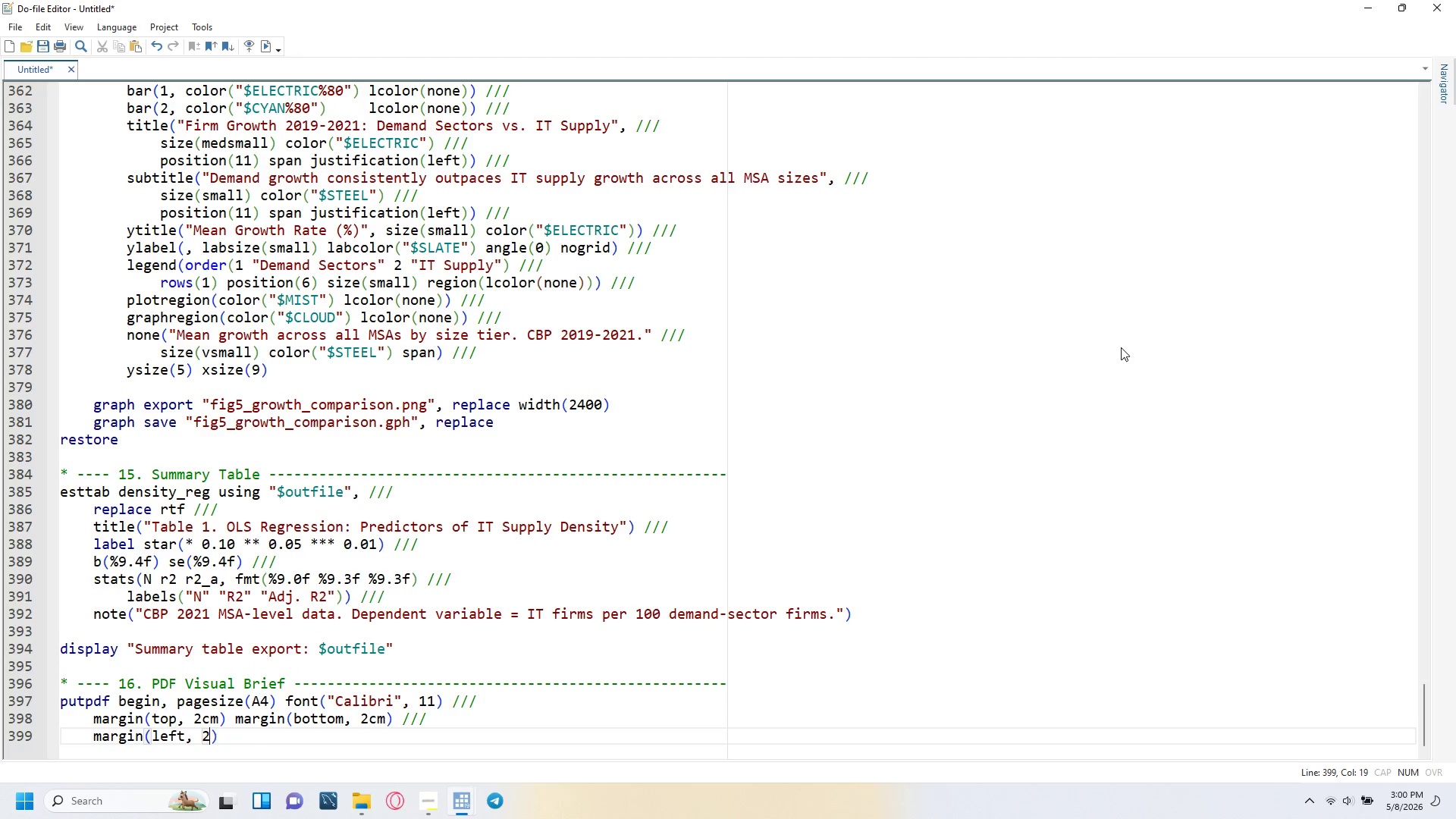 
key(ArrowRight)
 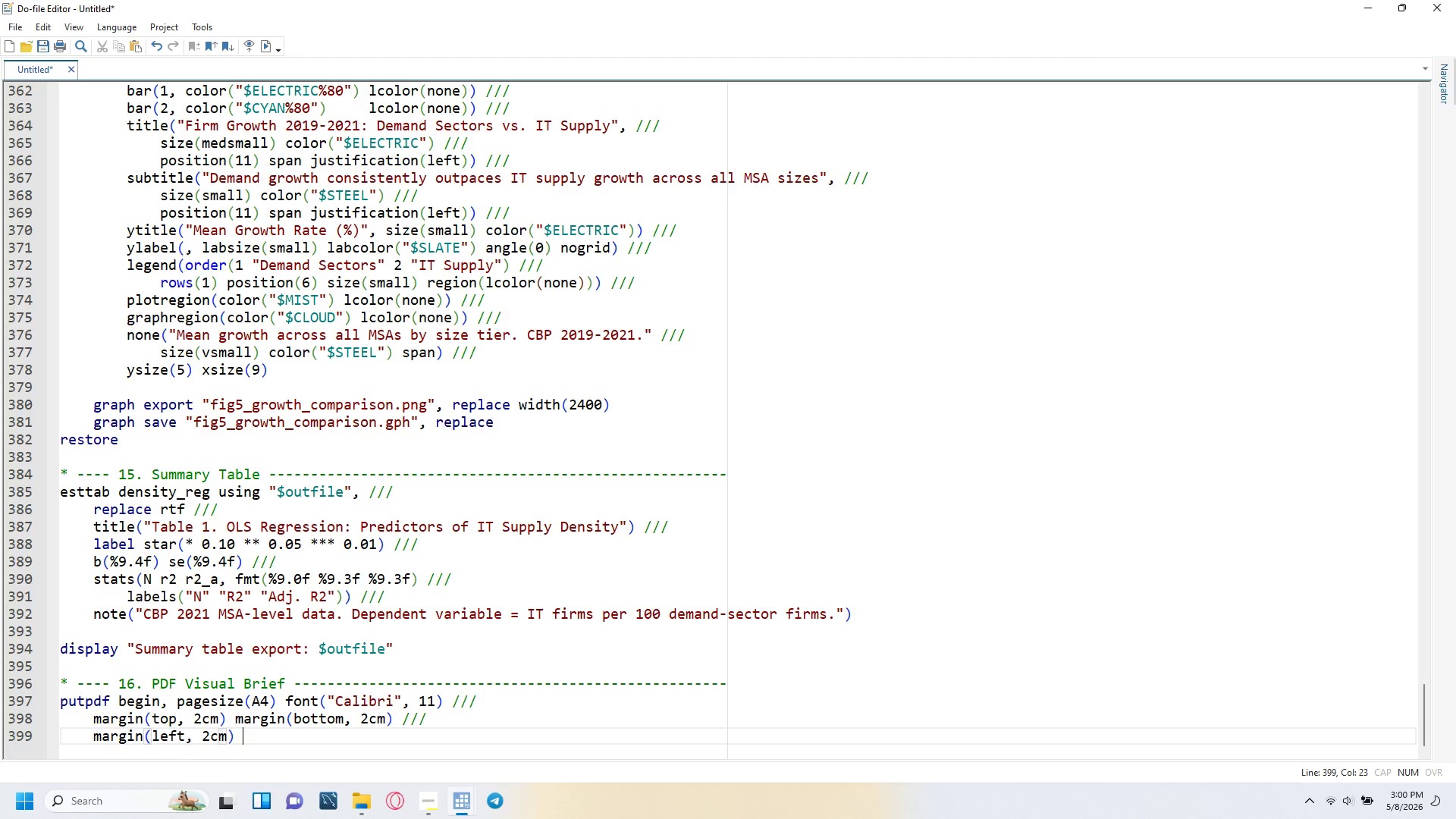 
type( margin(right)
 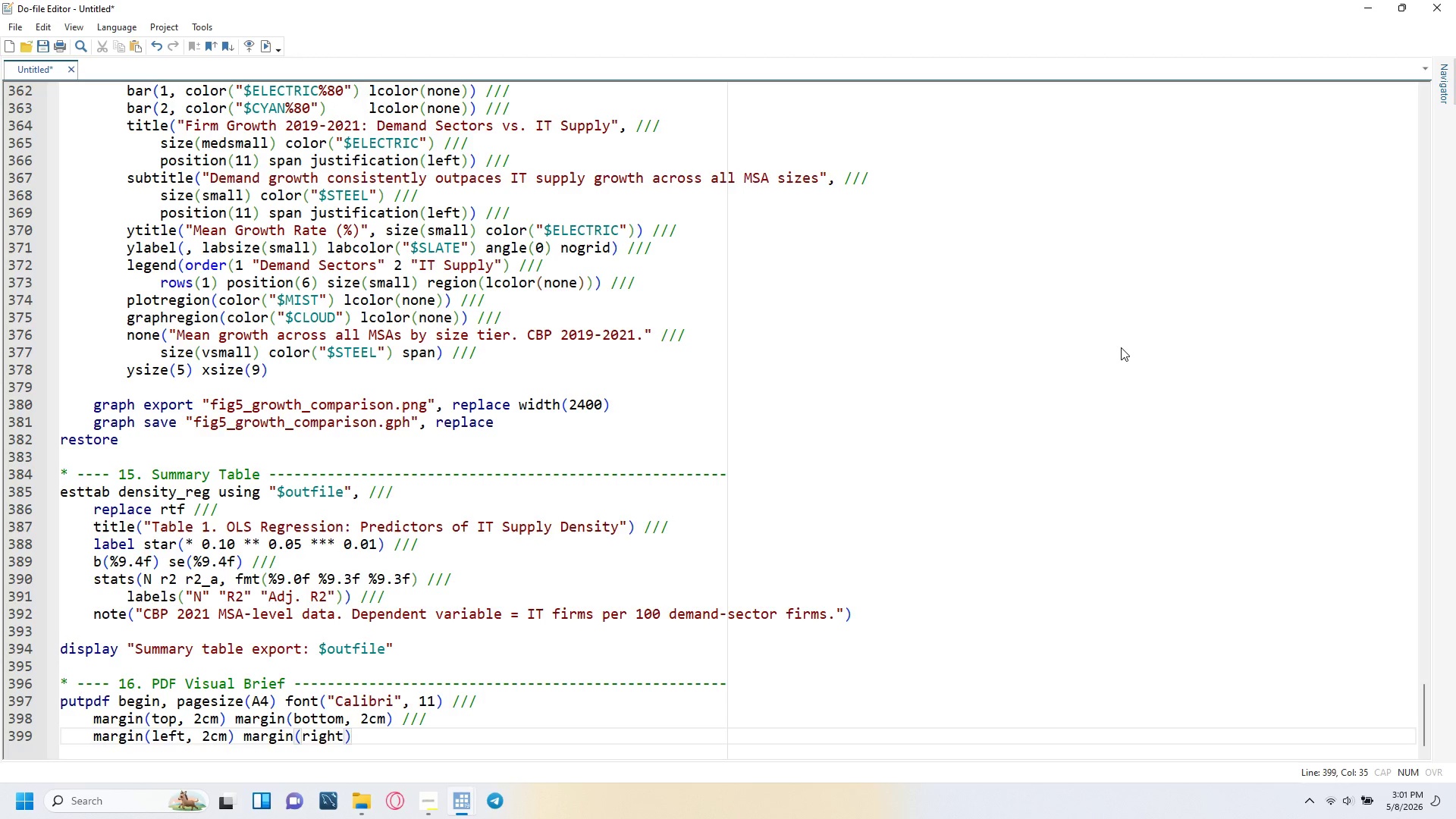 
type(, 2cm)
 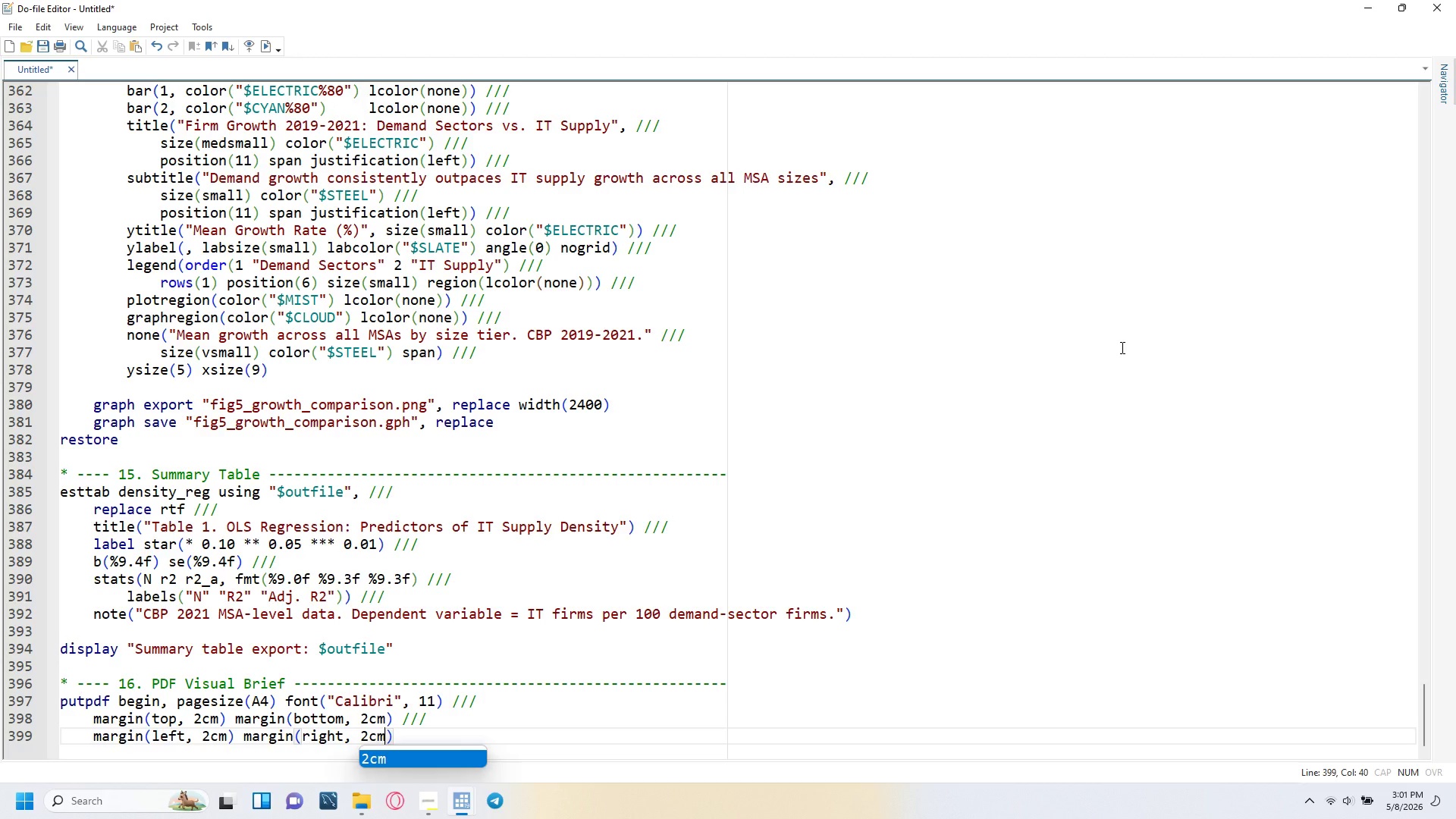 
key(ArrowRight)
 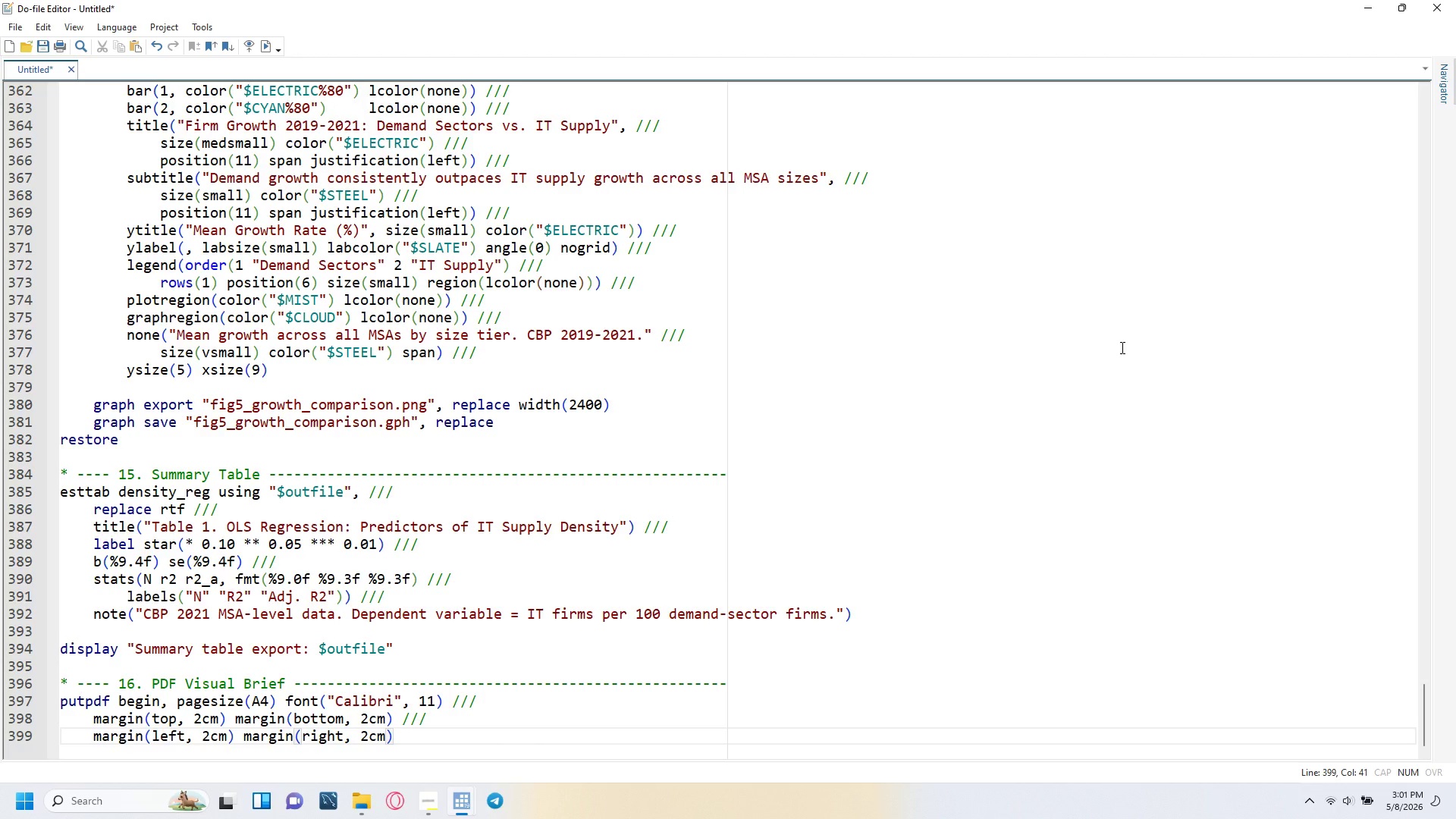 
key(Enter)
 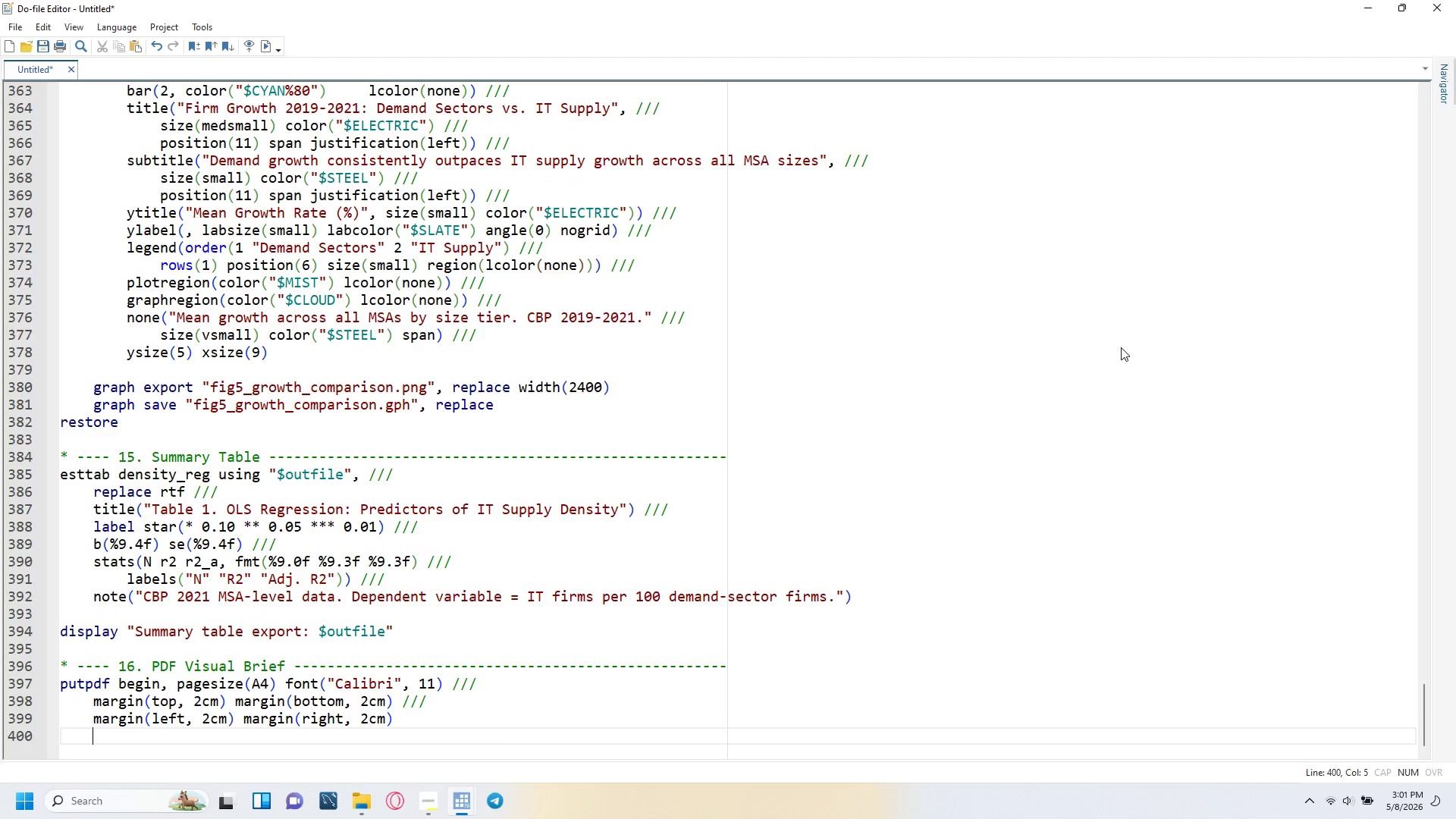 
key(Enter)
 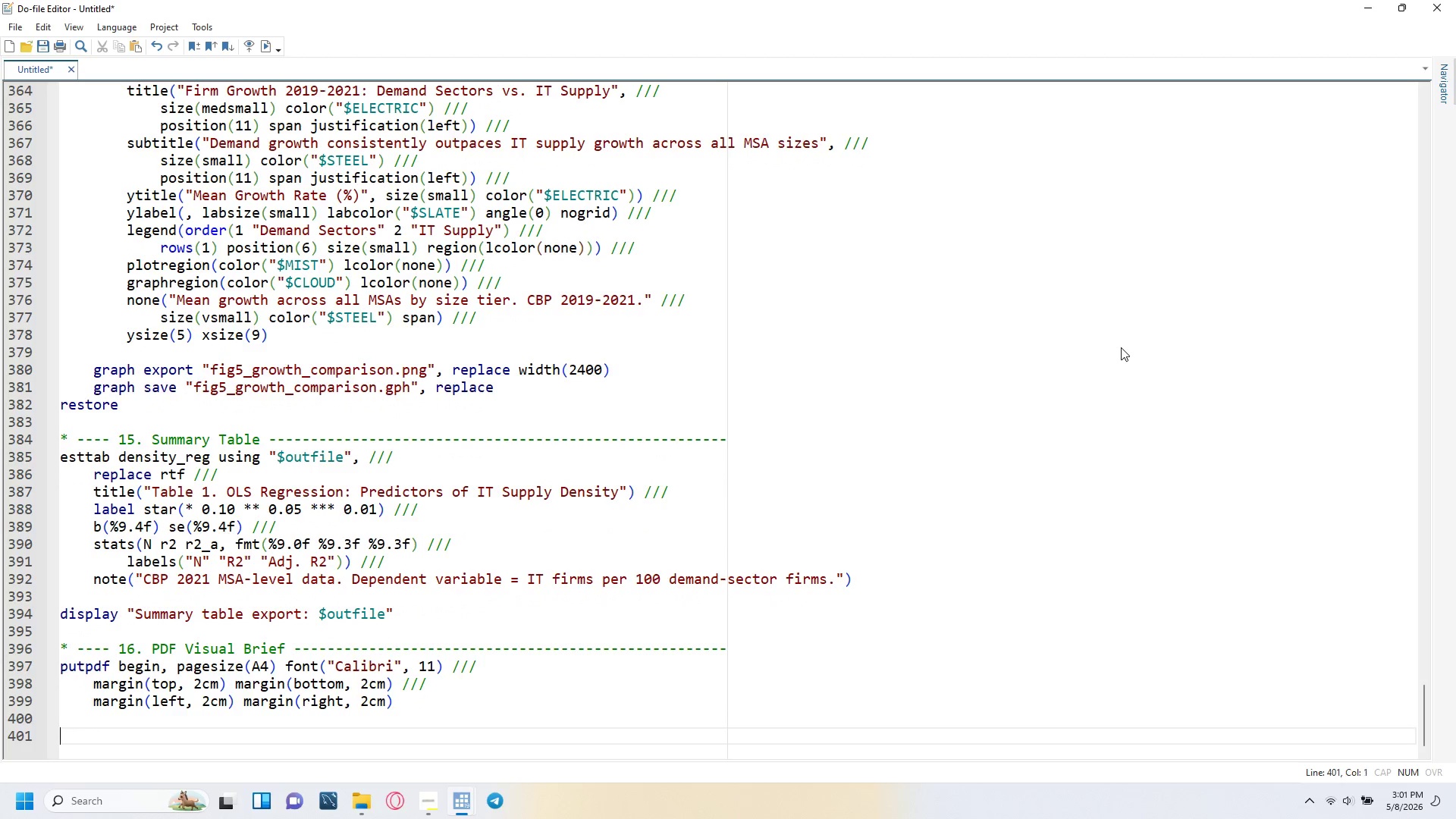 
key(Backspace)
type(forvalues i = 1/7 {)
 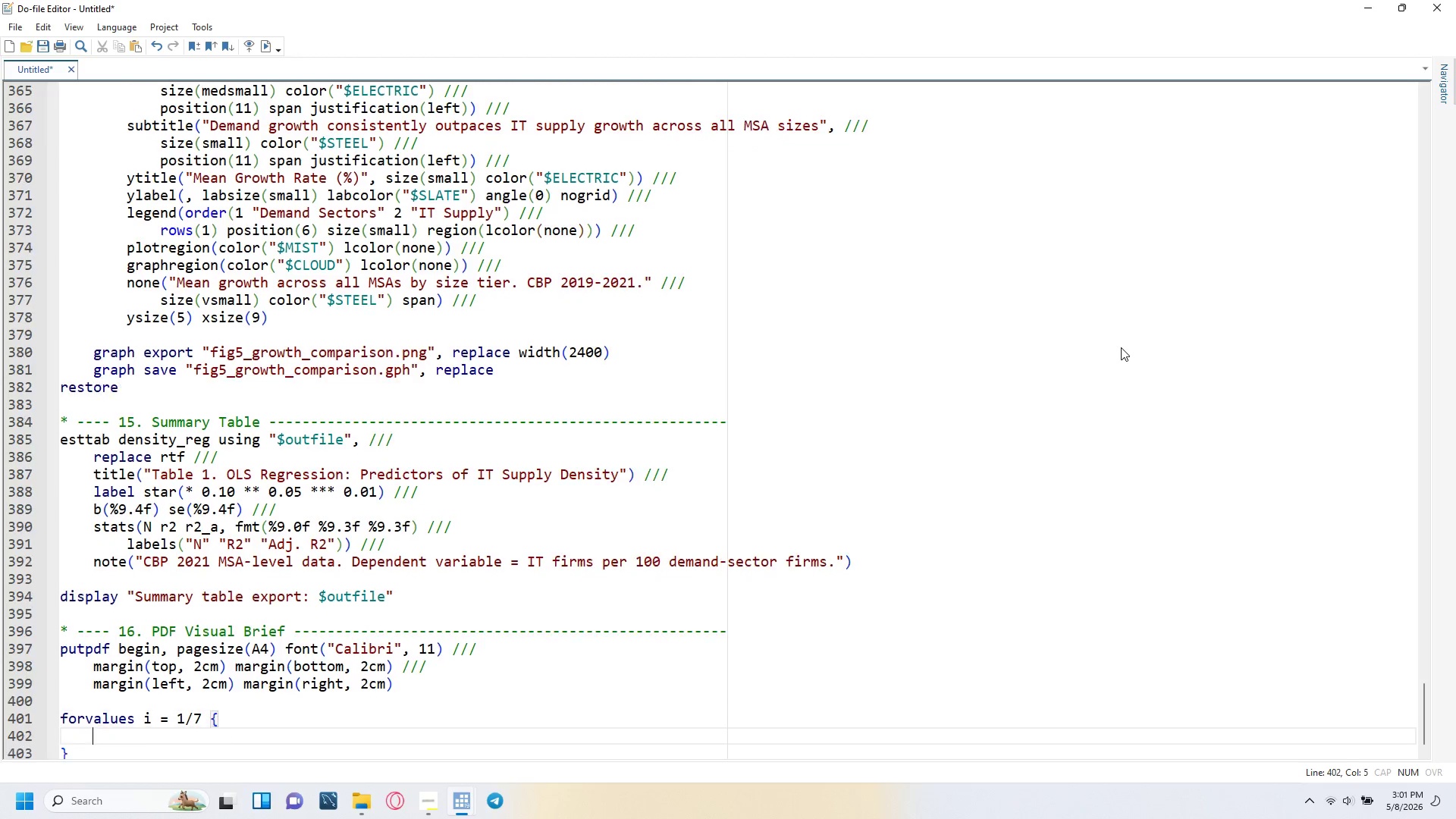 
 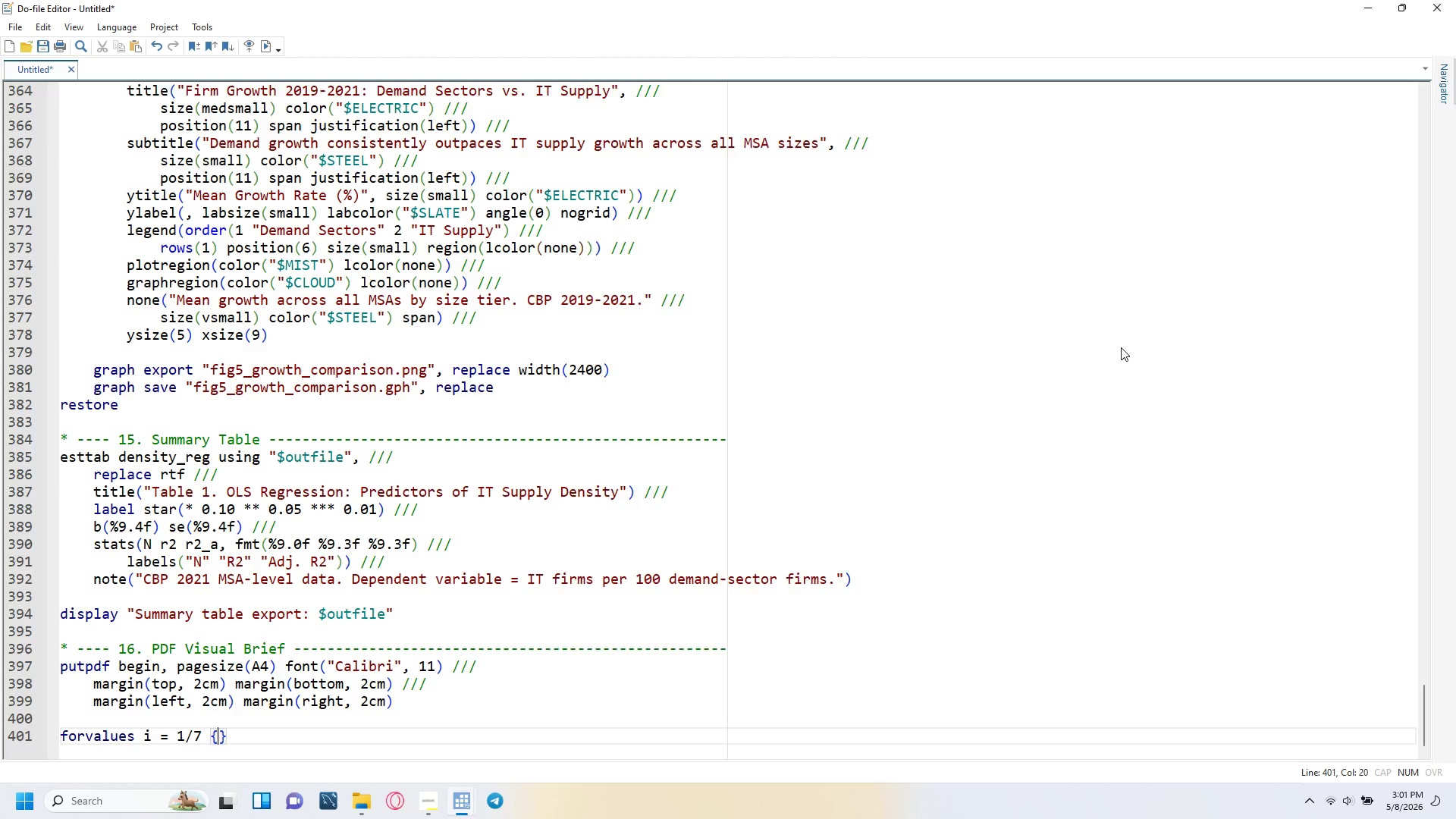 
key(Enter)
 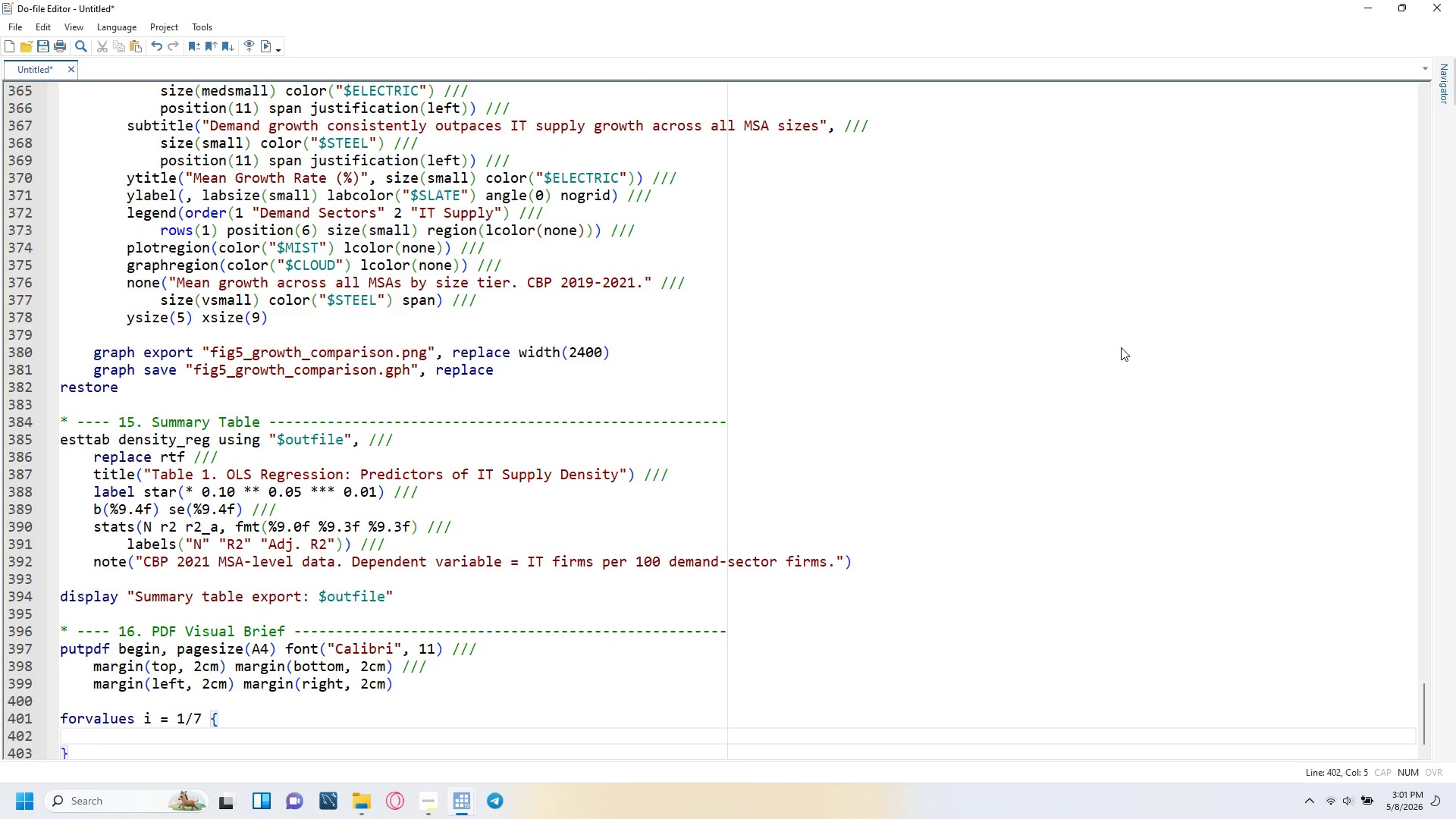 
type(putpdf paragraph)
 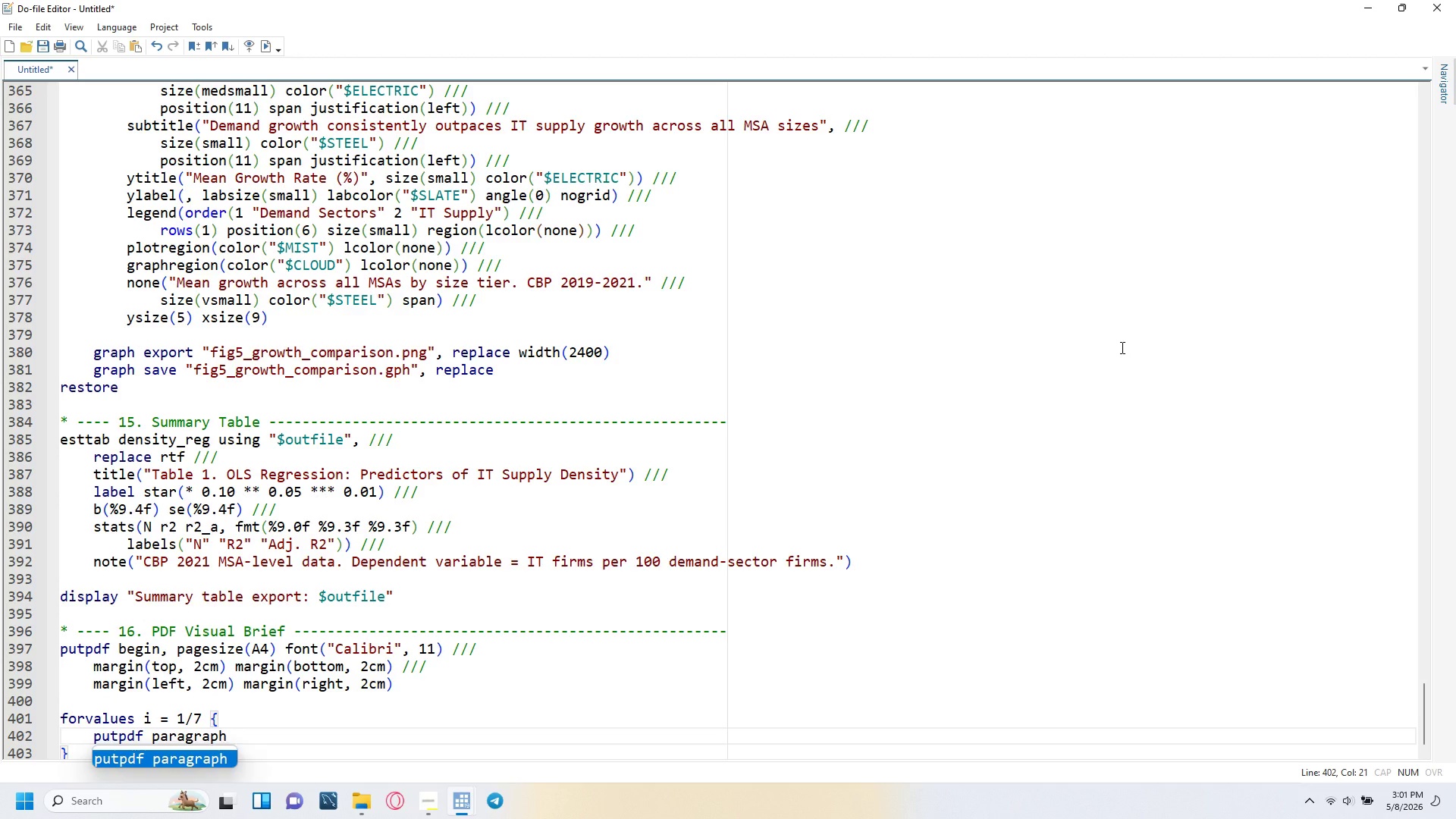 
key(Enter)
 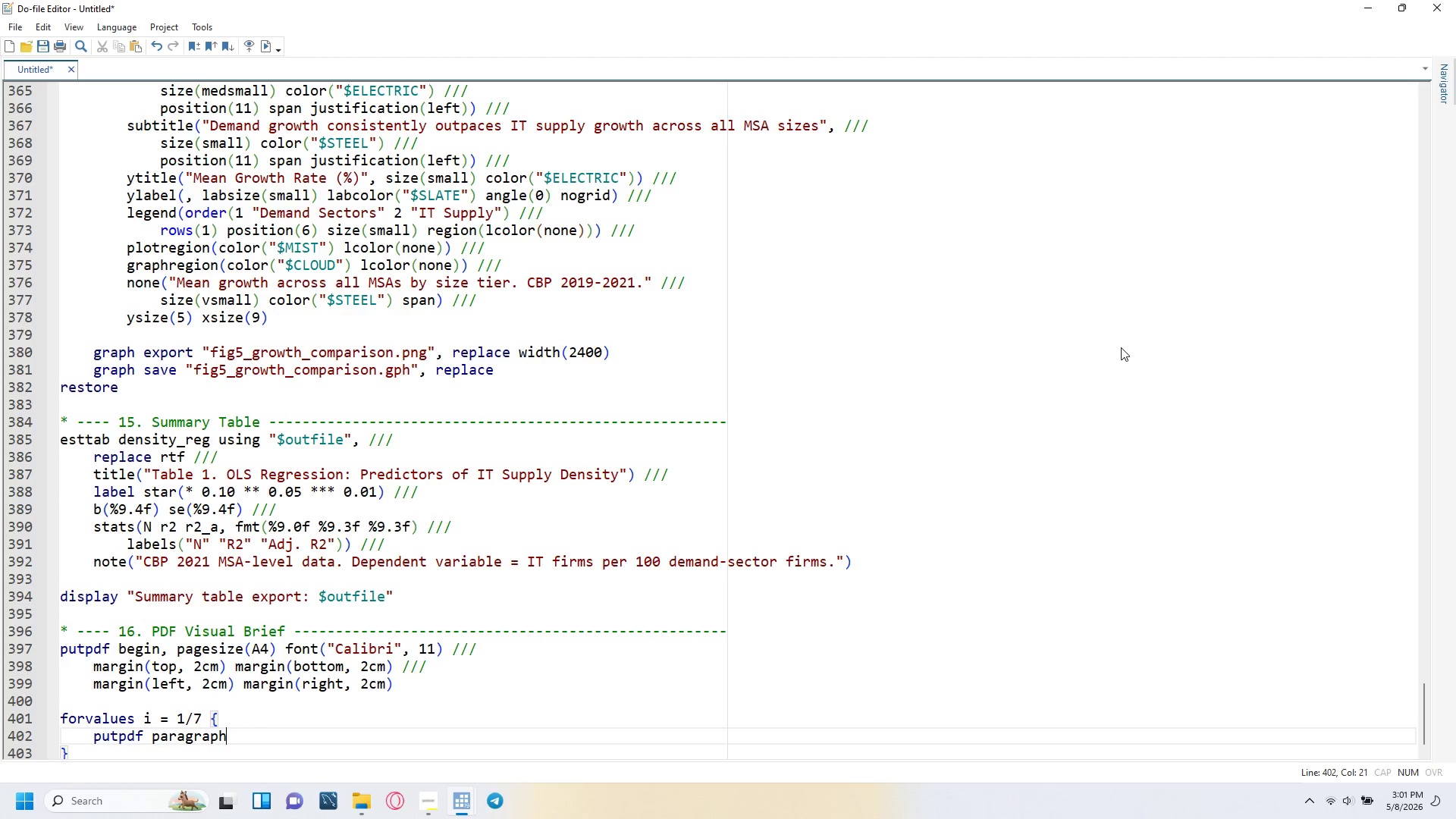 
key(Enter)
 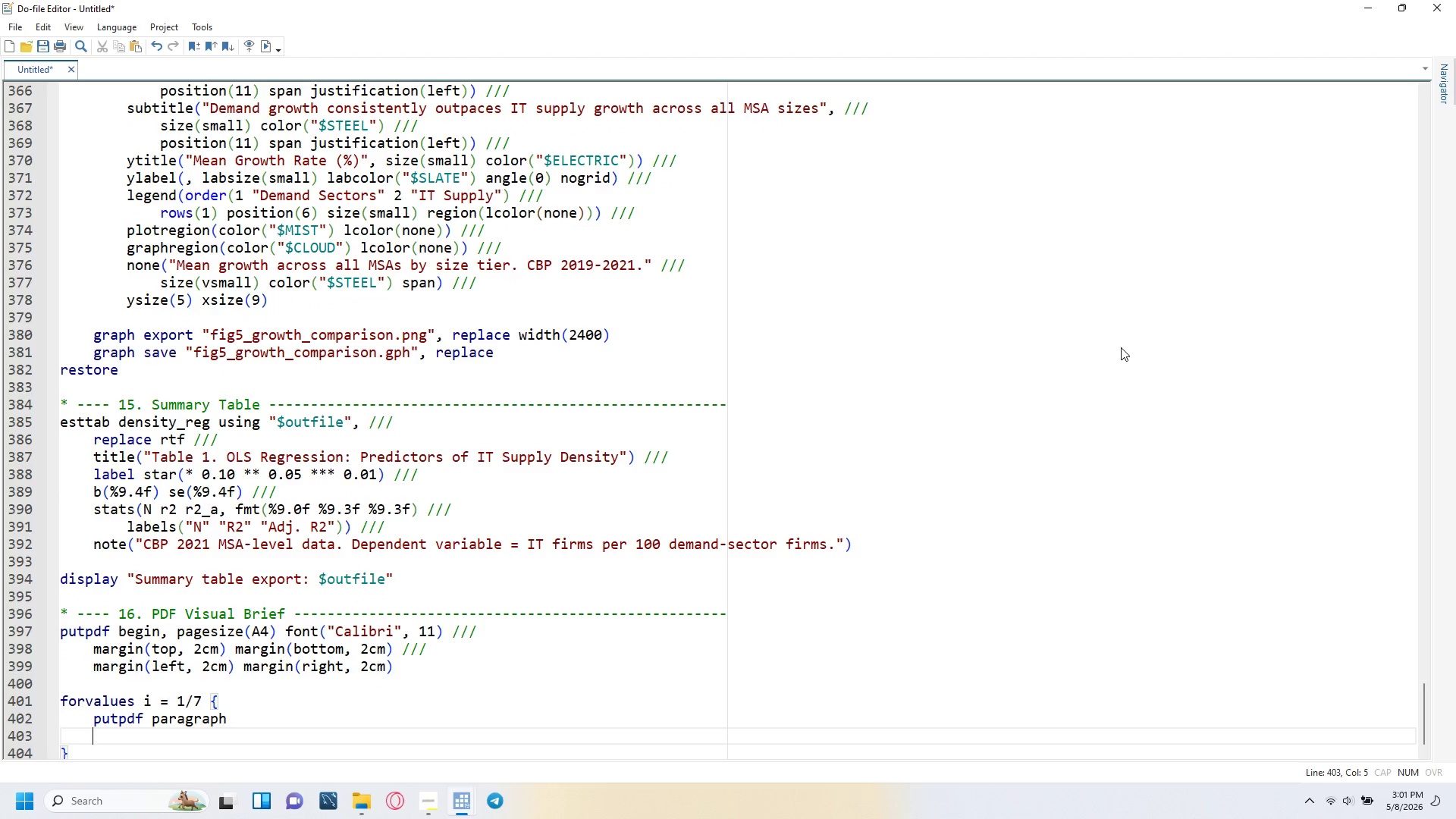 
type(putpdf text (" )
 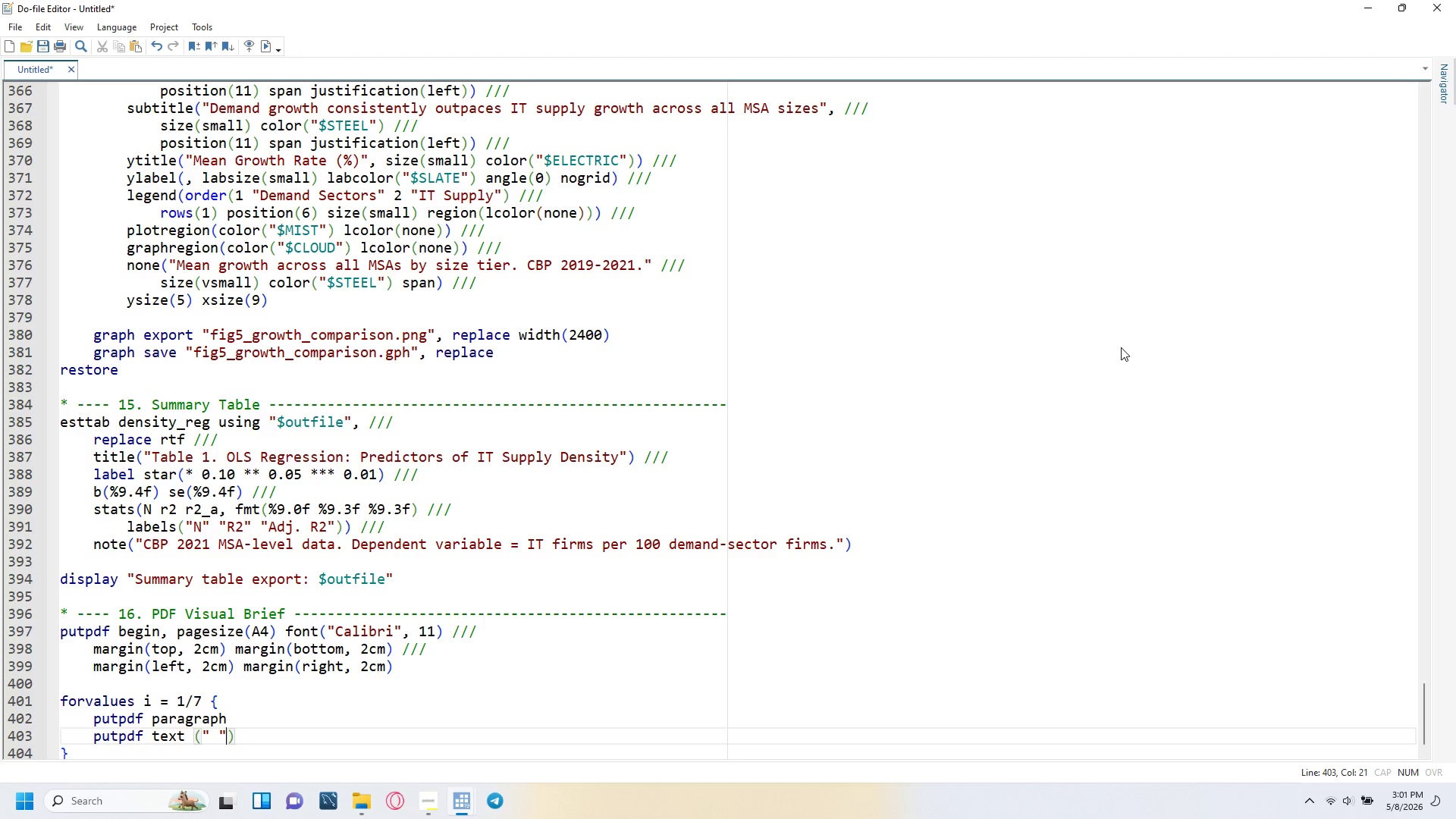 
 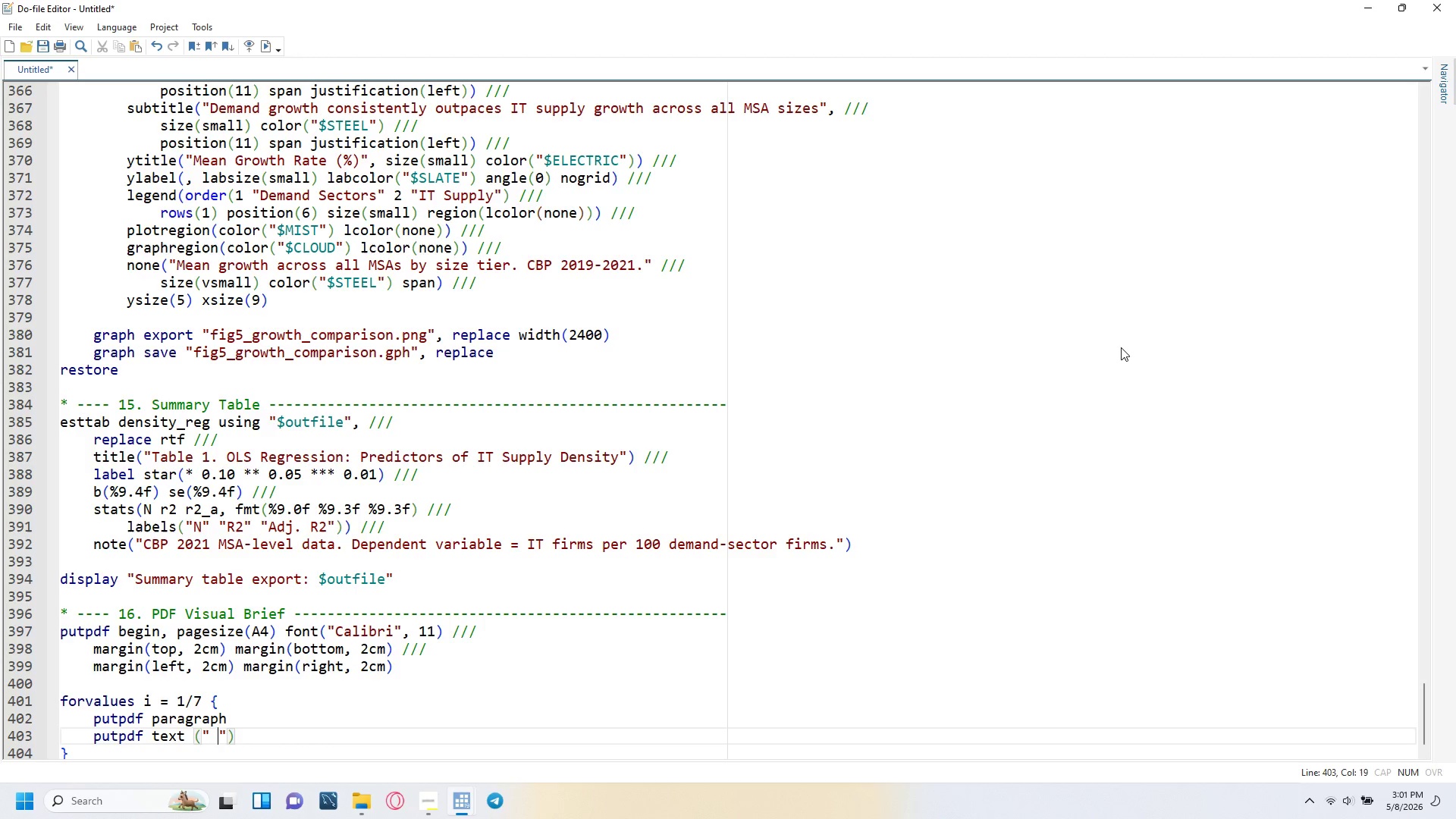 
key(ArrowRight)
 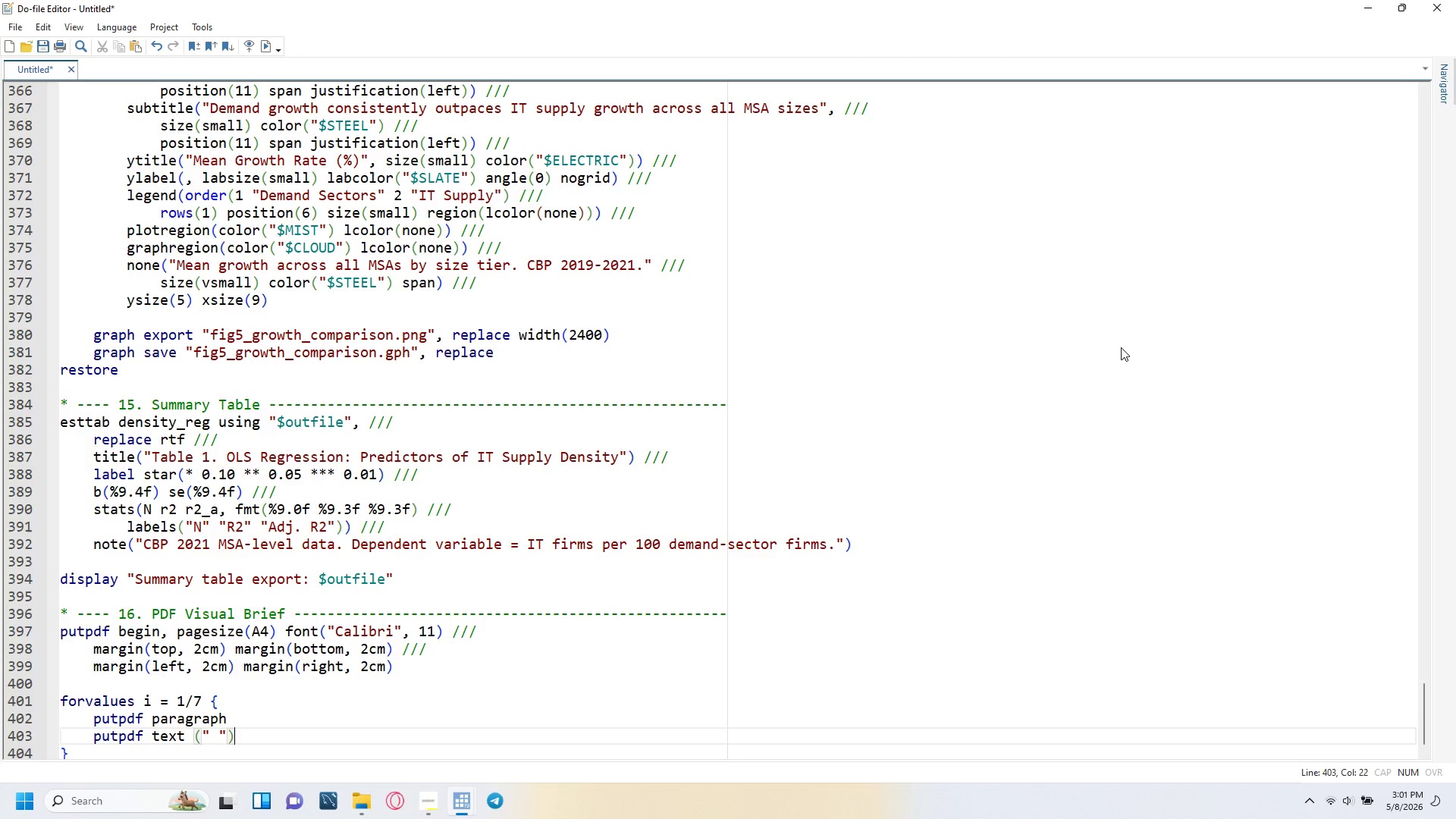 
key(ArrowRight)
 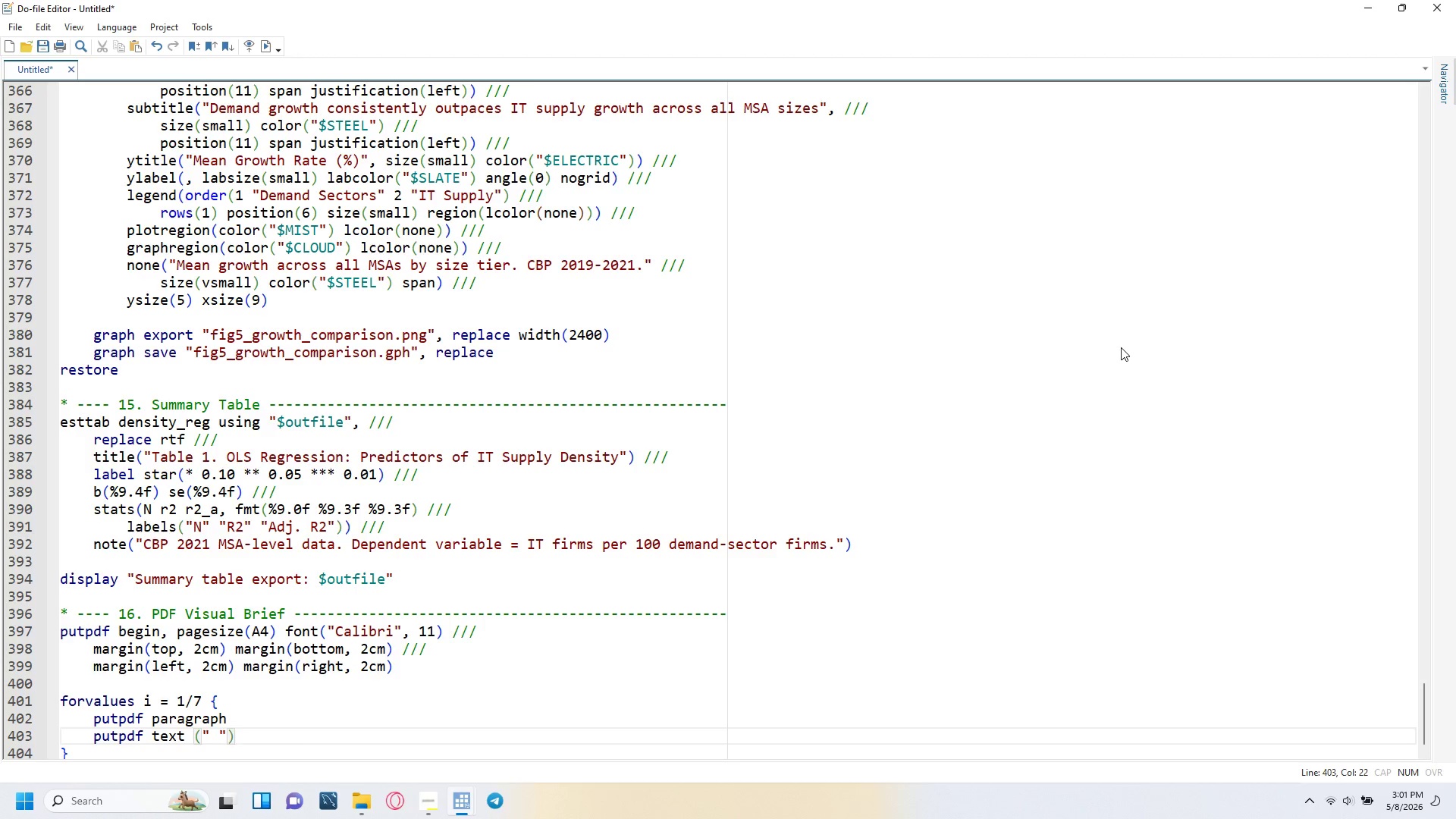 
key(ArrowDown)
 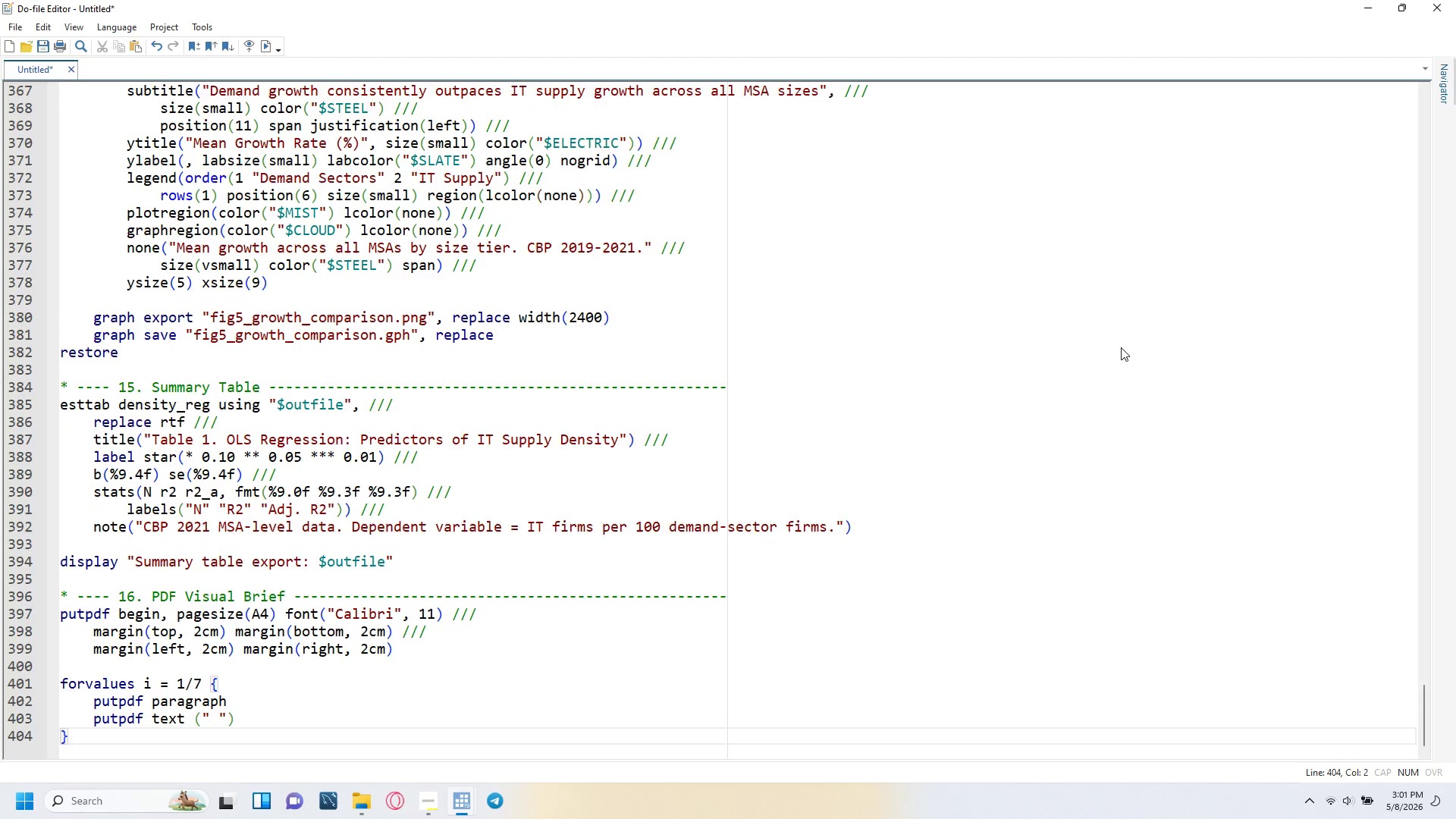 
key(Enter)
 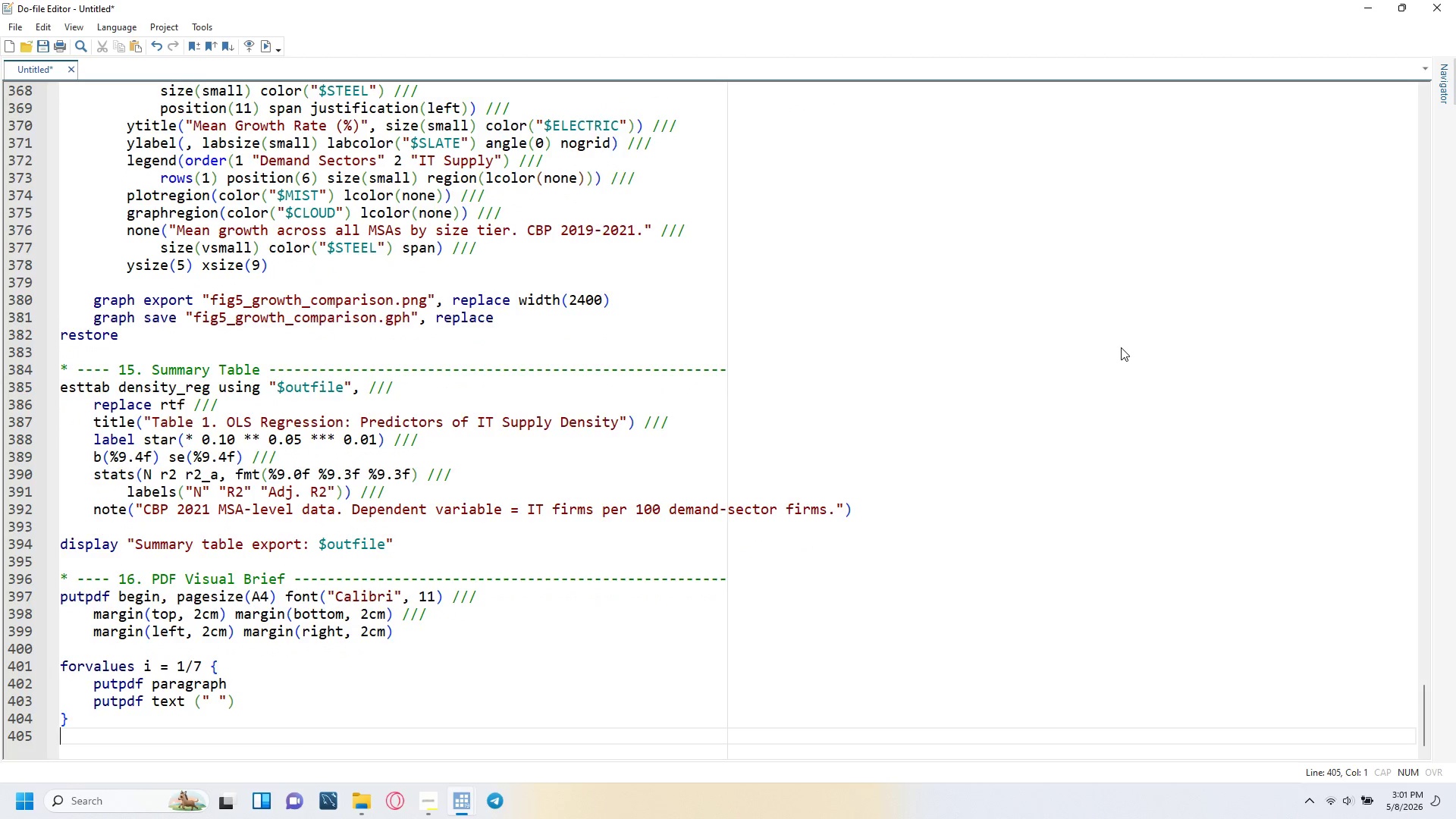 
key(Enter)
 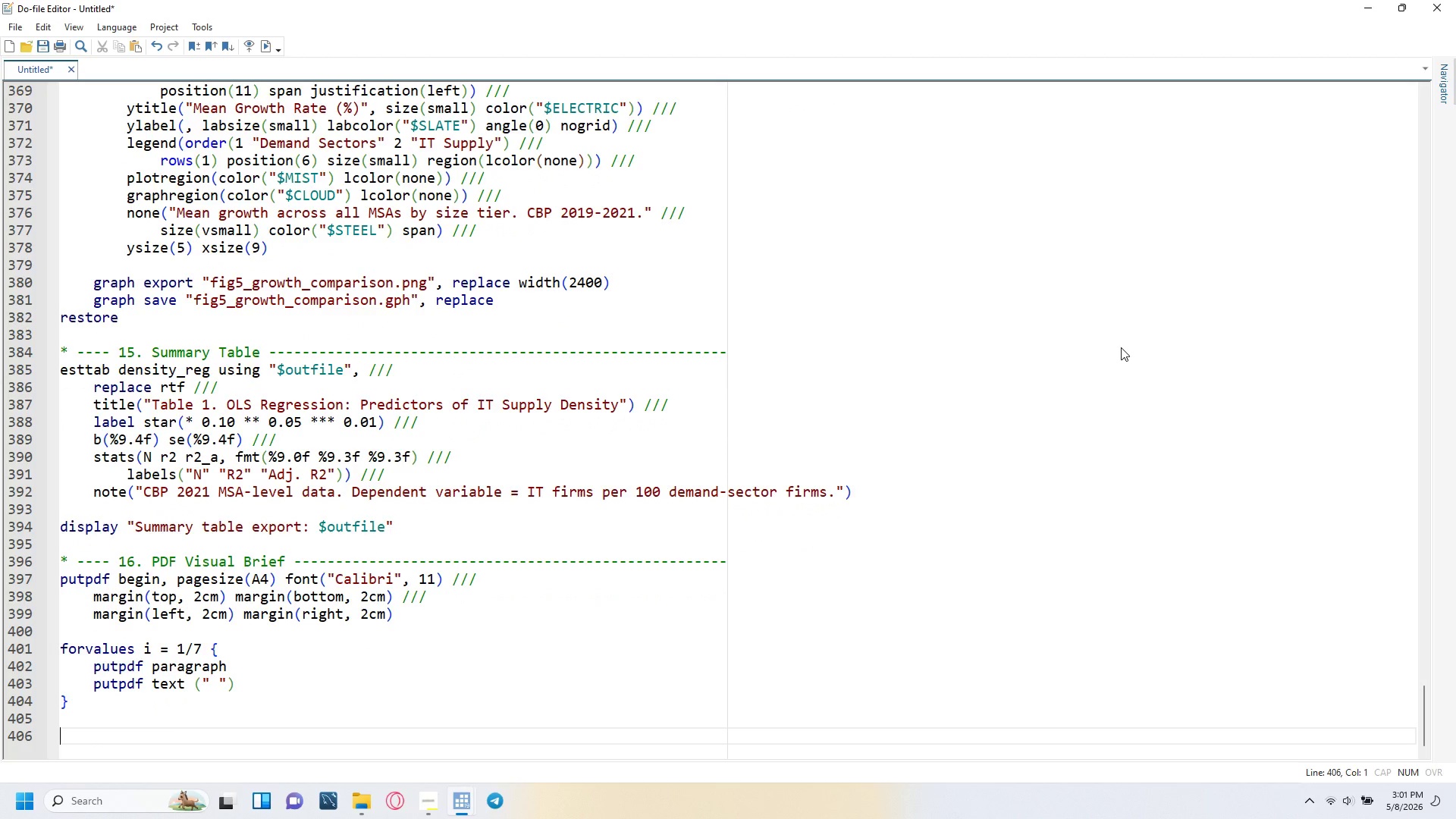 
type(putpdf paragraph, halign(center)
 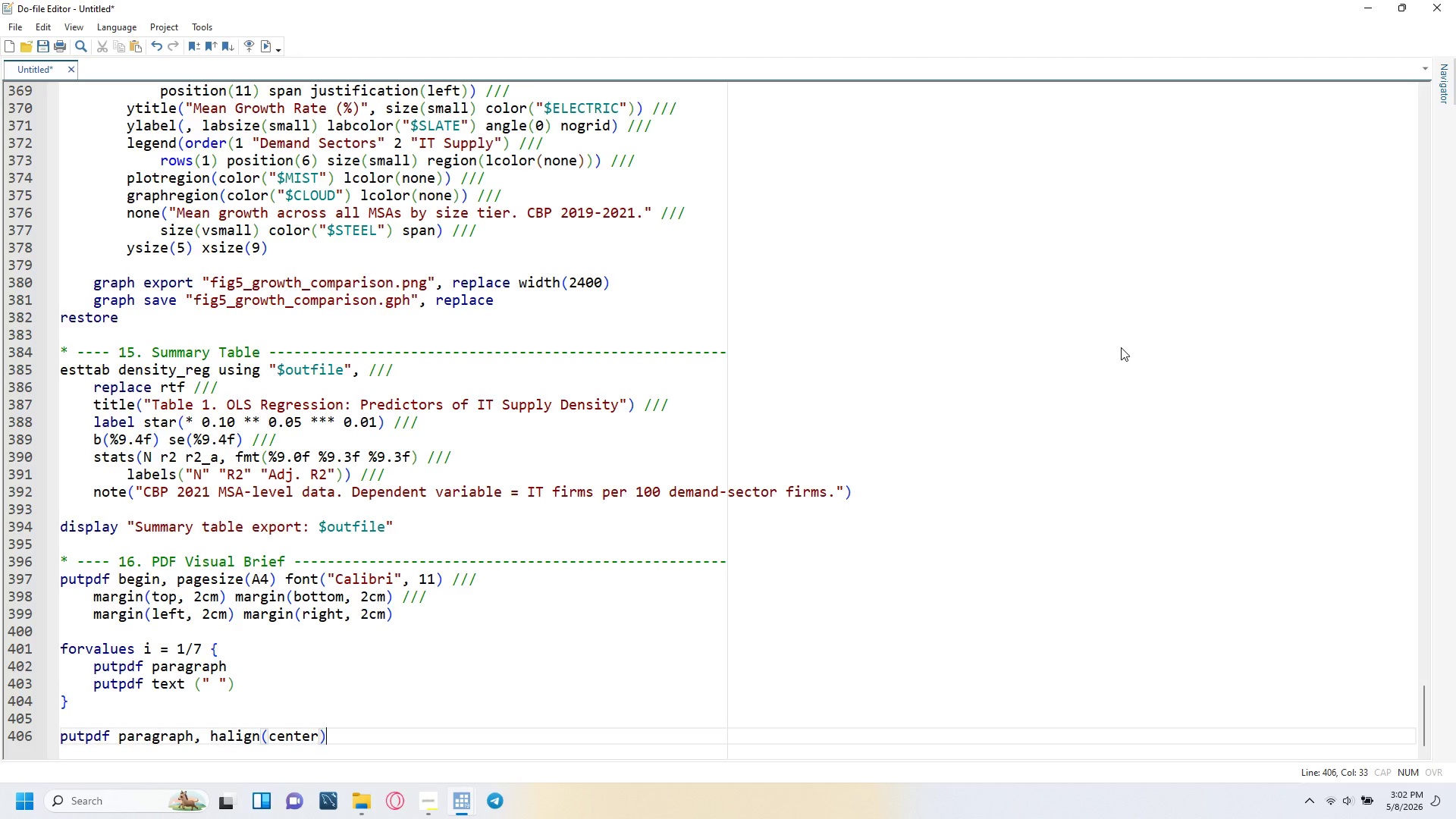 
 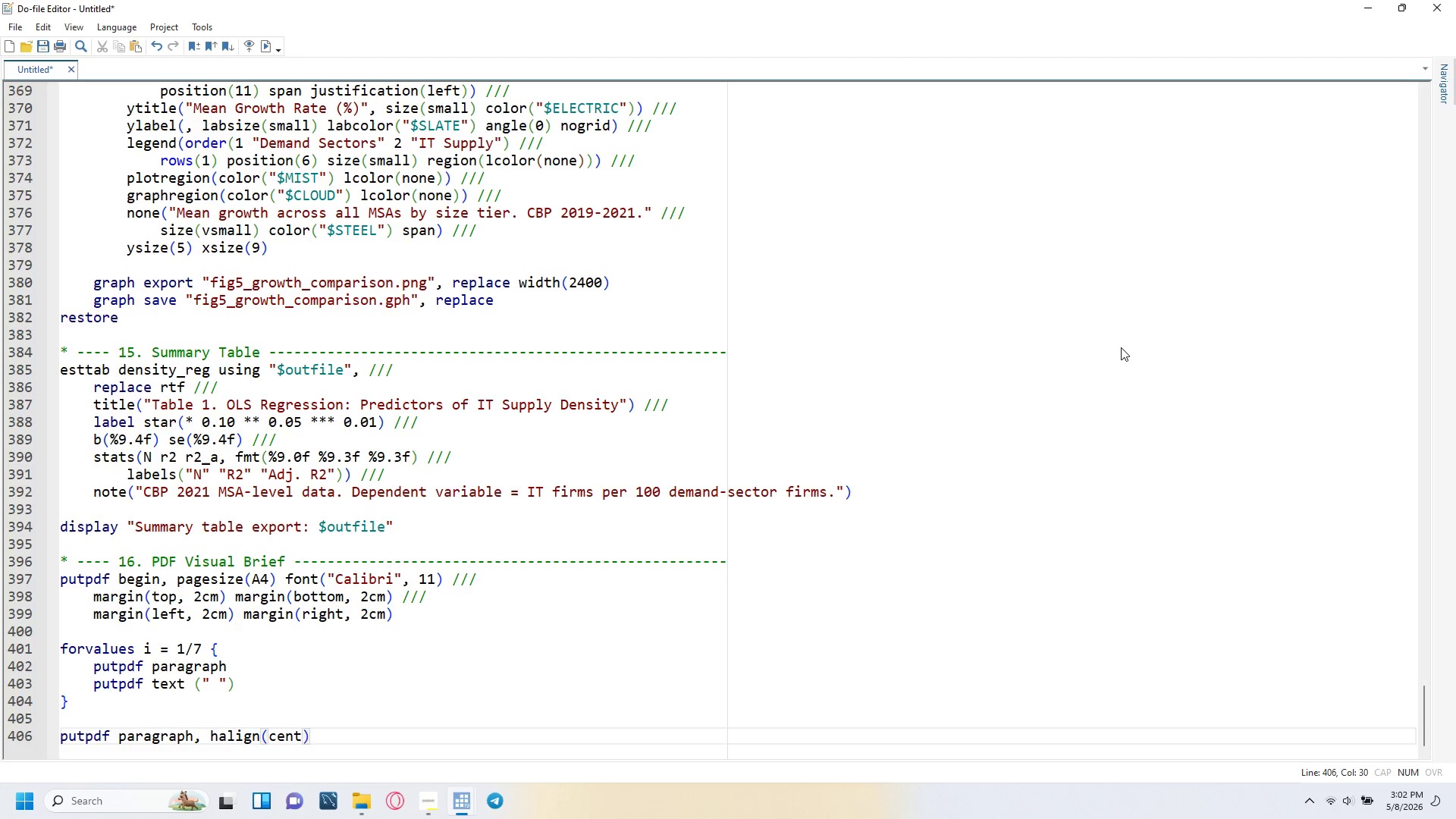 
key(ArrowRight)
 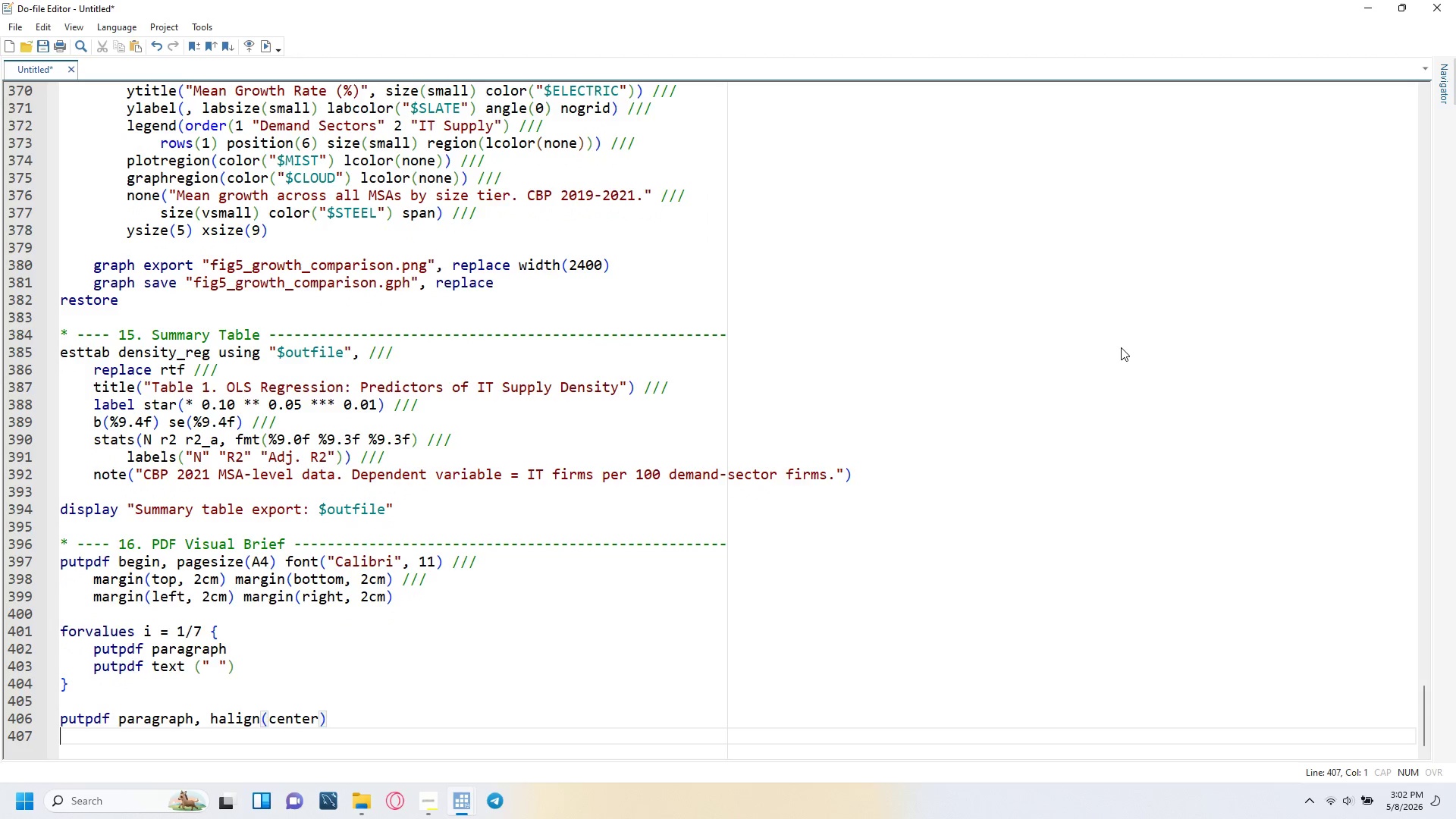 
key(Enter)
 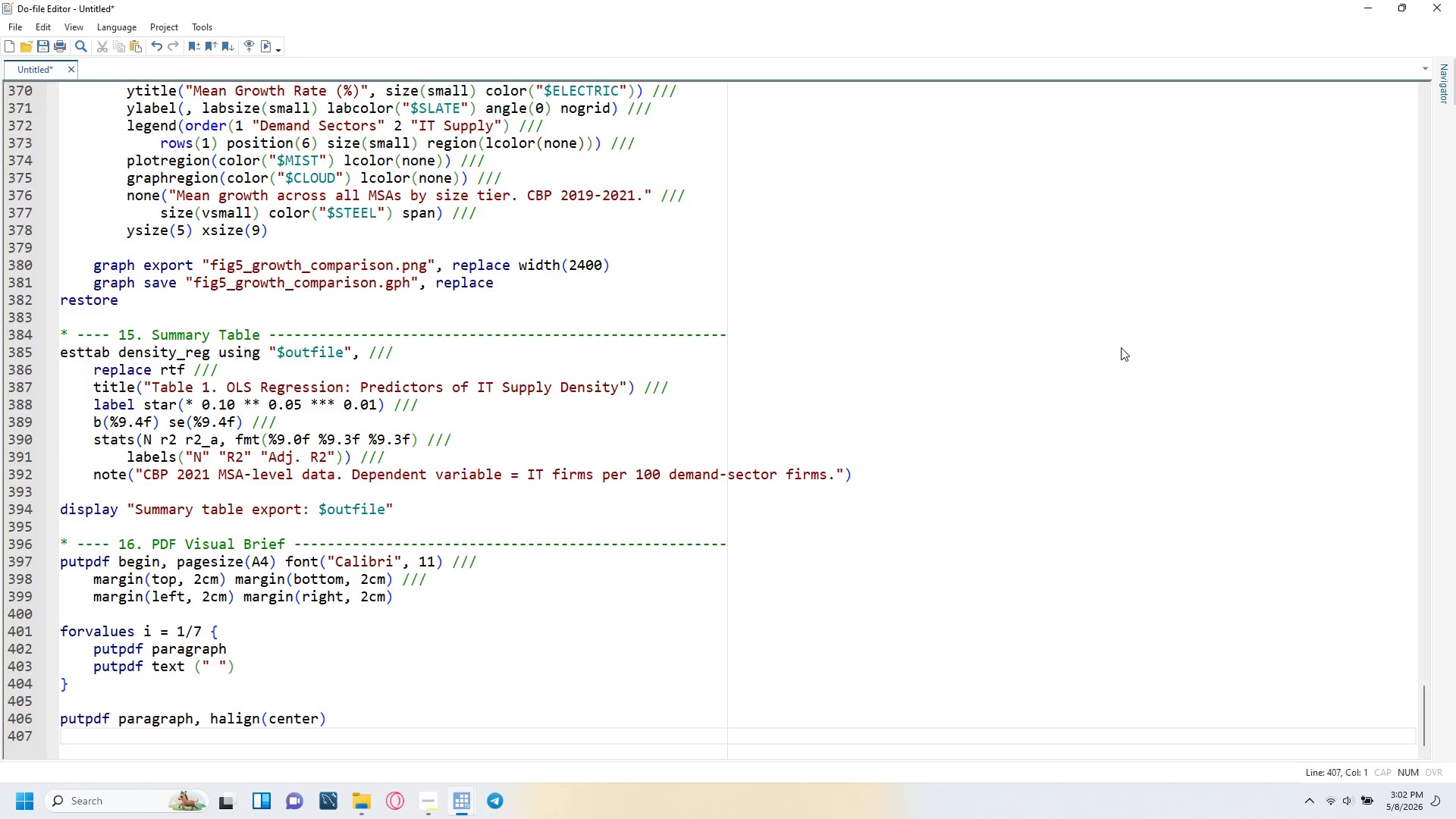 
type(putpdf text ("VAPOR)
 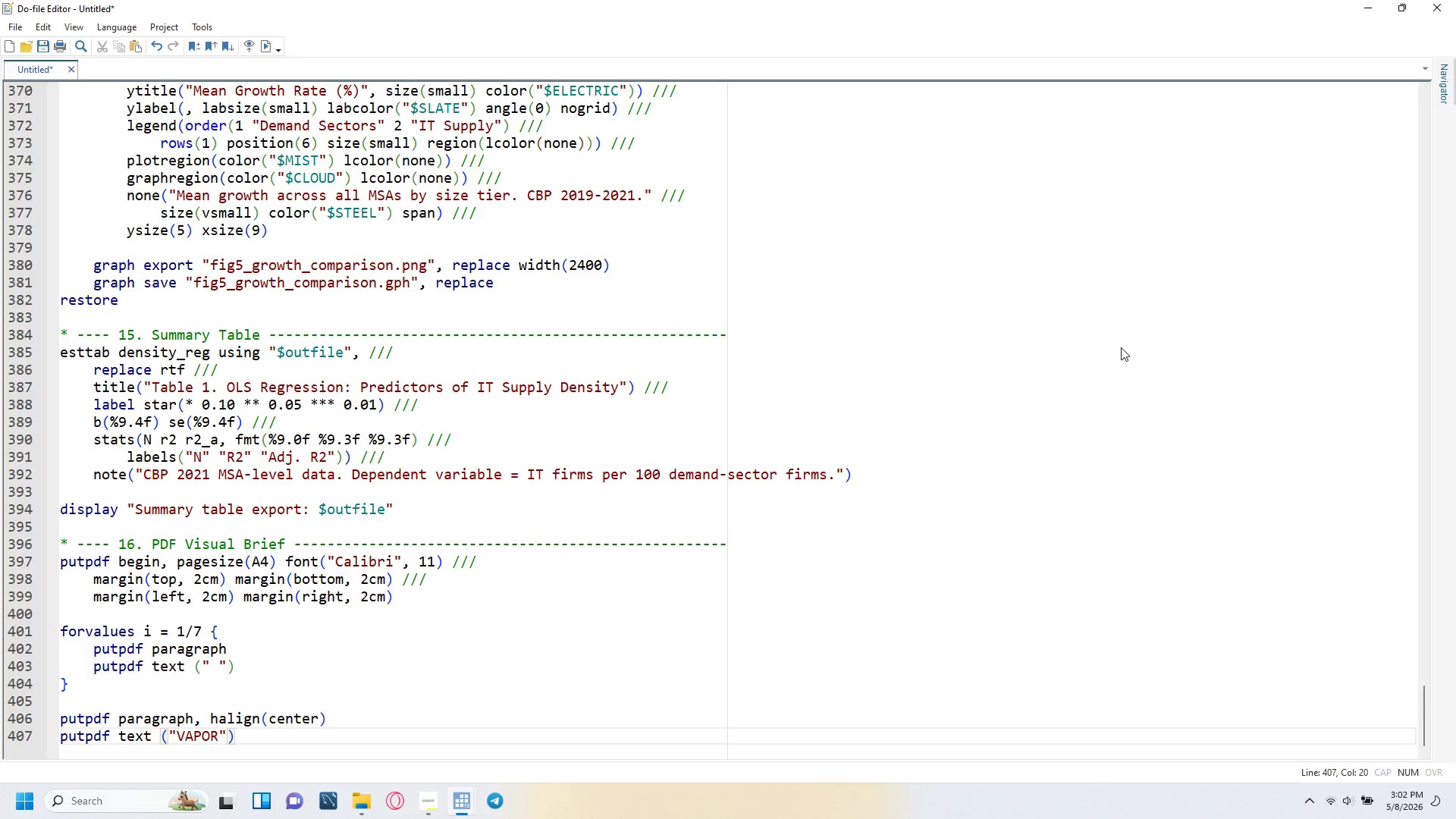 
type(PATH SOLUTIONS)
 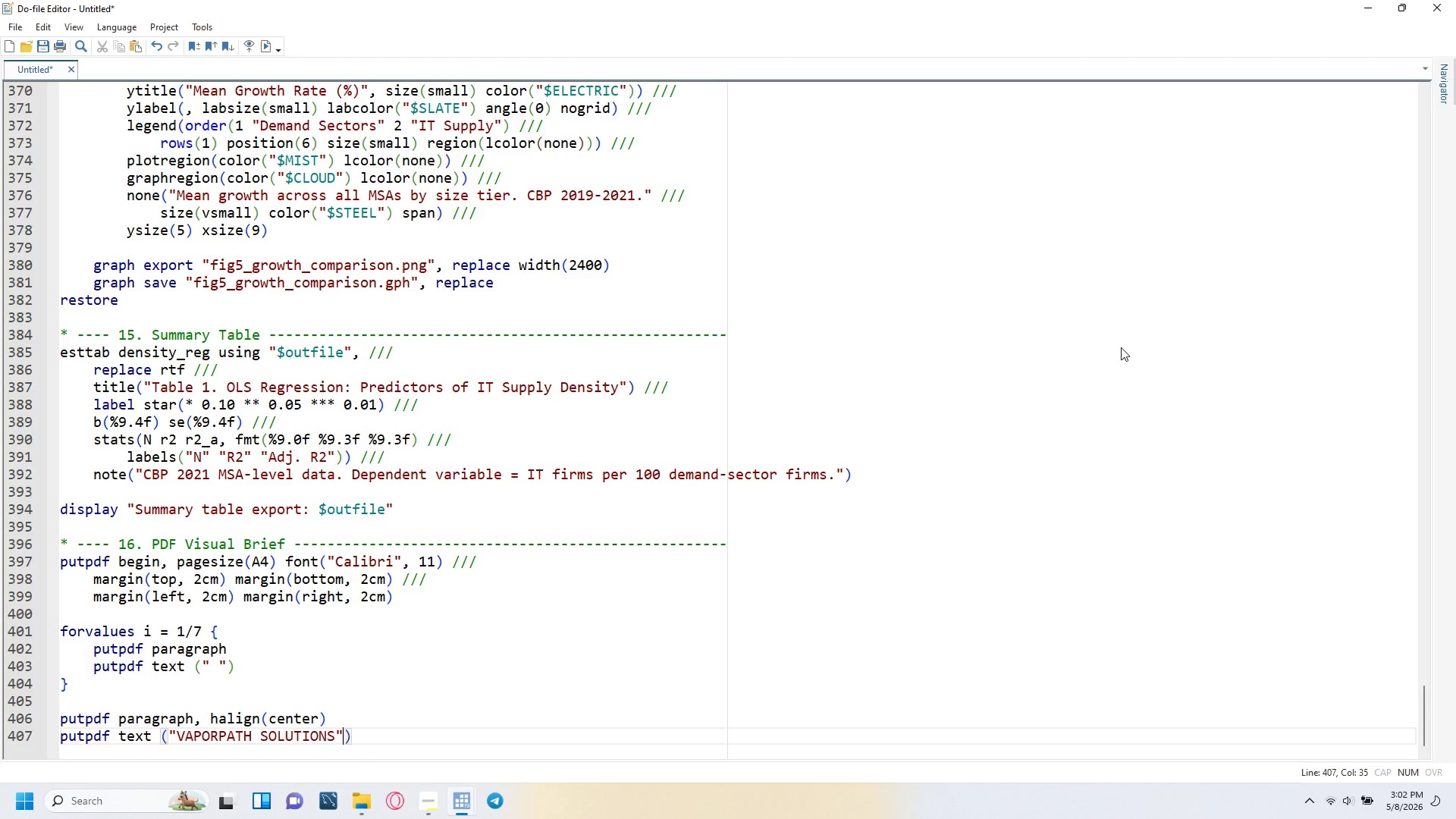 
 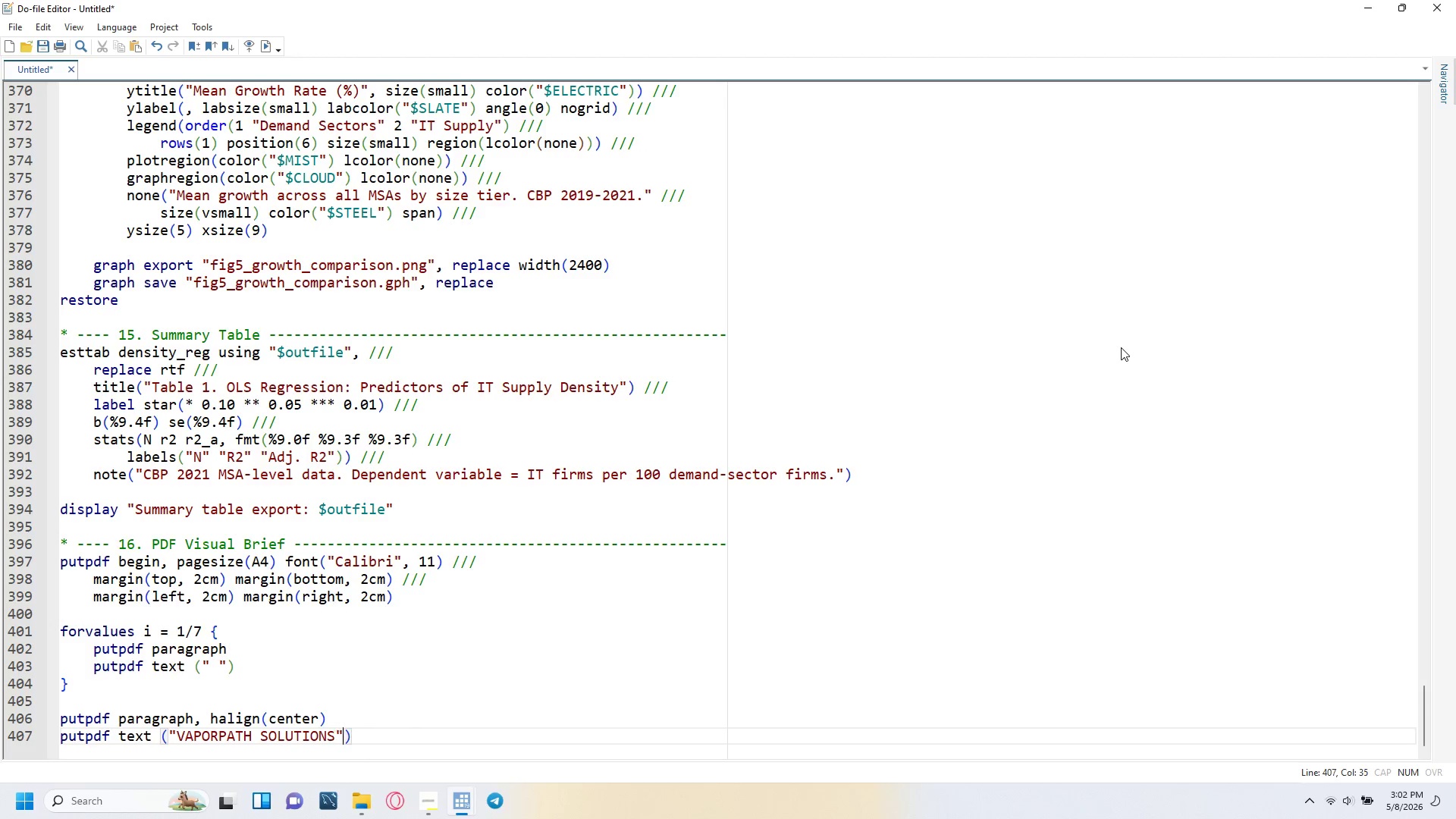 
key(ArrowRight)
 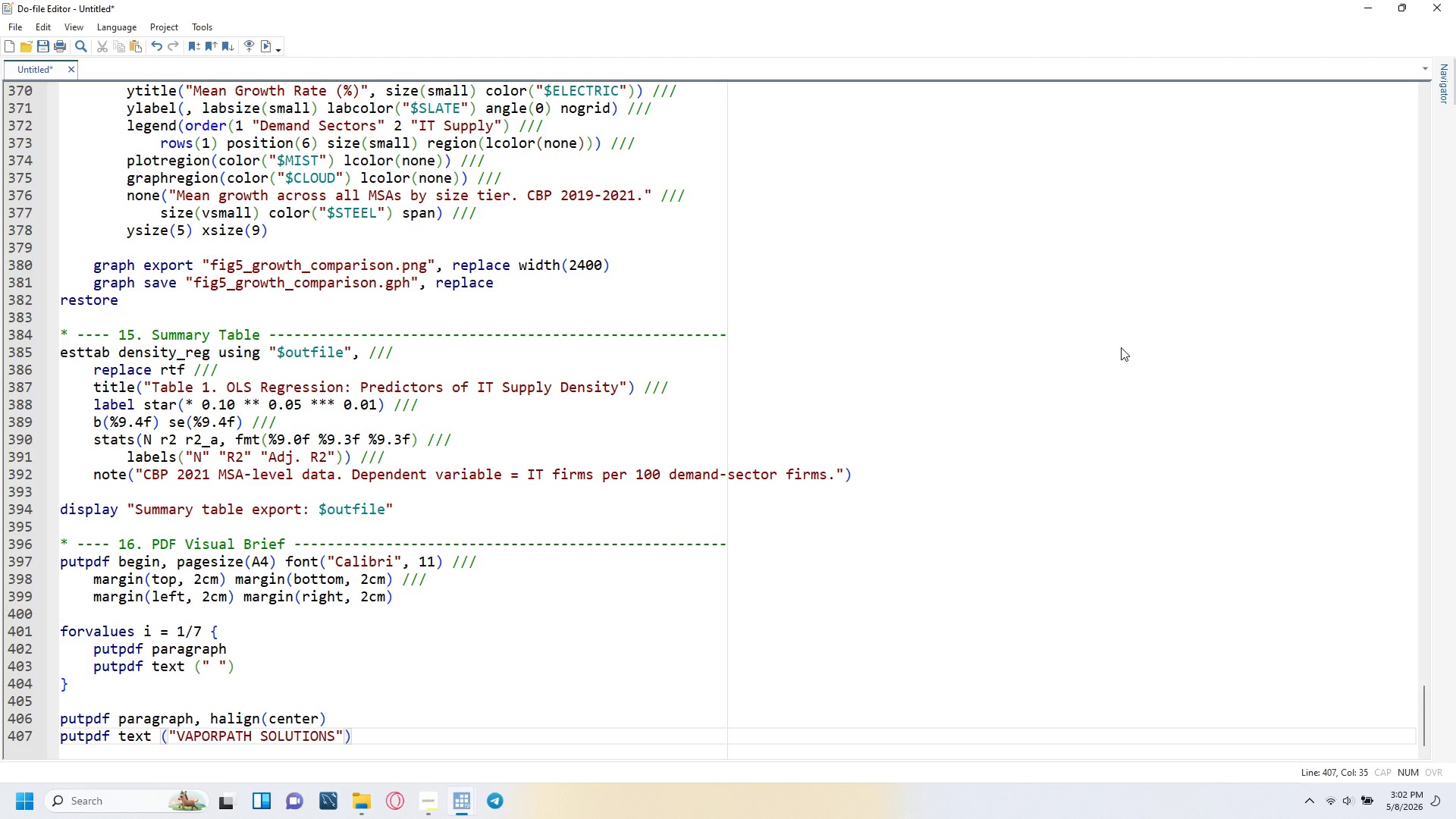 
key(ArrowRight)
 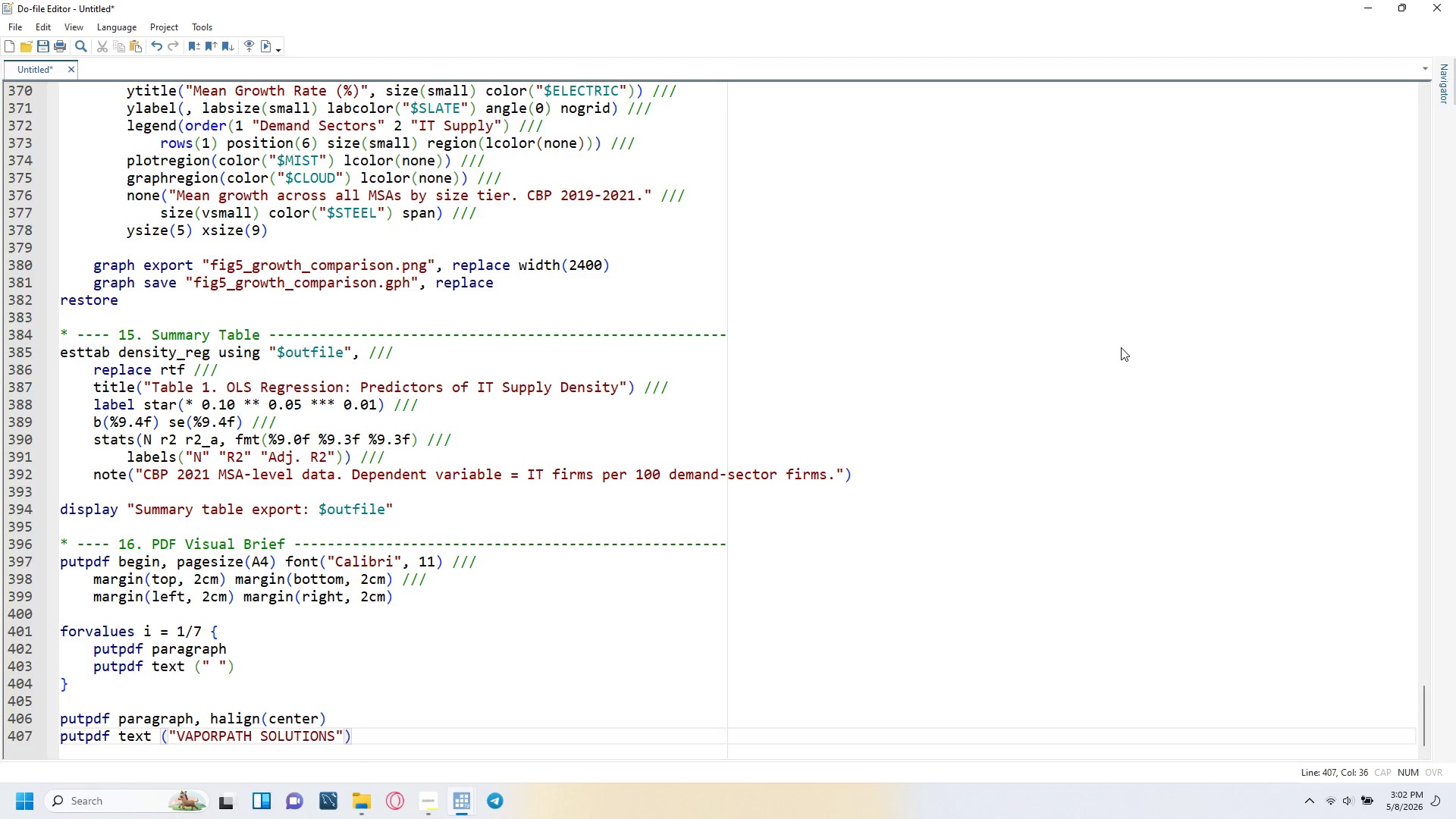 
type(, bold font("Calibri, 26)
 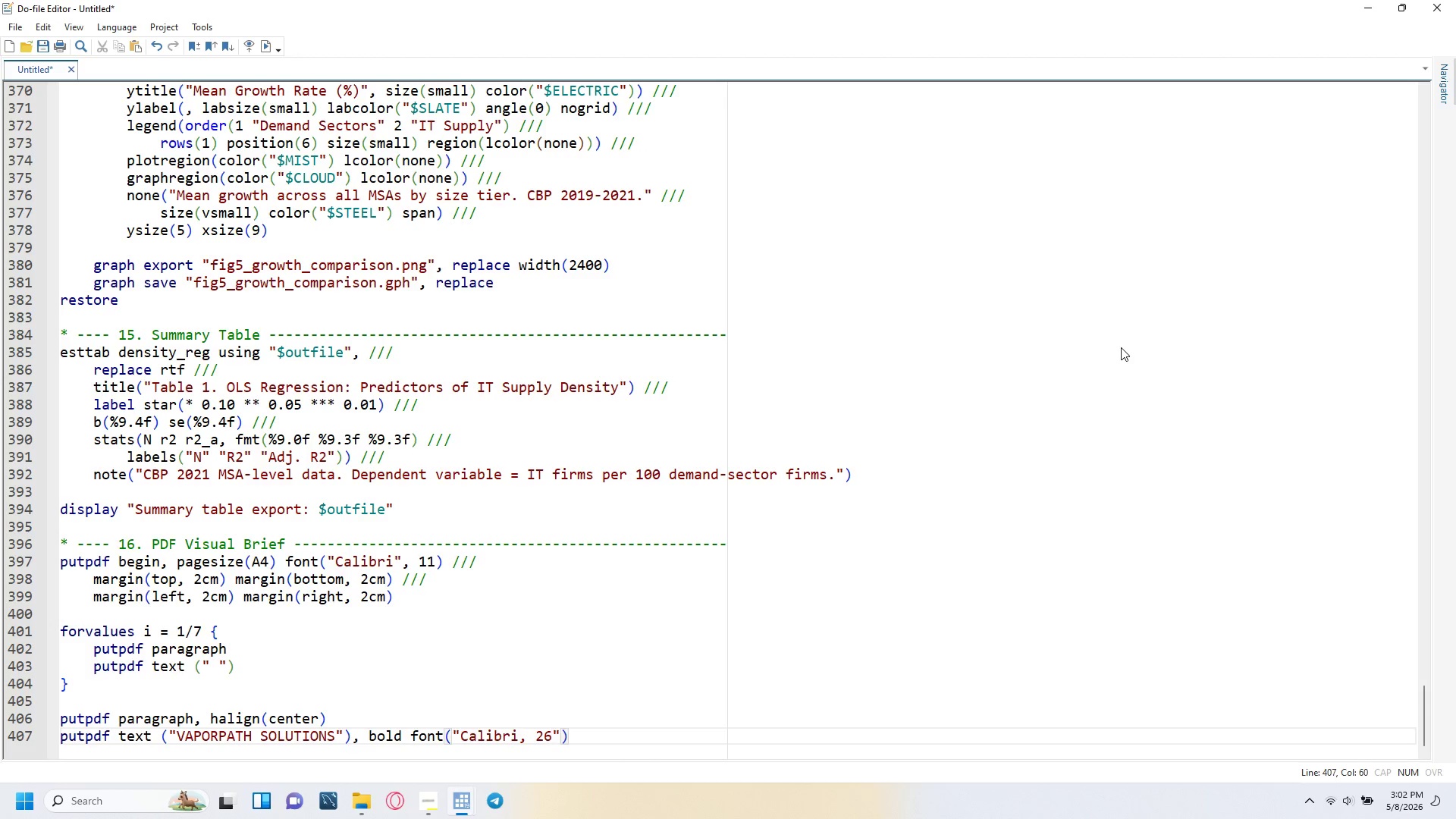 
key(ArrowRight)
 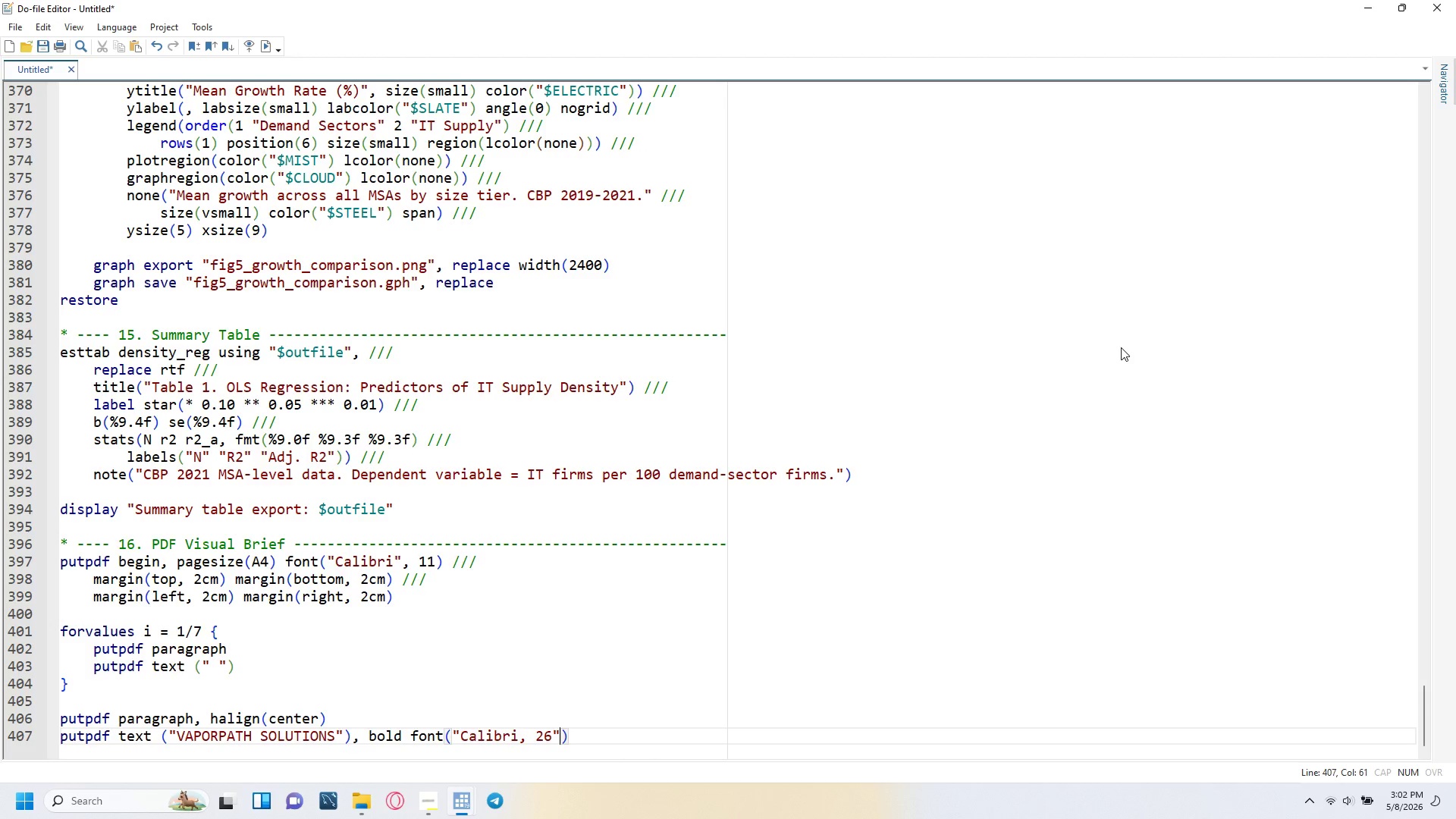 
key(ArrowRight)
 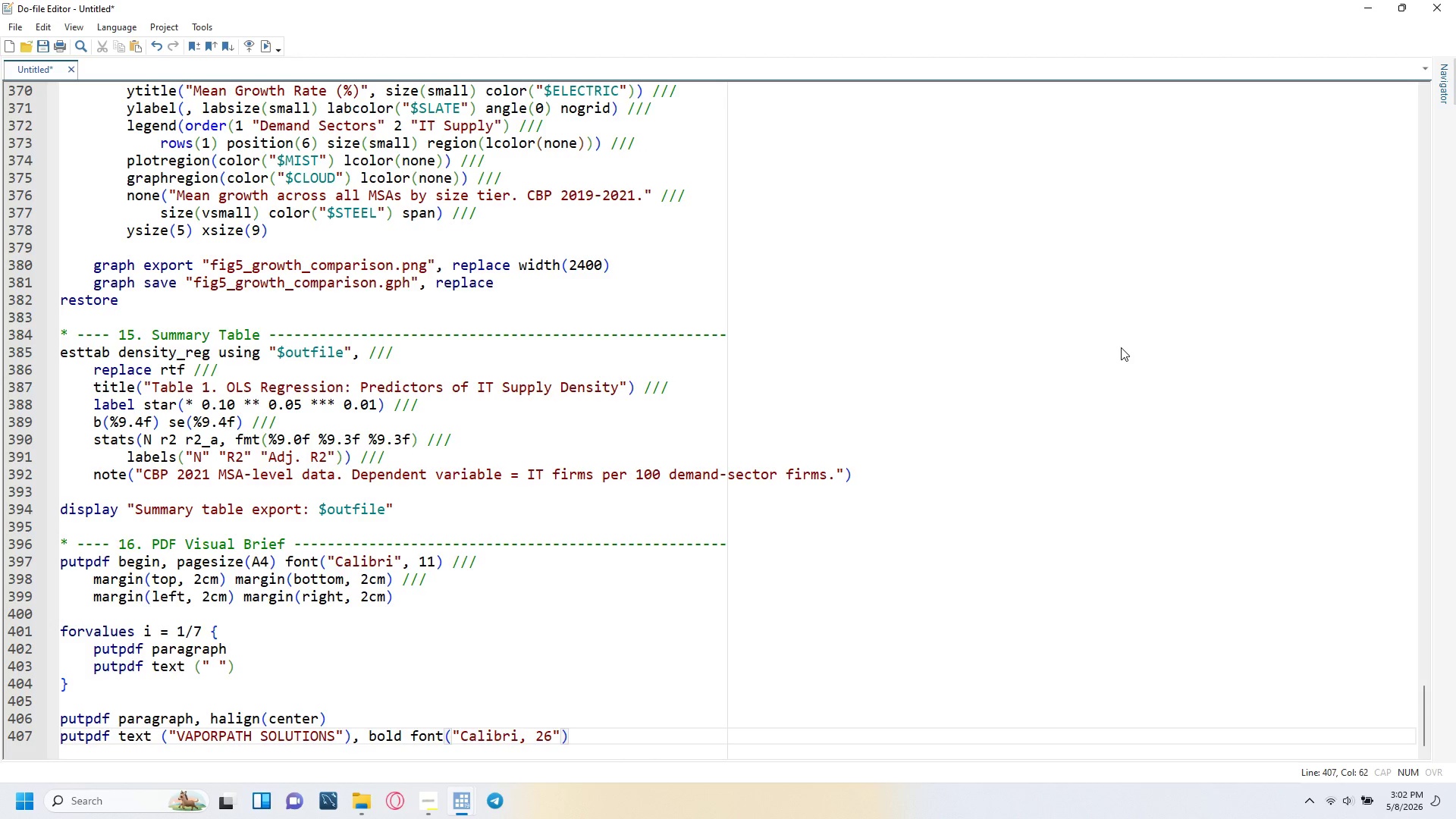 
type( linebreak)
 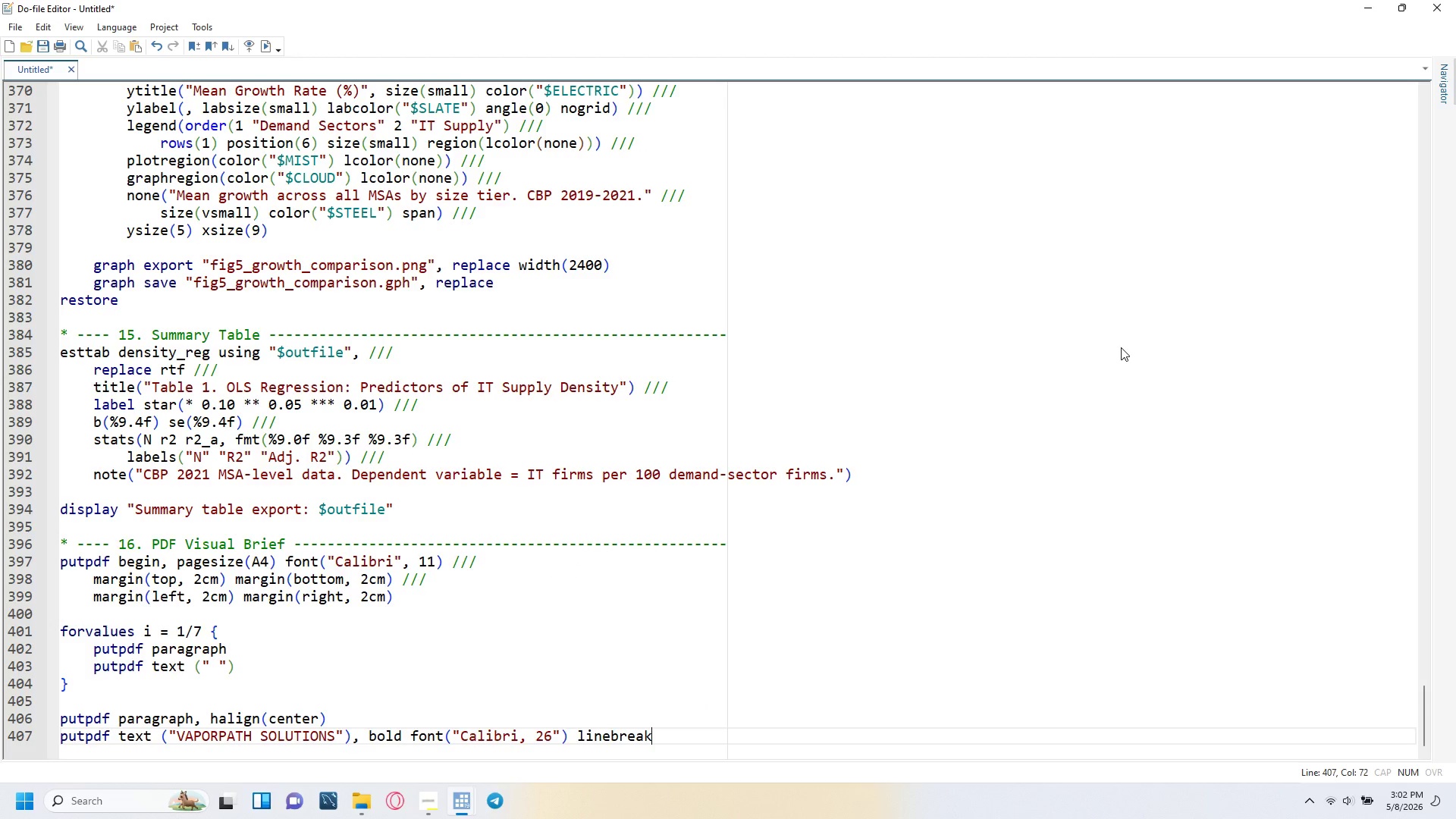 
key(Enter)
 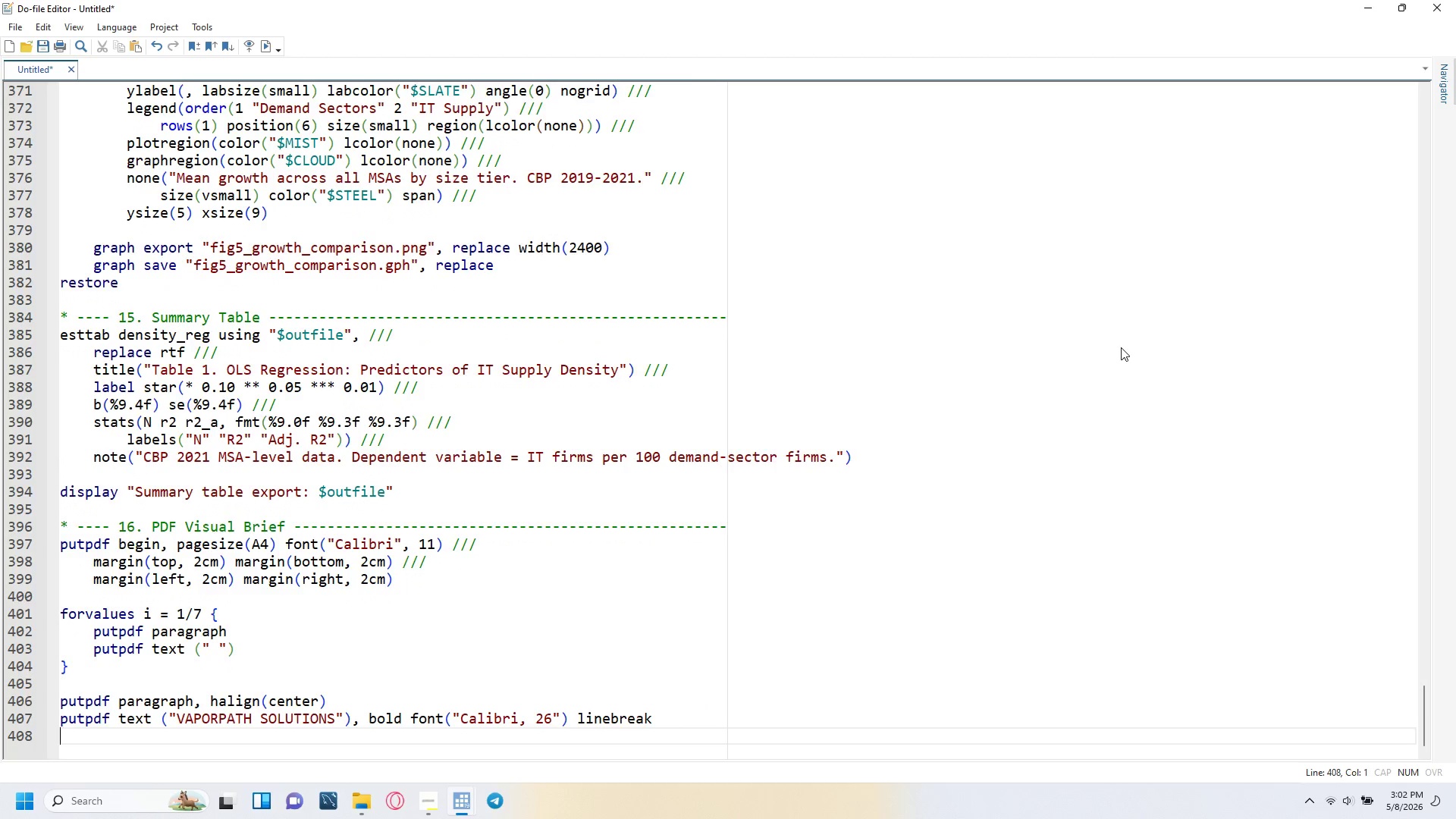 
key(Enter)
 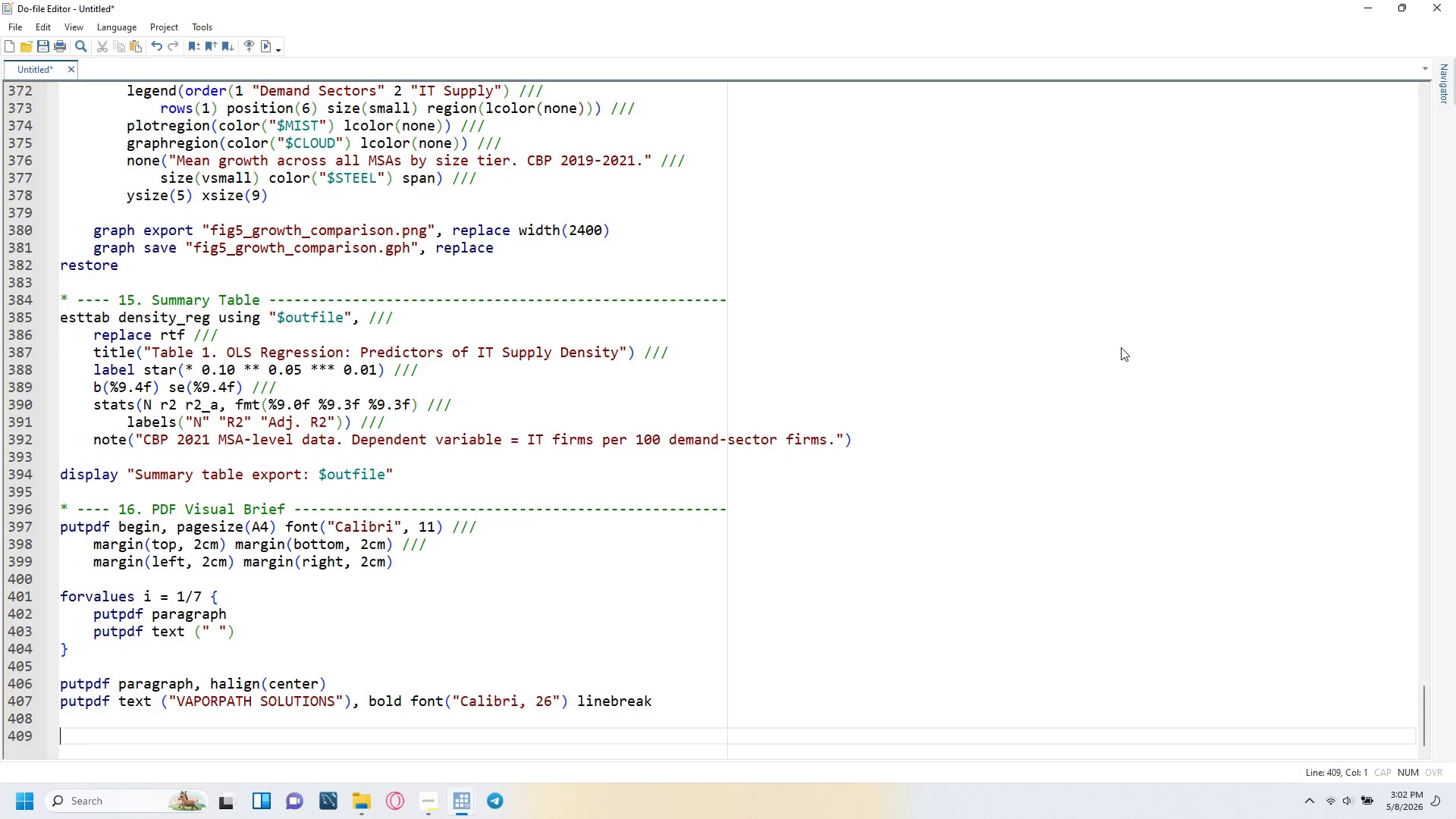 
type(putpdf paragraph, )
 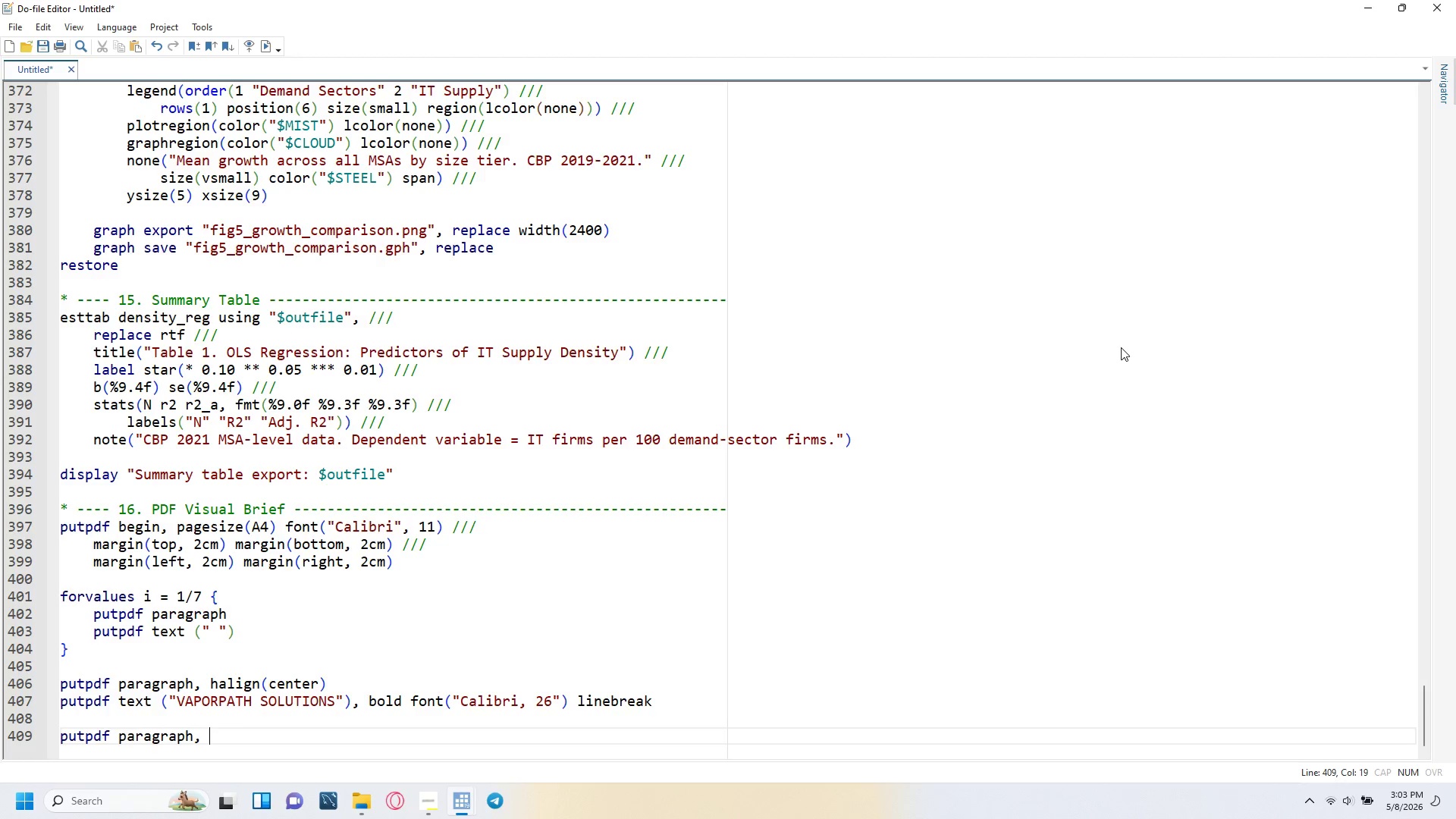 
key(ArrowLeft)
 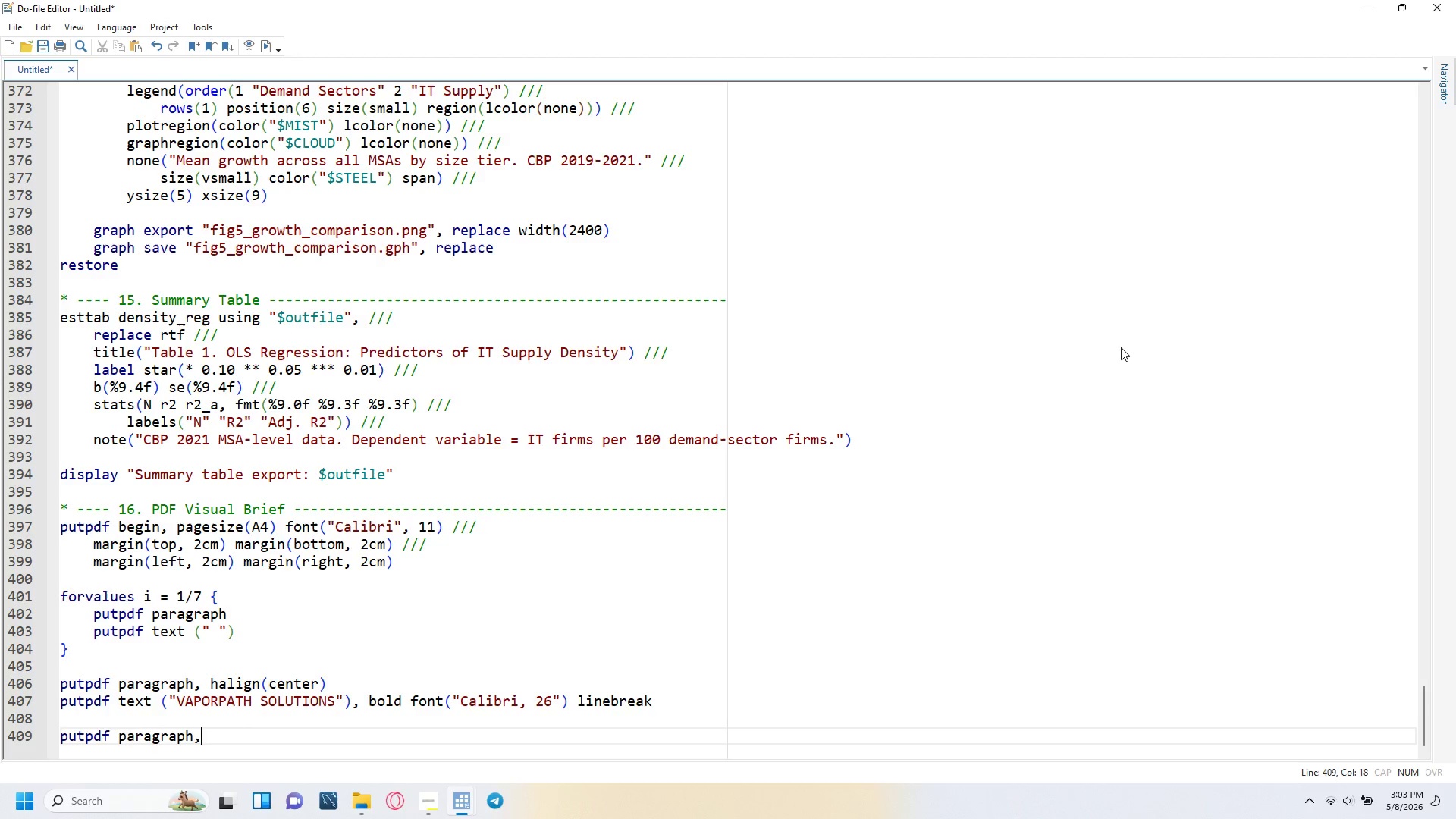 
key(ArrowLeft)
 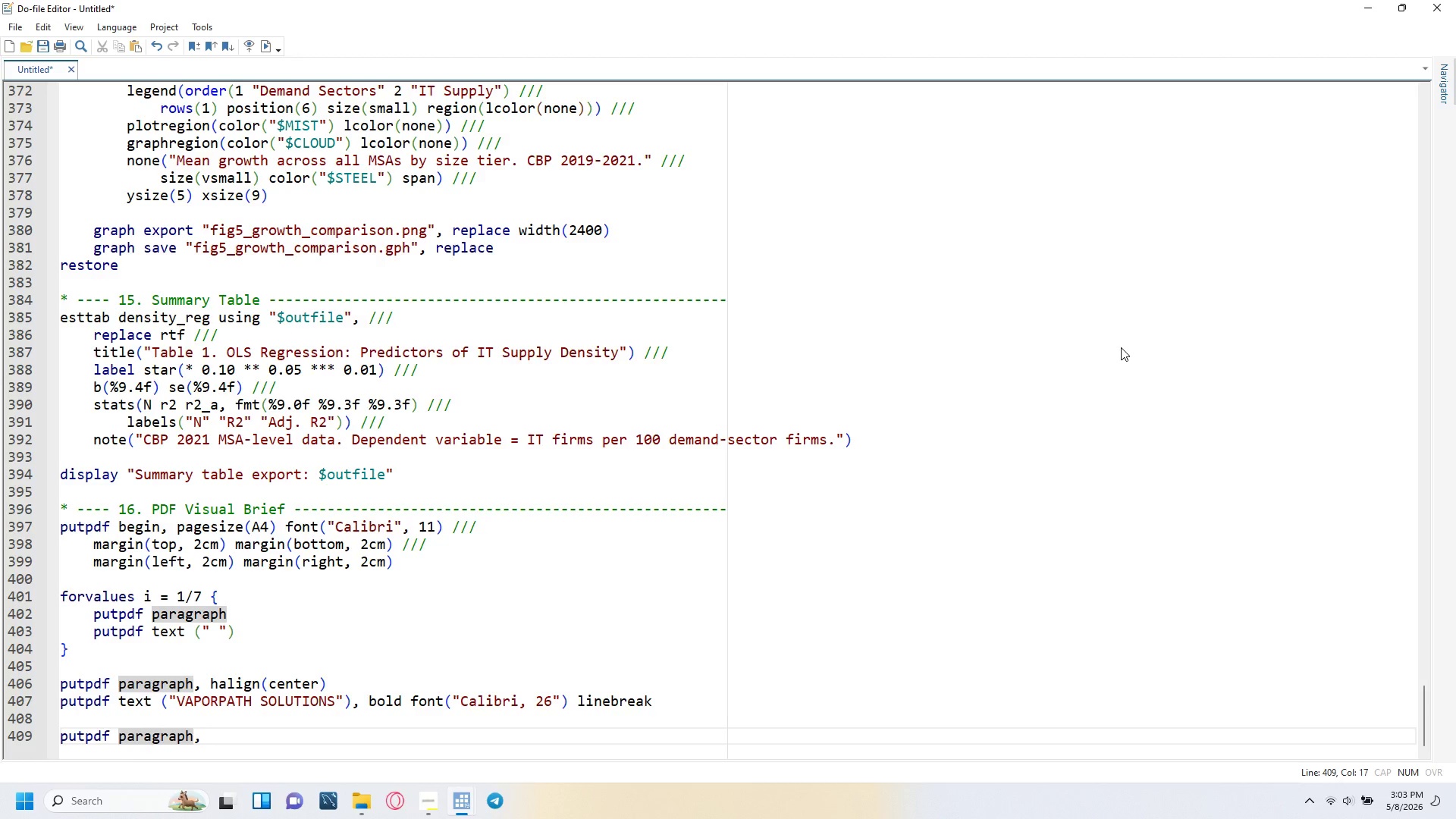 
key(ArrowRight)
 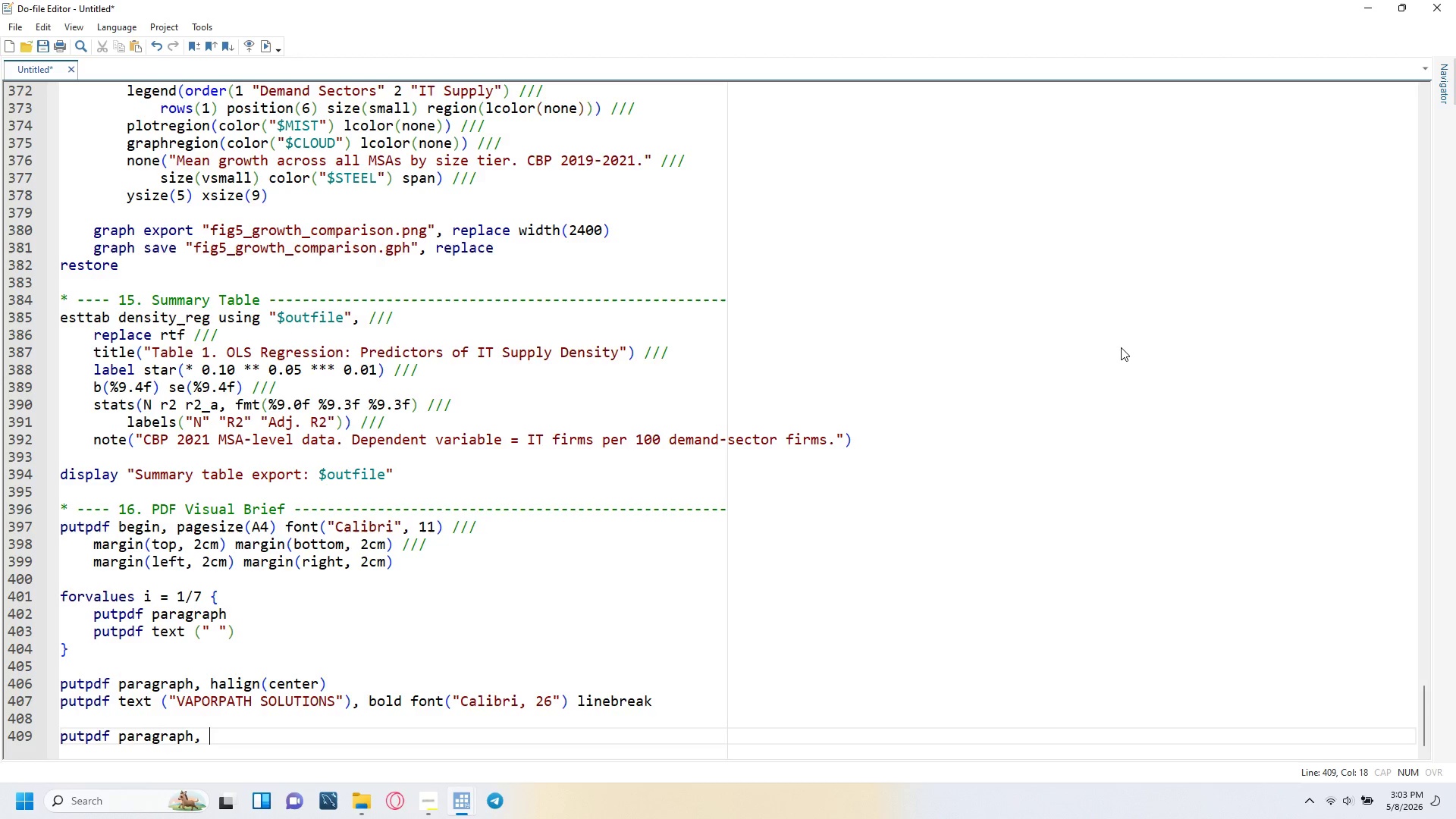 
type( halign(center)
 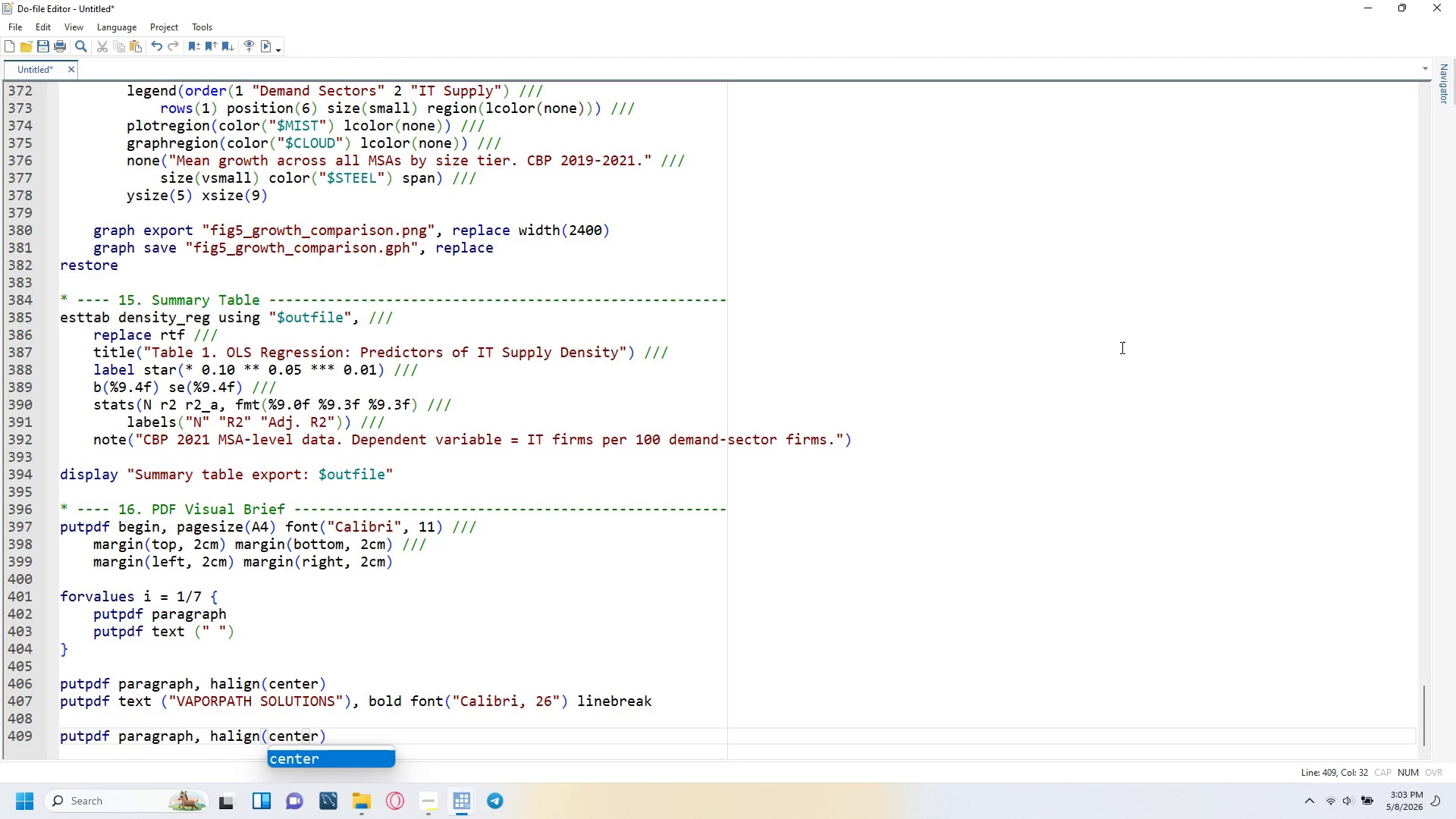 
key(Enter)
 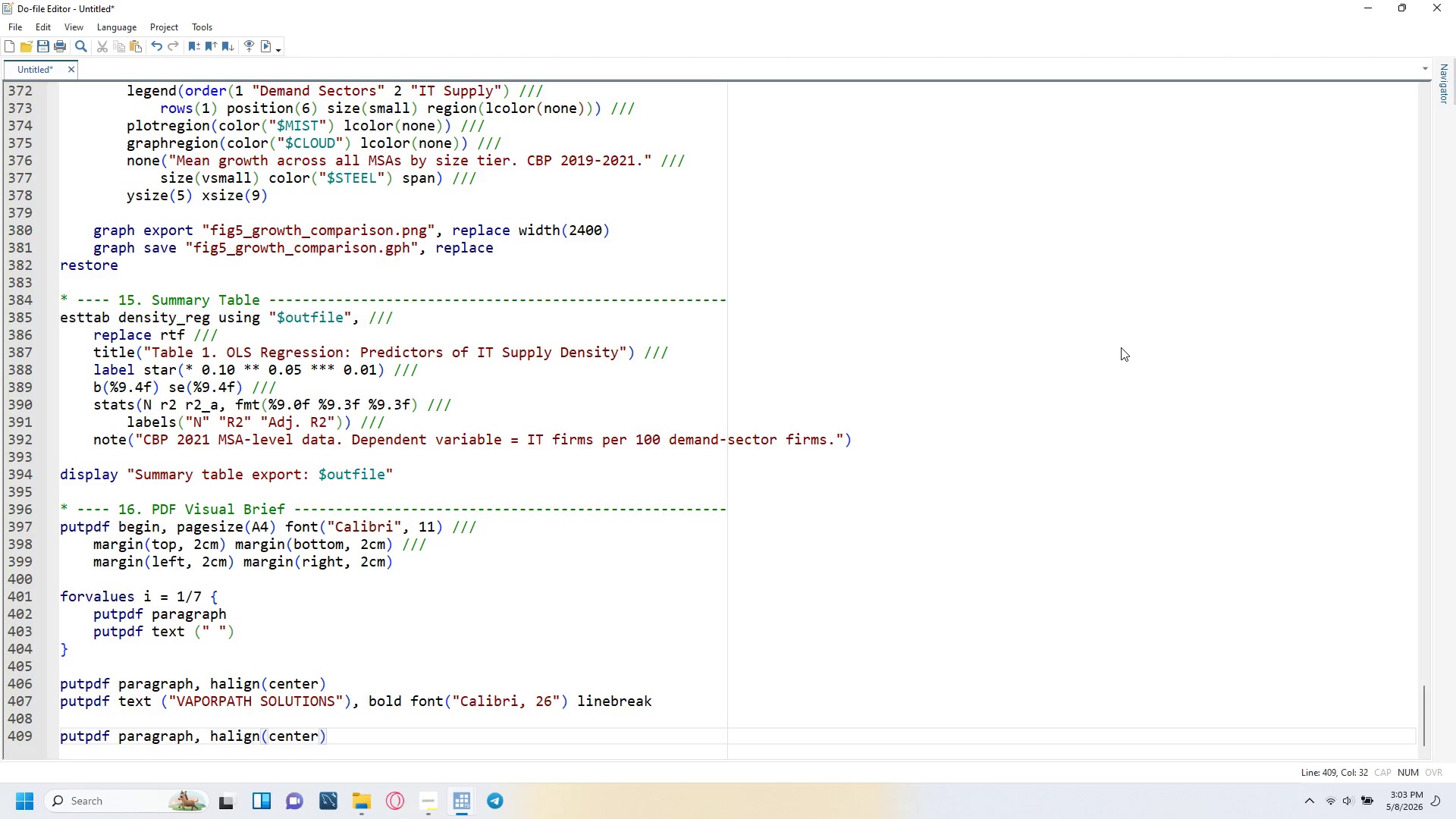 
key(ArrowRight)
 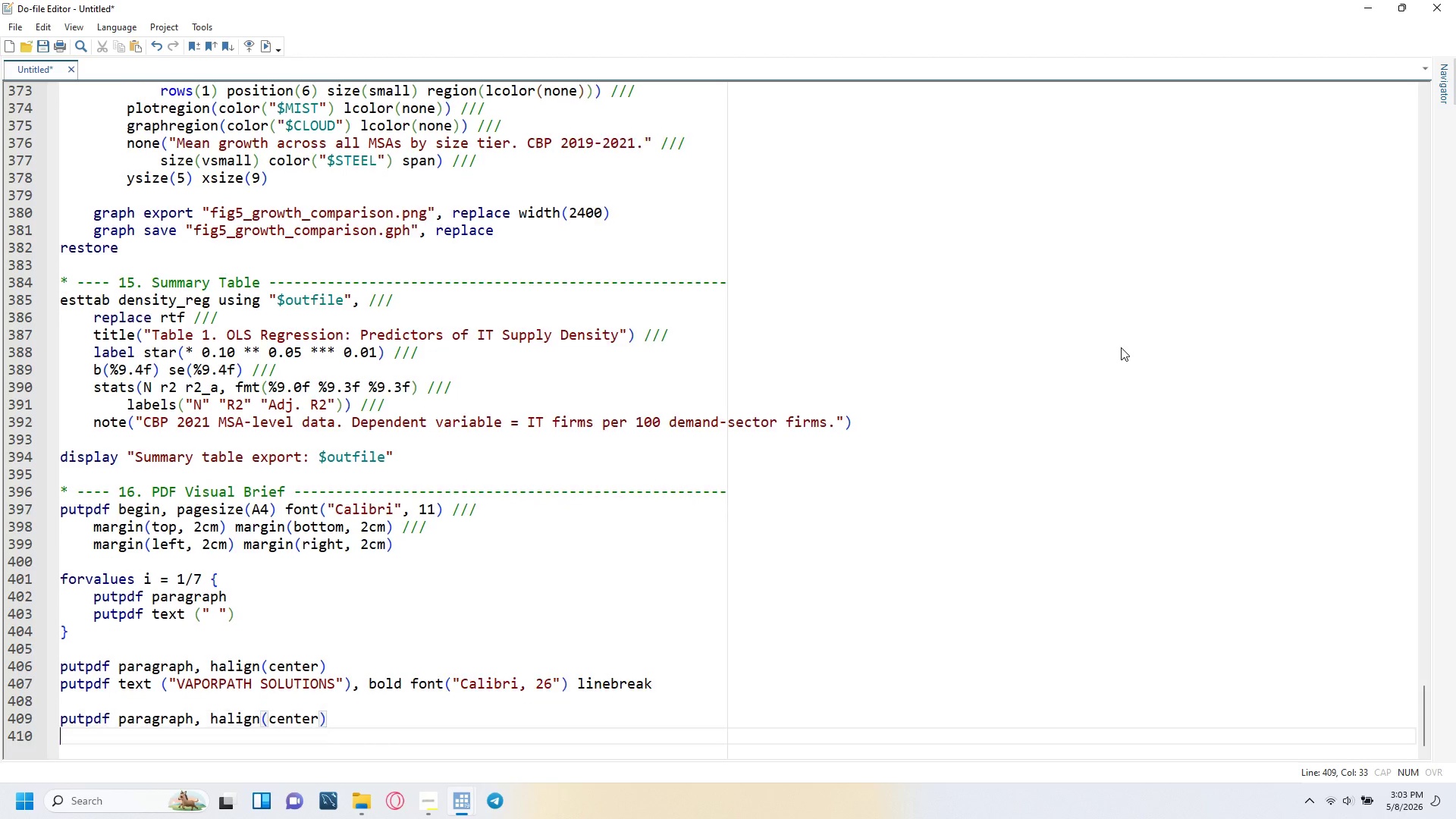 
key(Enter)
 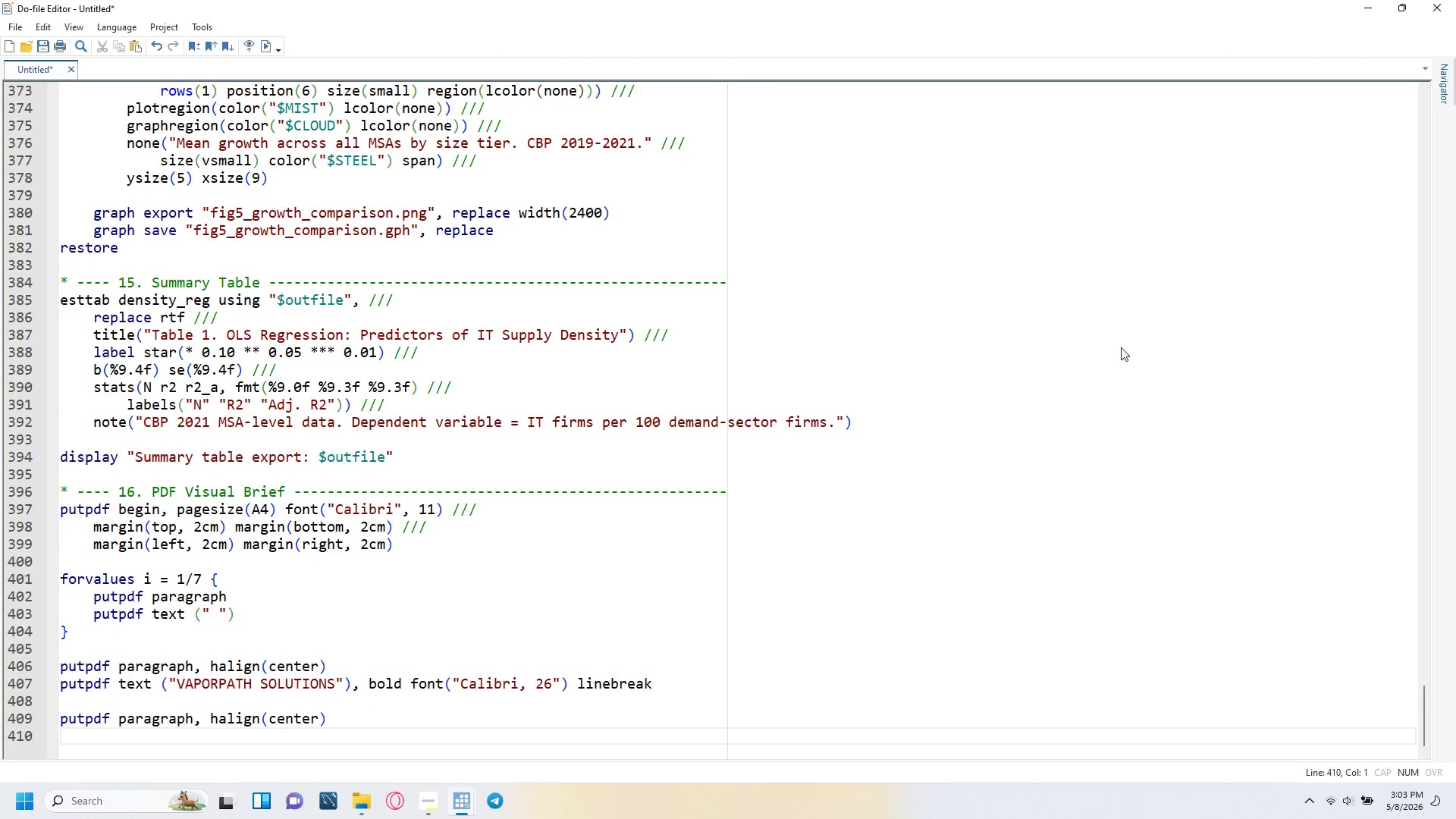 
type(putpdf text("IT Service Demand Cluster Analysis)
 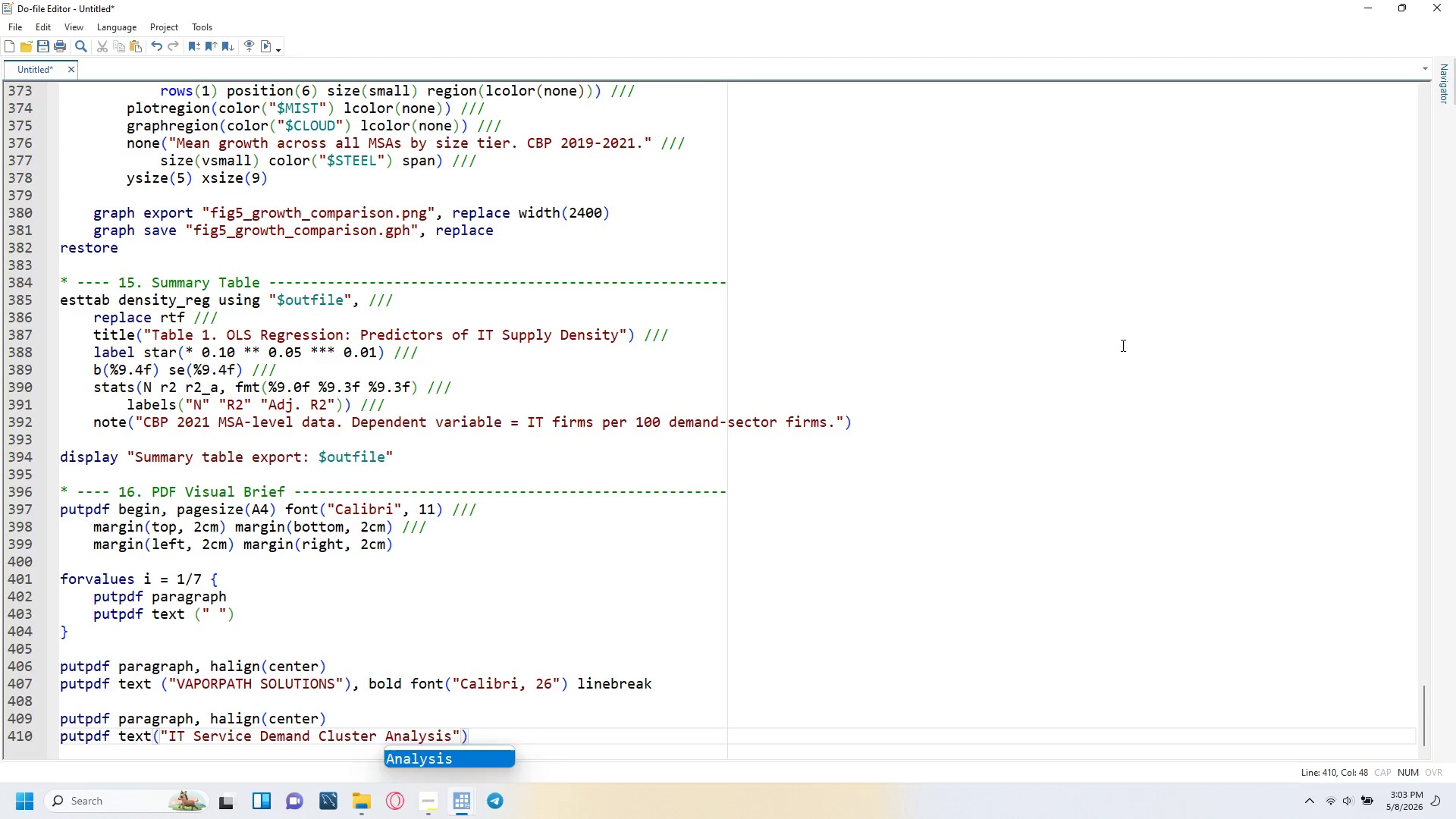 
 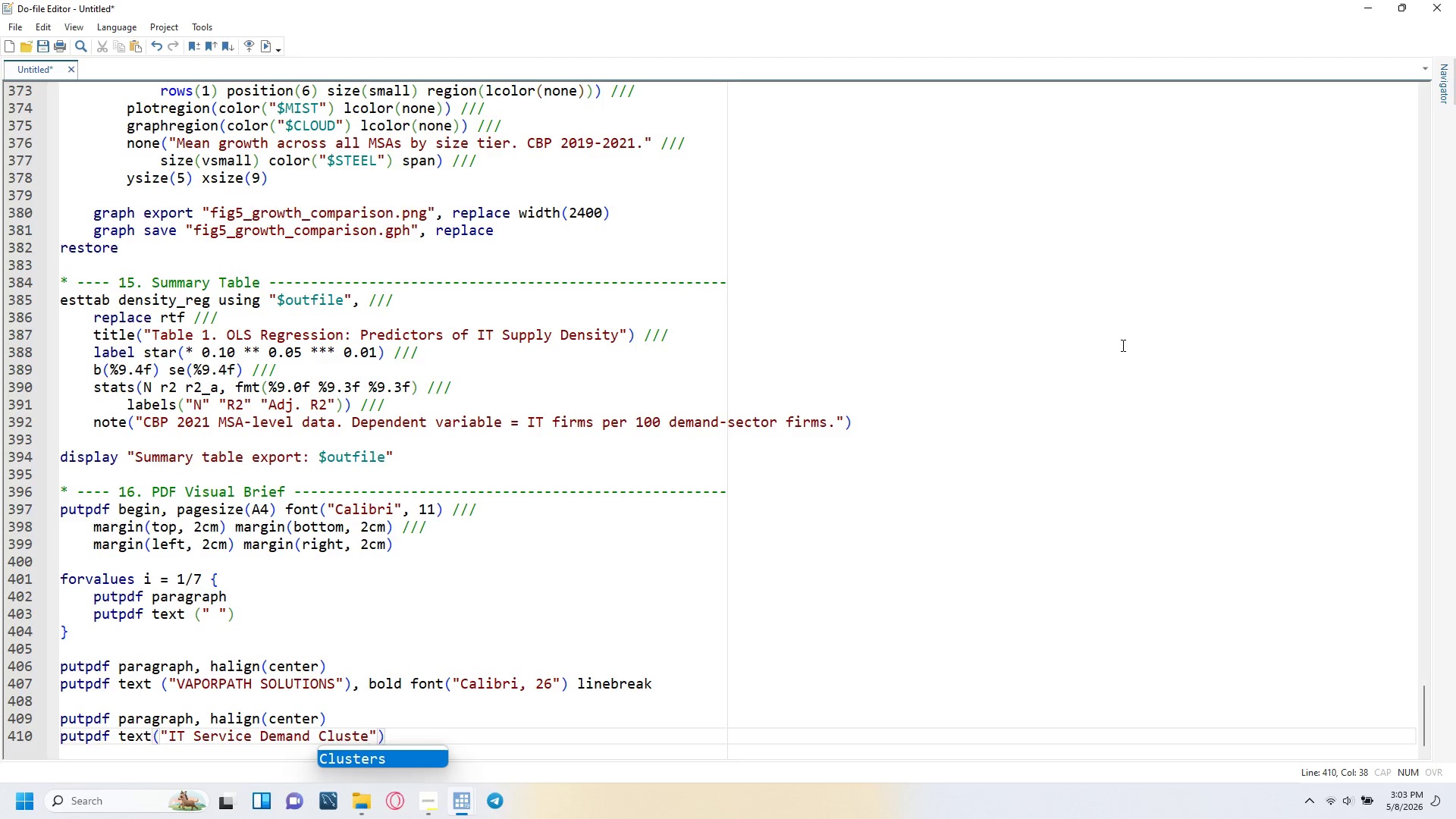 
key(ArrowRight)
 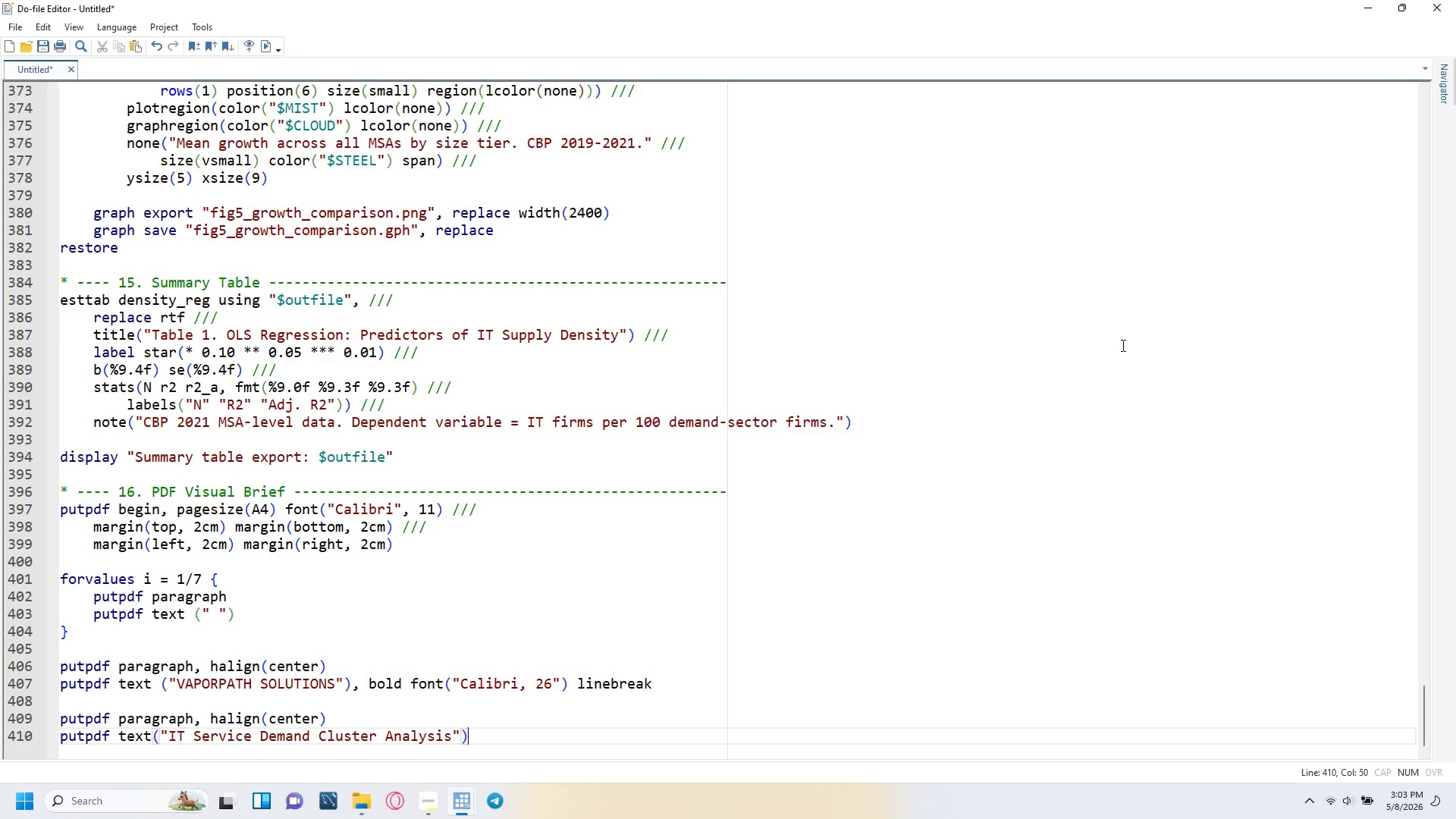 
key(ArrowRight)
 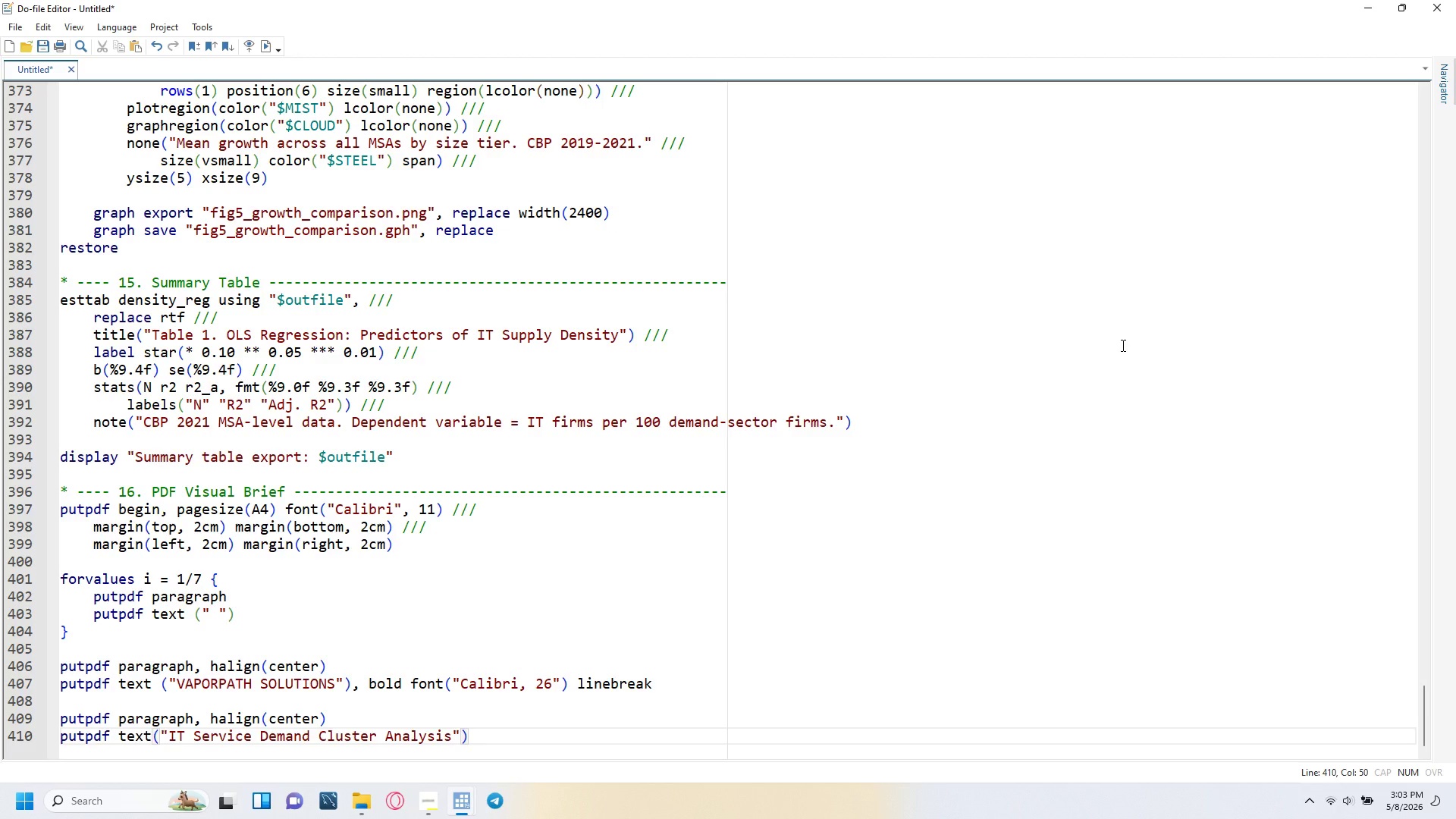 
type(, bo)
key(Backspace)
key(Backspace)
type(font("Calibri, )
key(Backspace)
key(Backspace)
 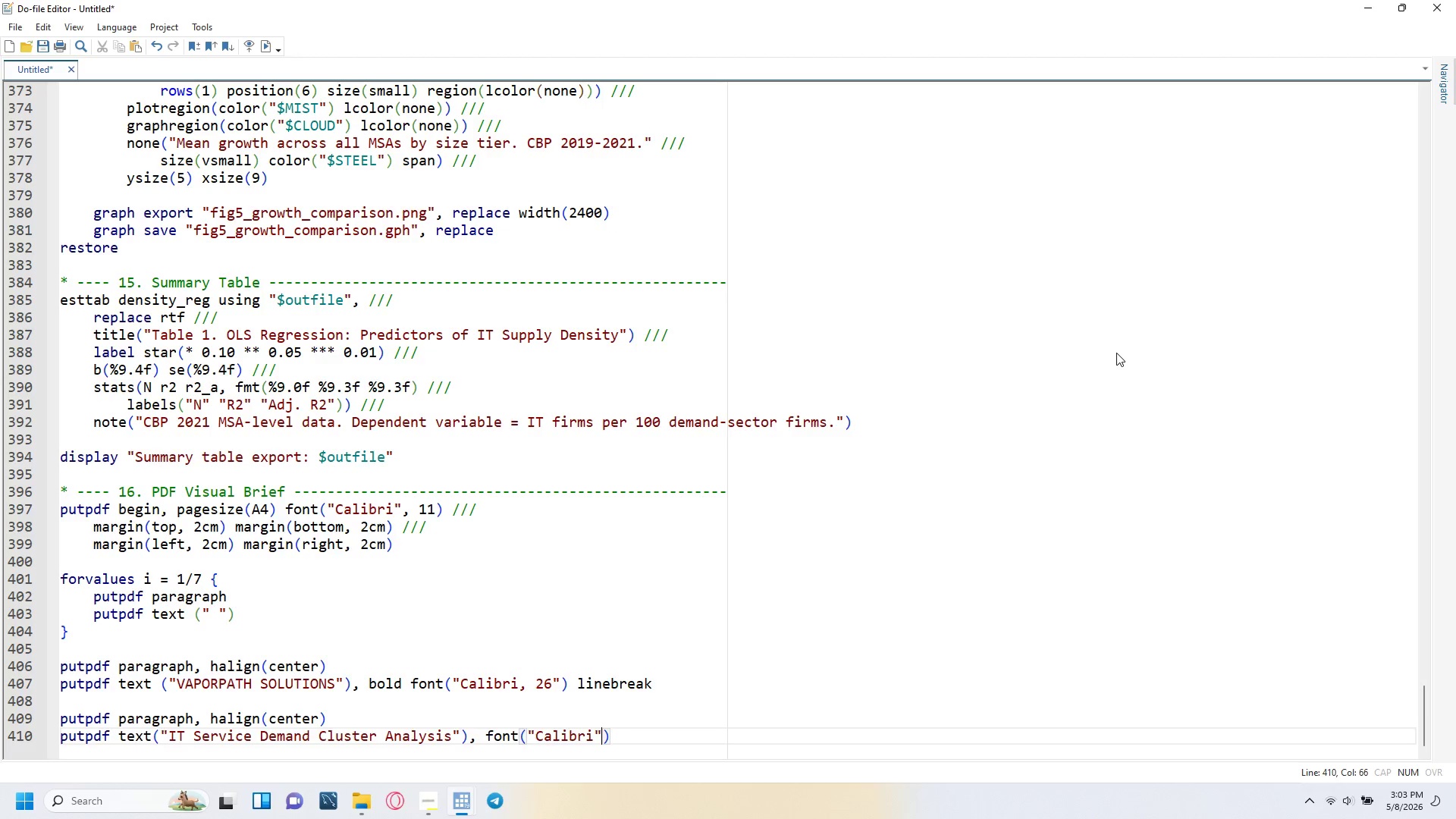 
 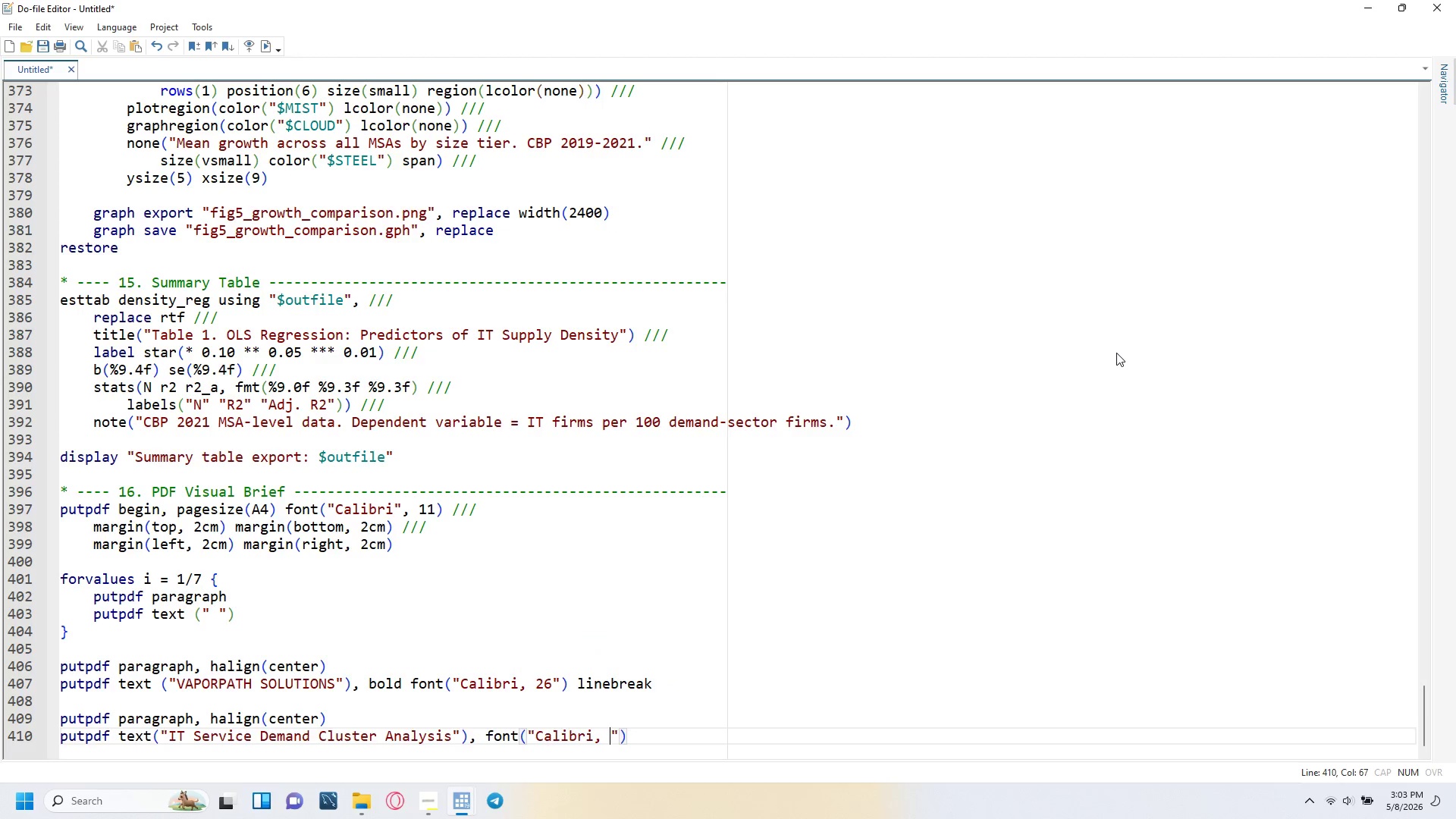 
key(ArrowRight)
 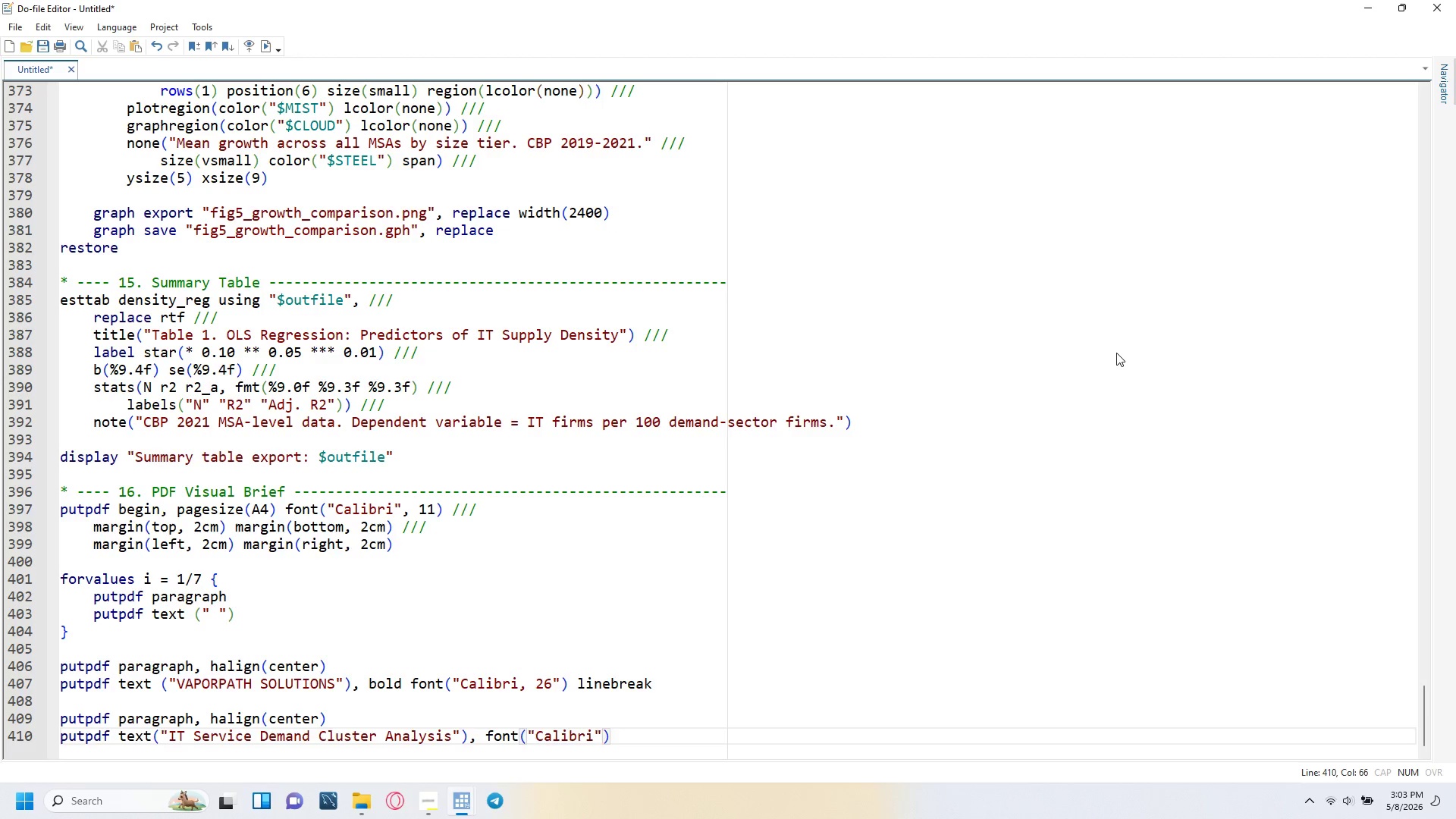 
type(, 18)
 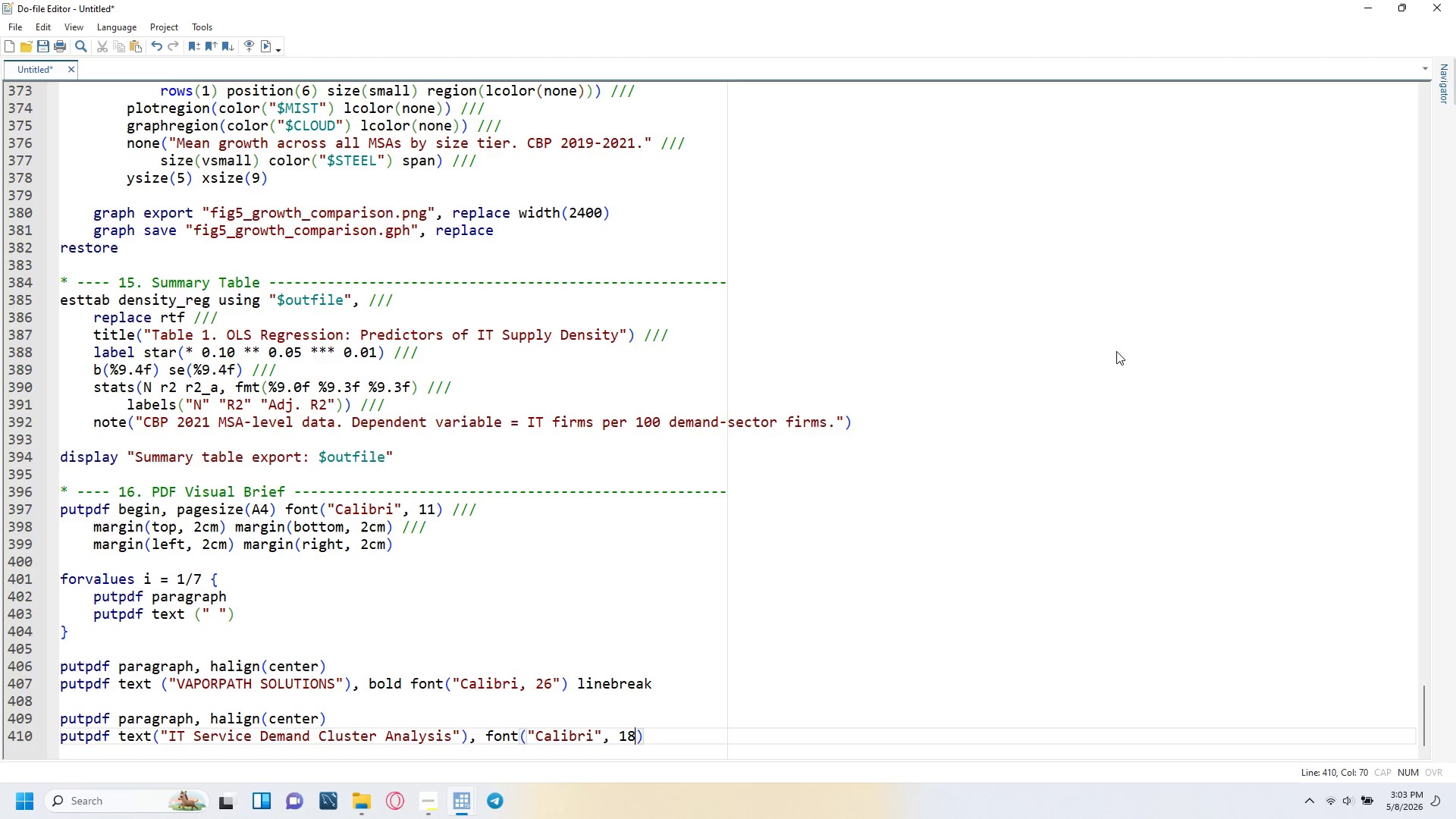 
key(ArrowRight)
 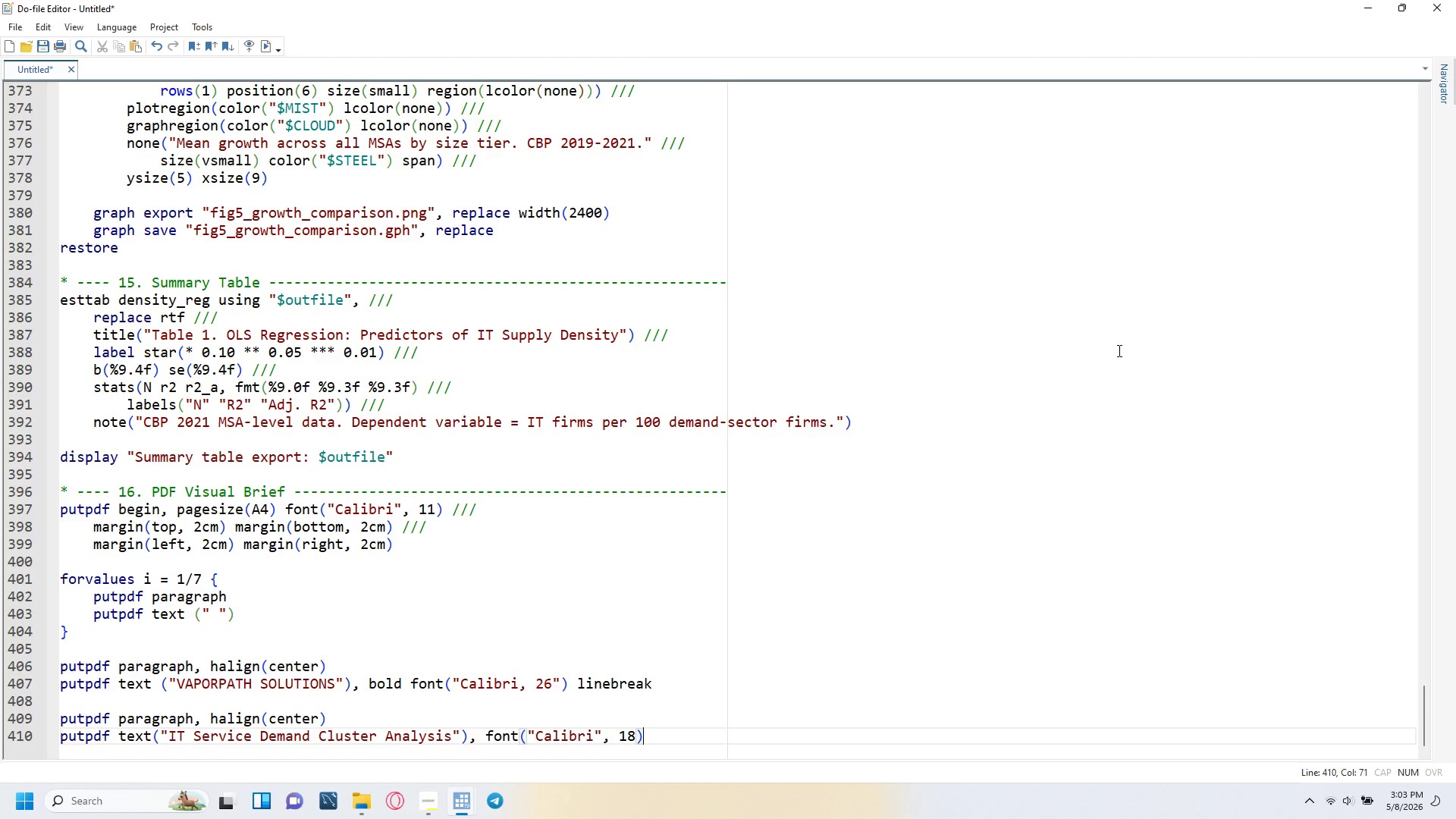 
key(ArrowLeft)
 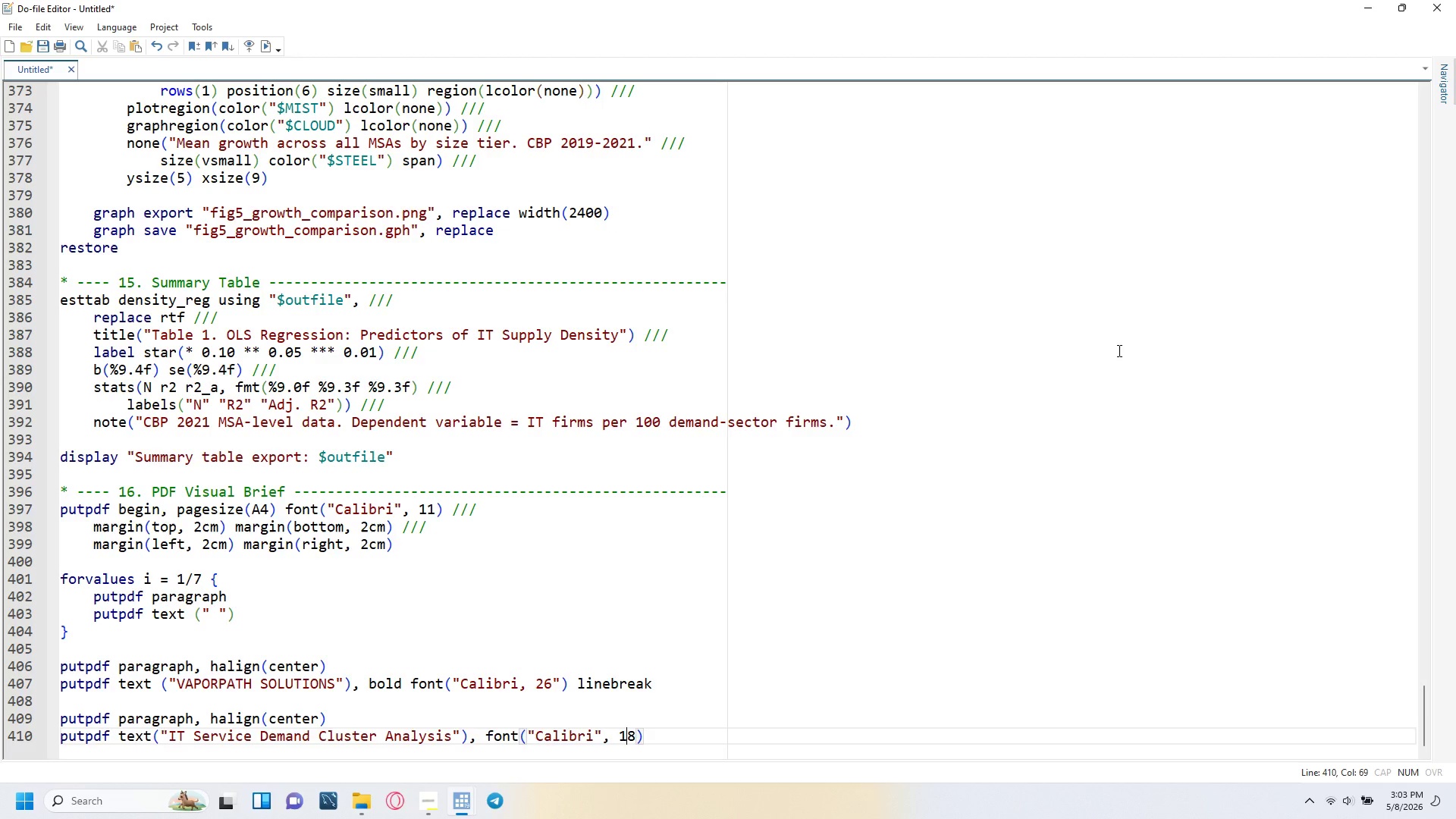 
key(ArrowLeft)
 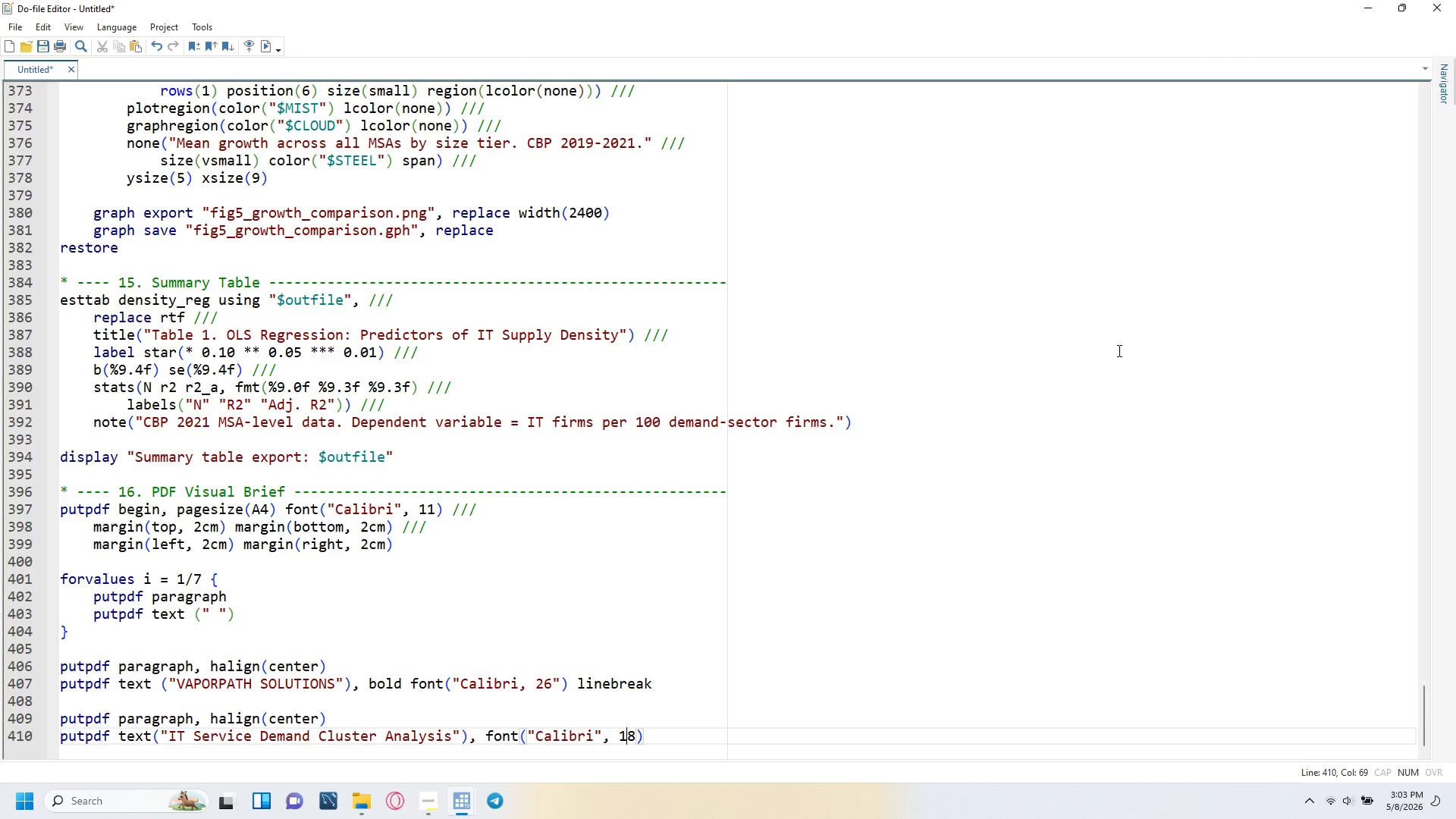 
key(ArrowLeft)
 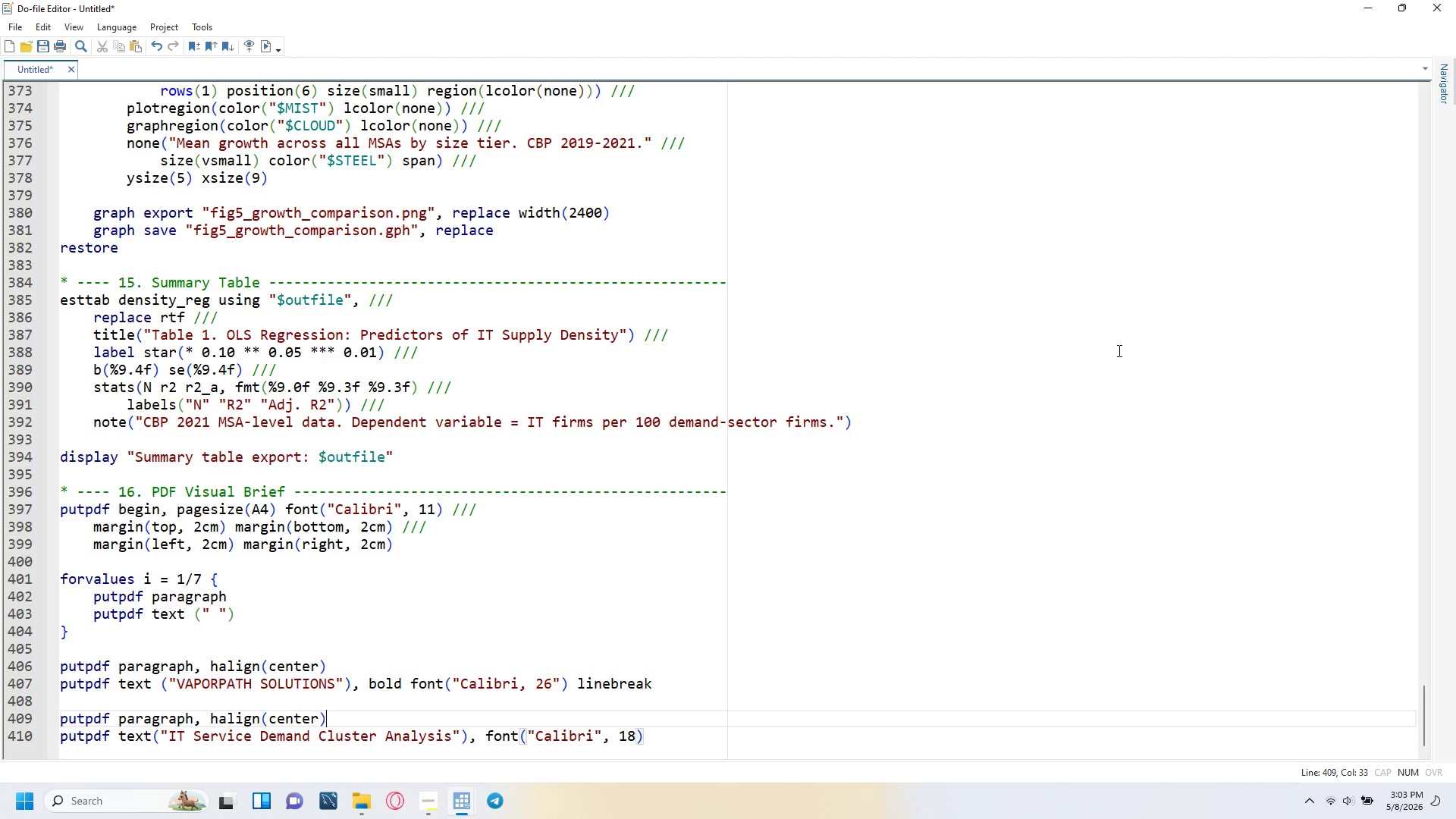 
key(ArrowUp)
 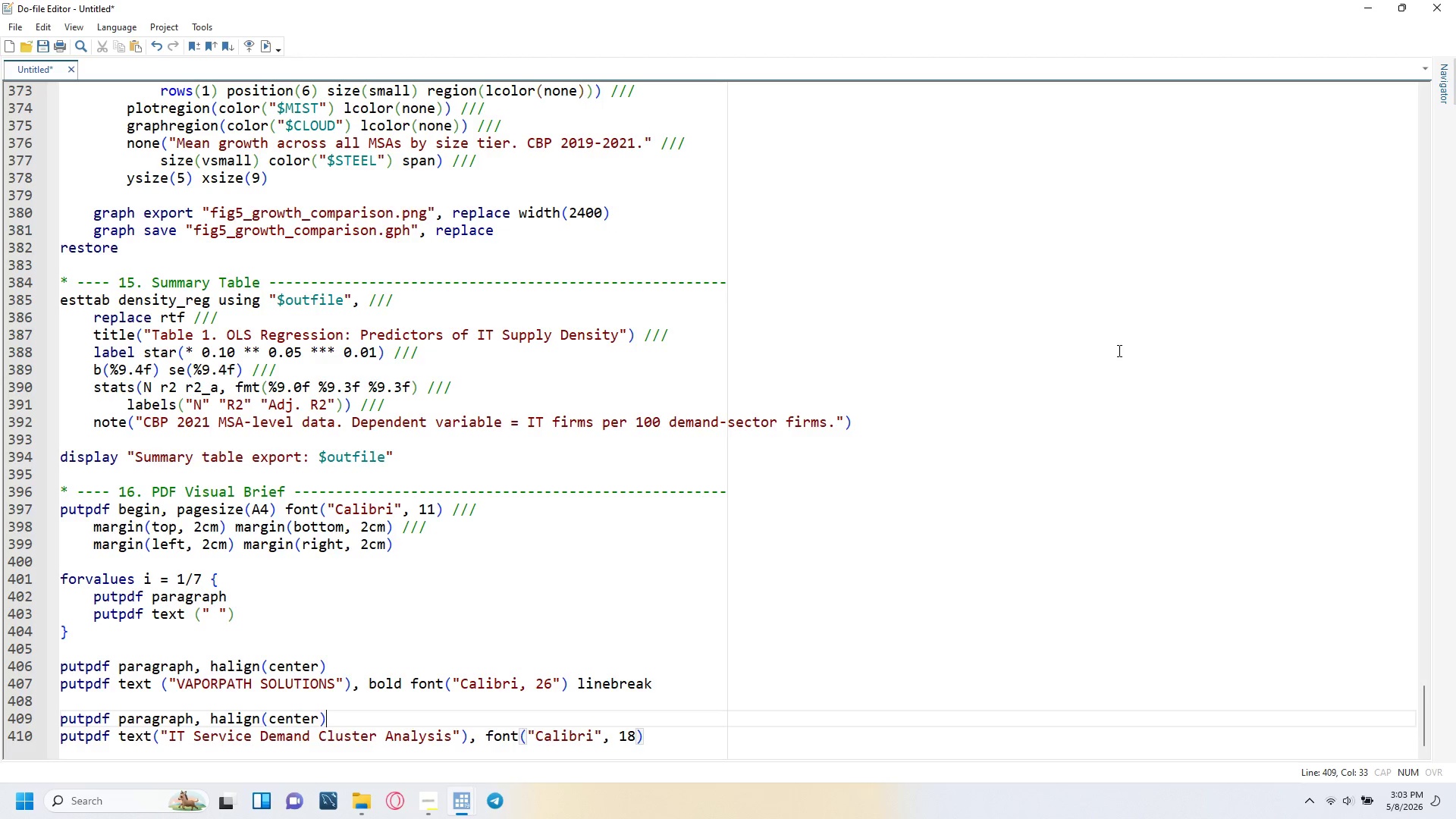 
key(ArrowLeft)
 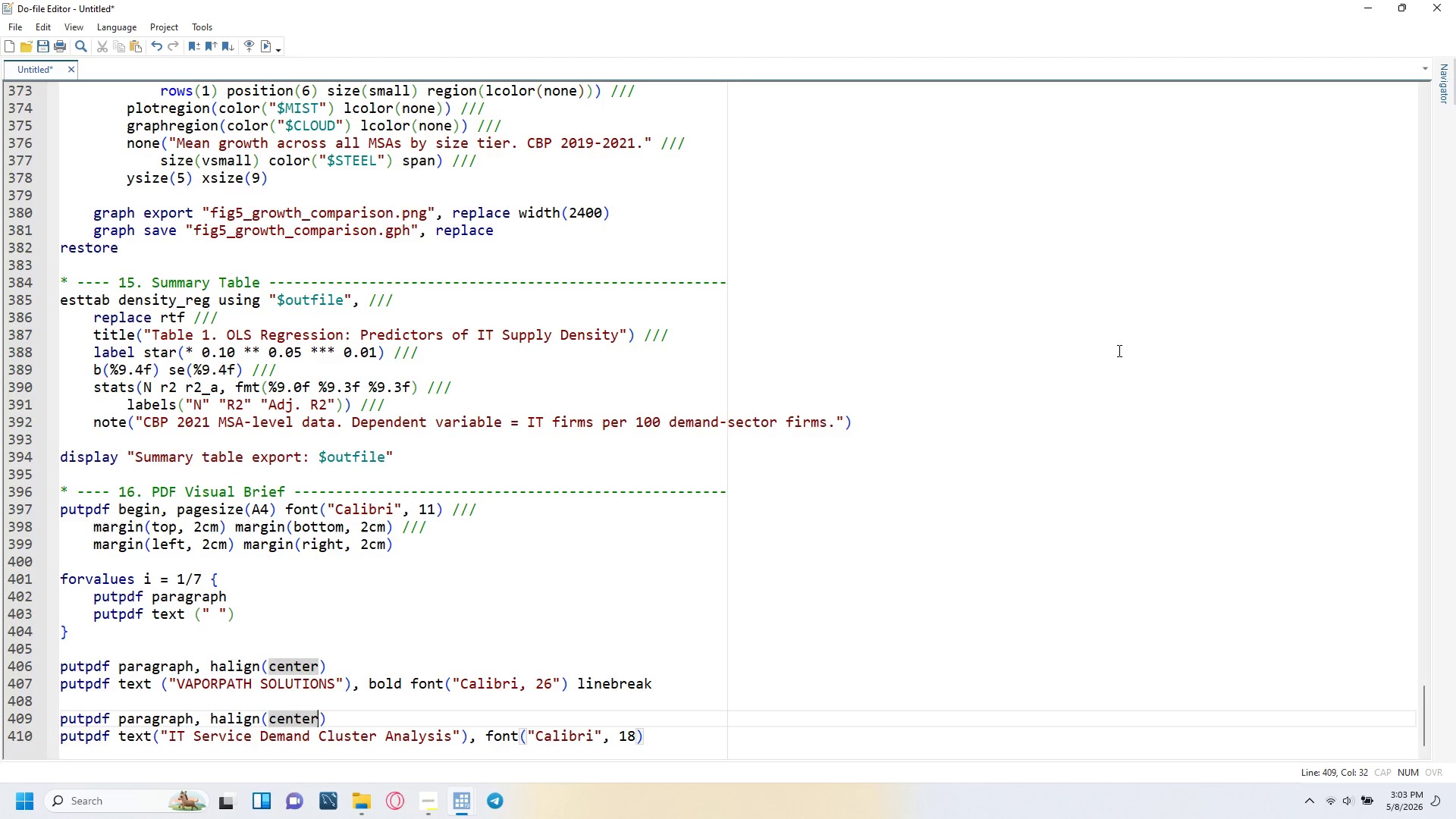 
key(ArrowUp)
 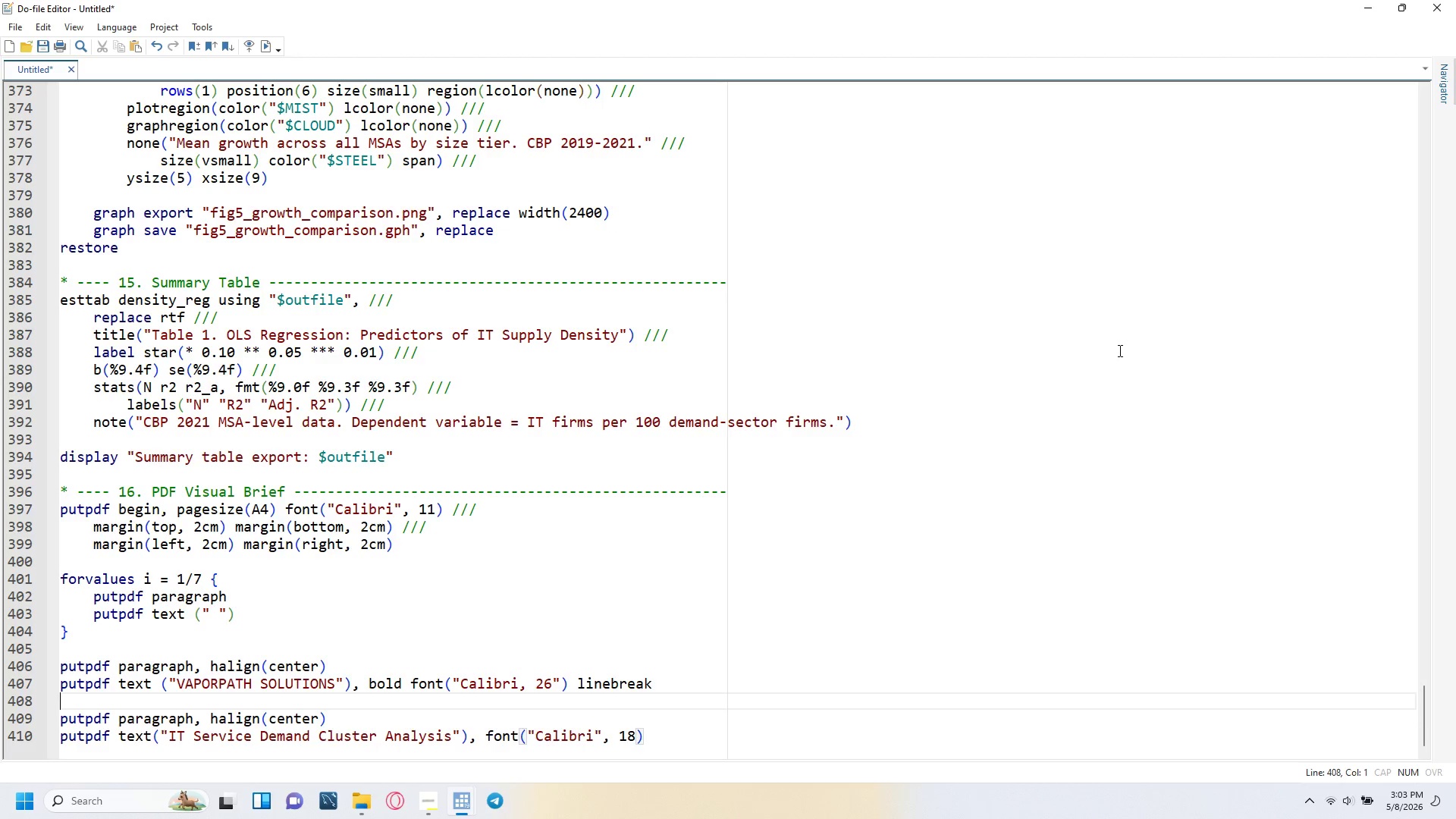 
key(ArrowRight)
 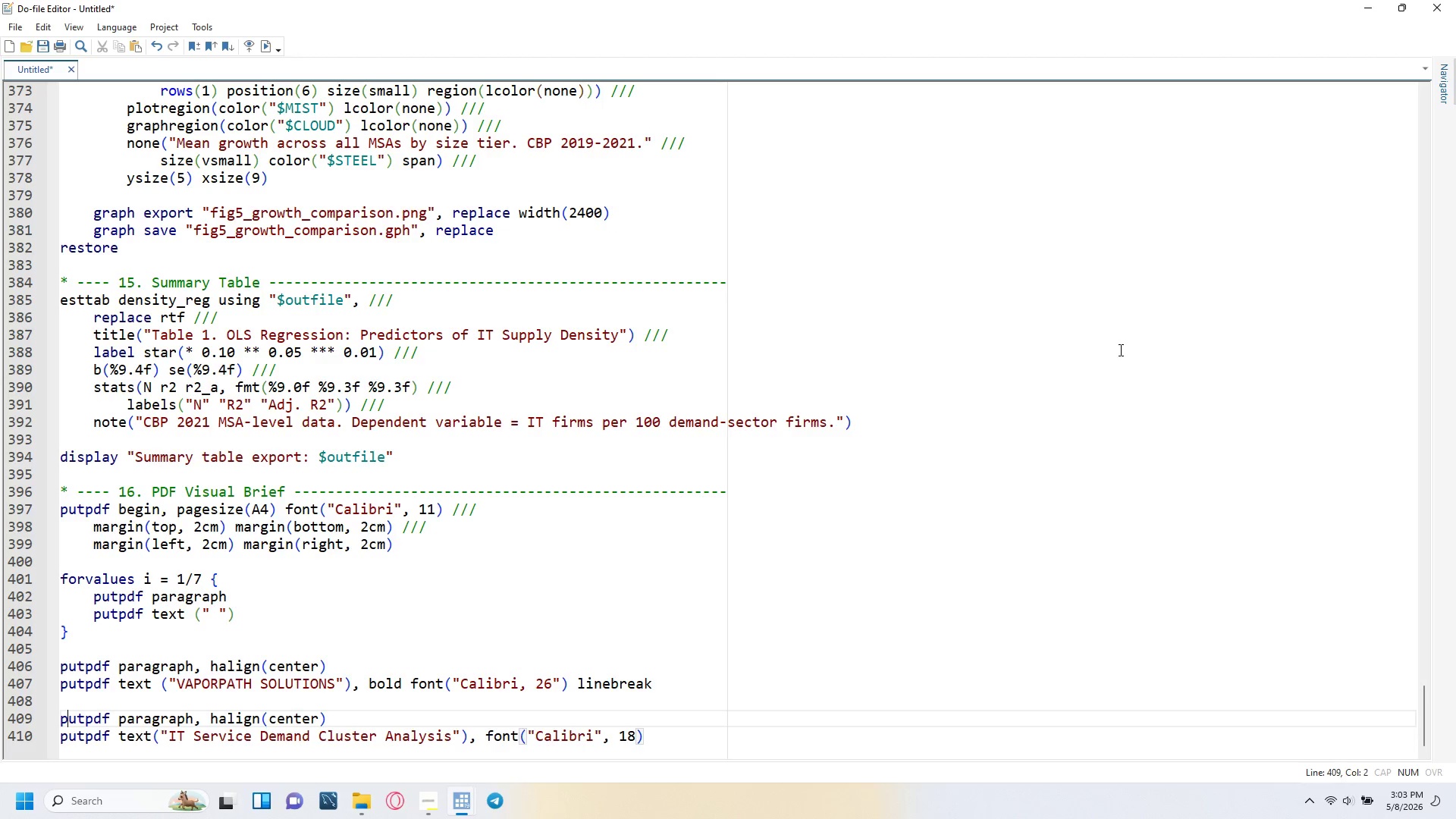 
key(ArrowDown)
 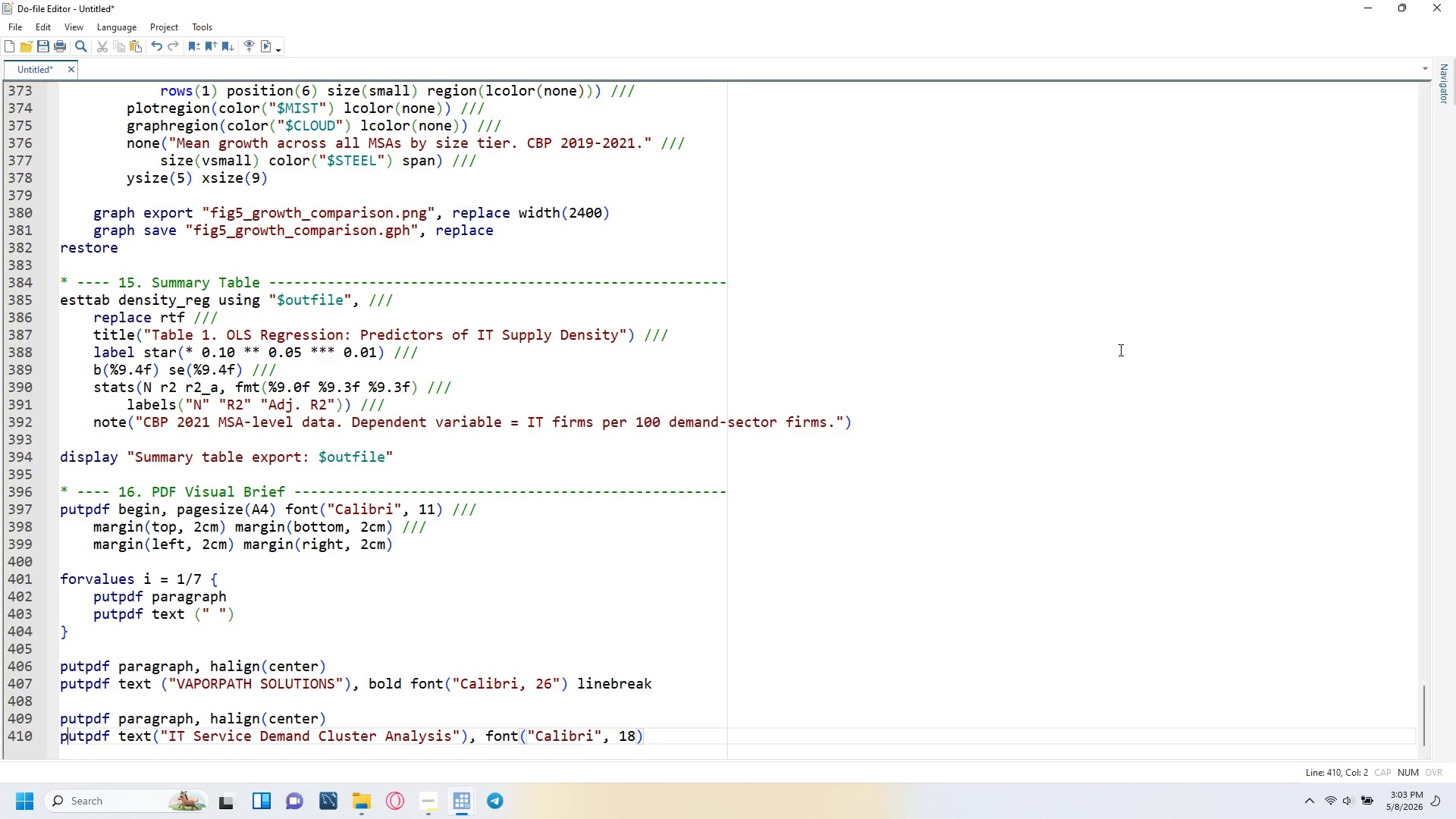 
key(ArrowUp)
 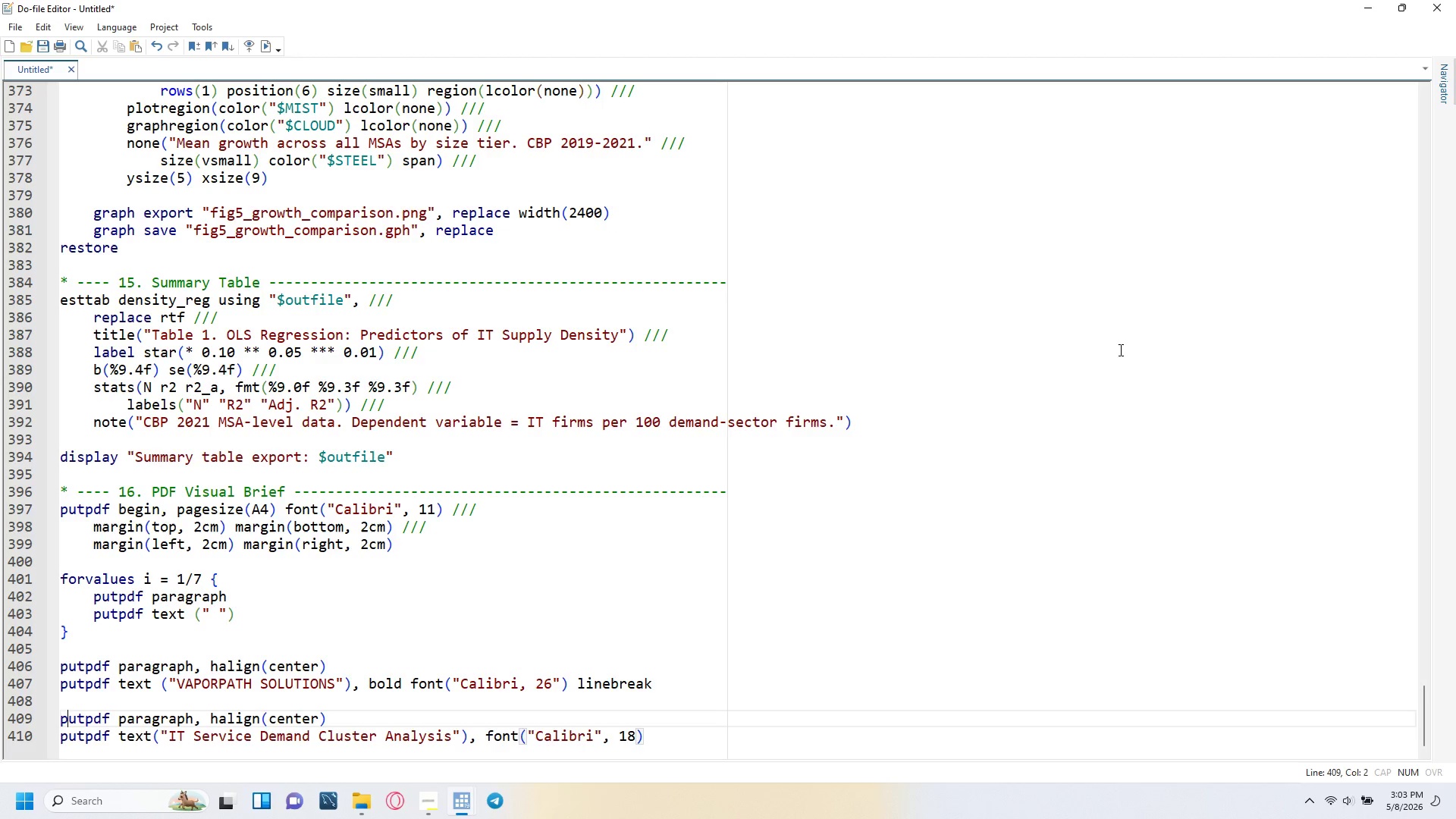 
key(ArrowUp)
 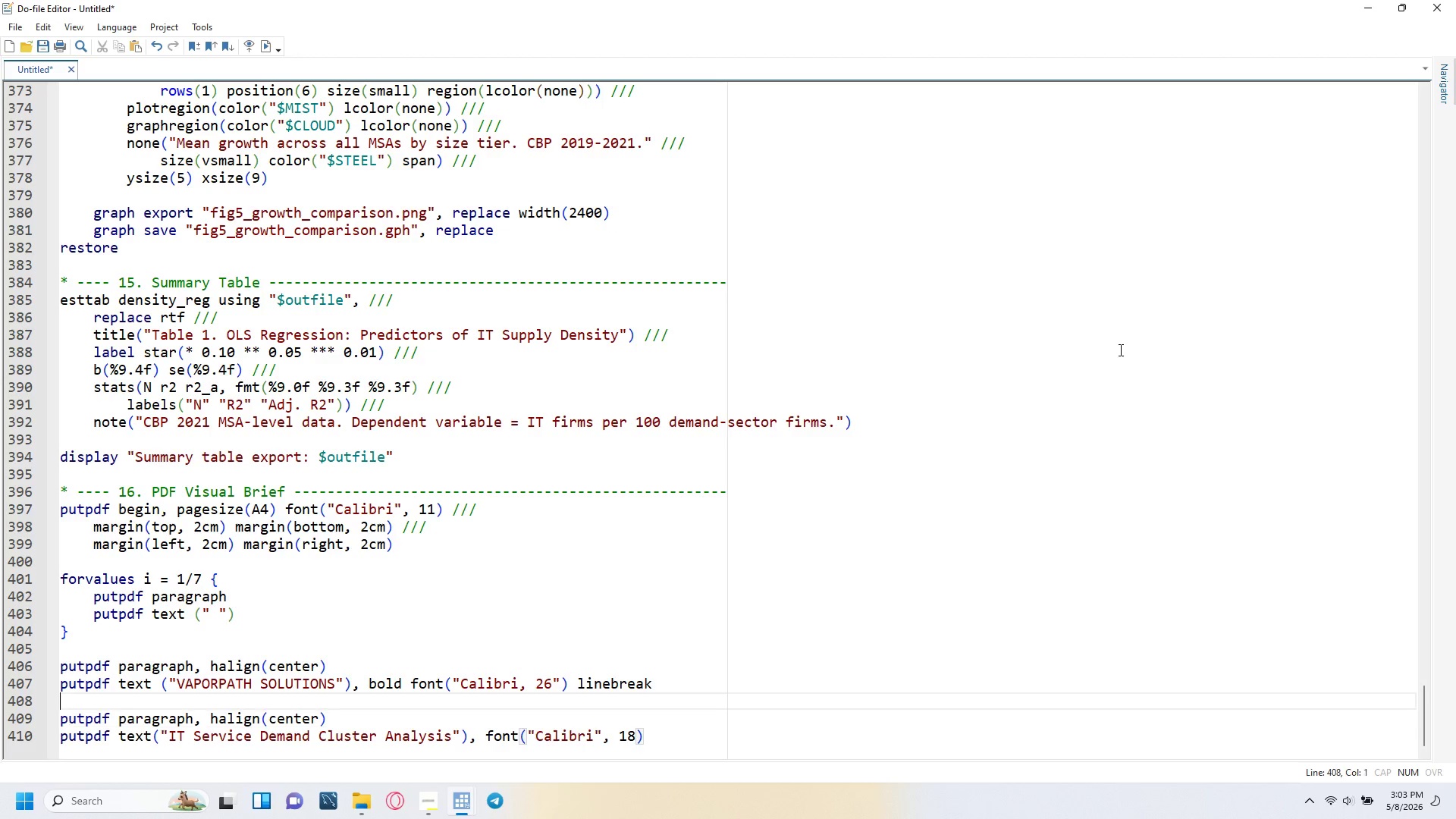 
key(ArrowUp)
 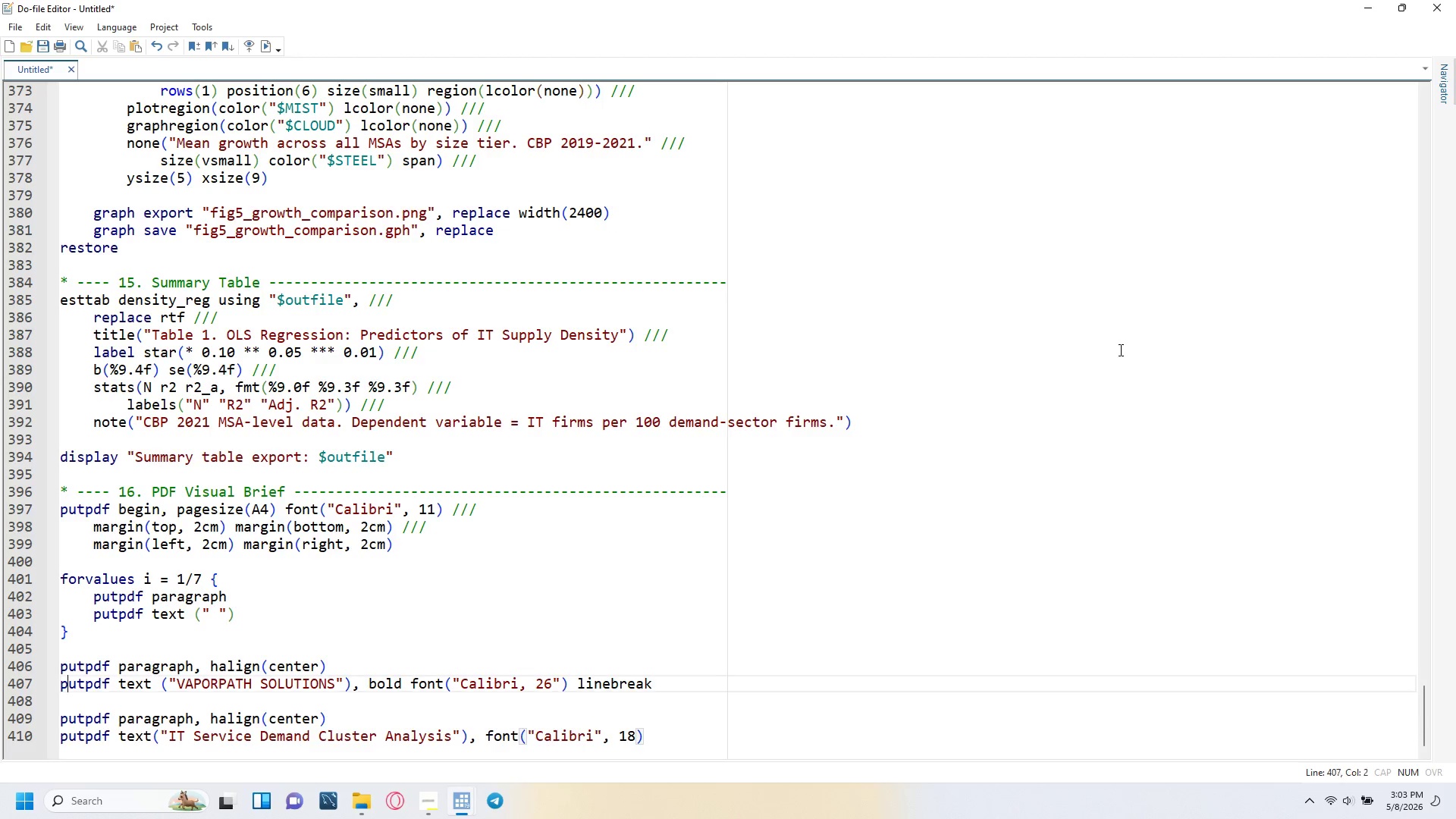 
key(ArrowUp)
 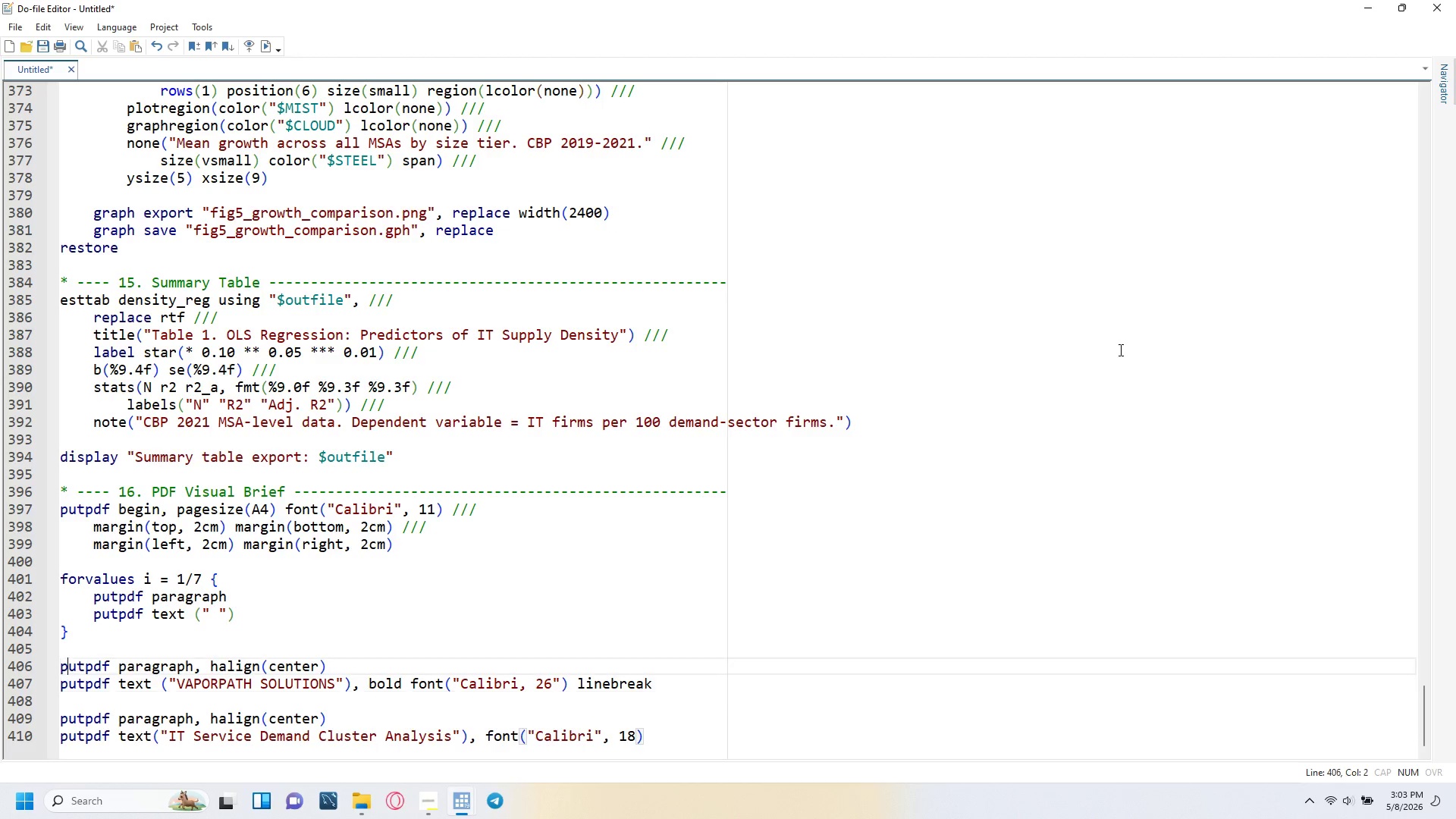 
key(ArrowRight)
 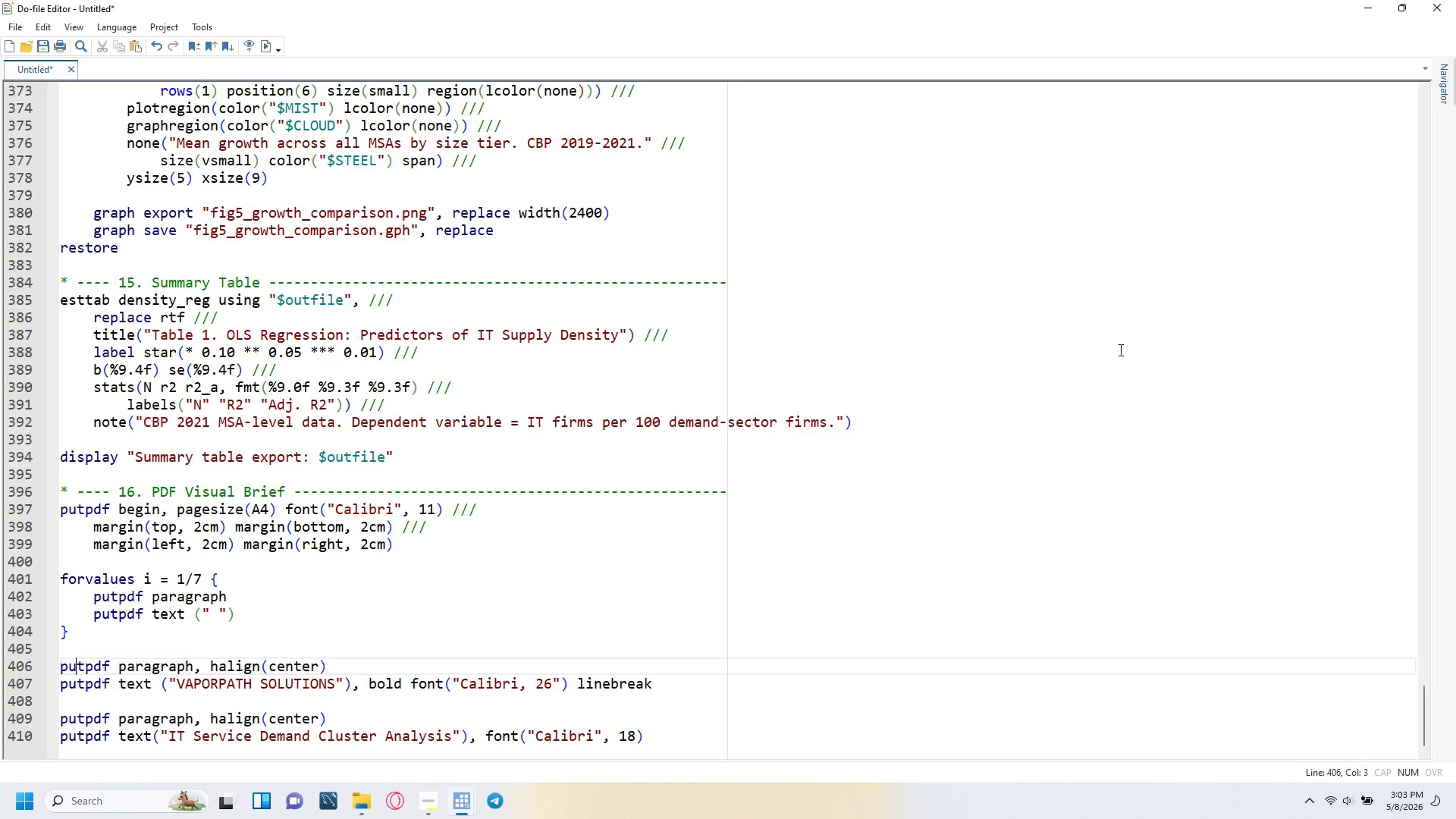 
key(ArrowRight)
 